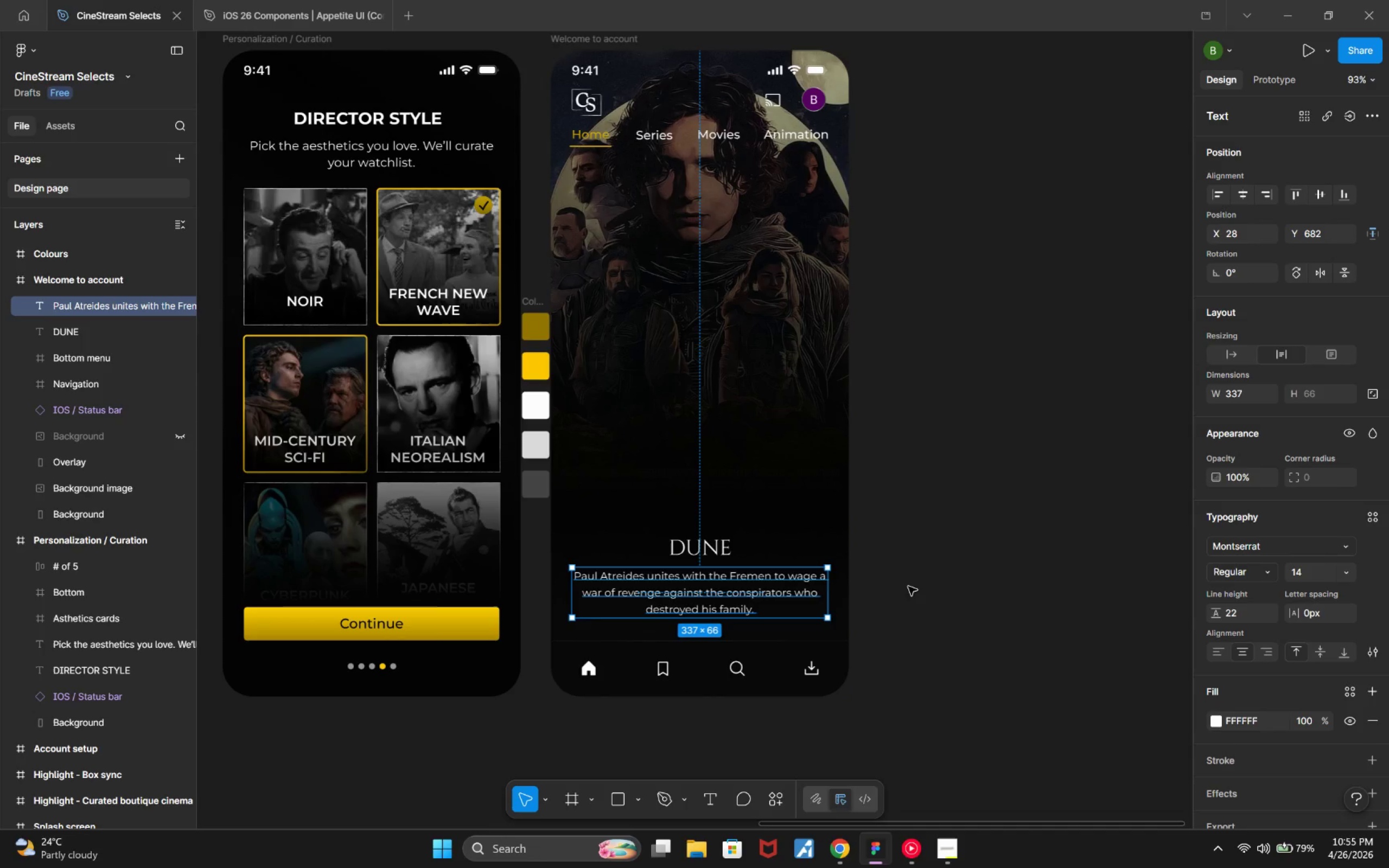 
scroll: coordinate [930, 571], scroll_direction: down, amount: 3.0
 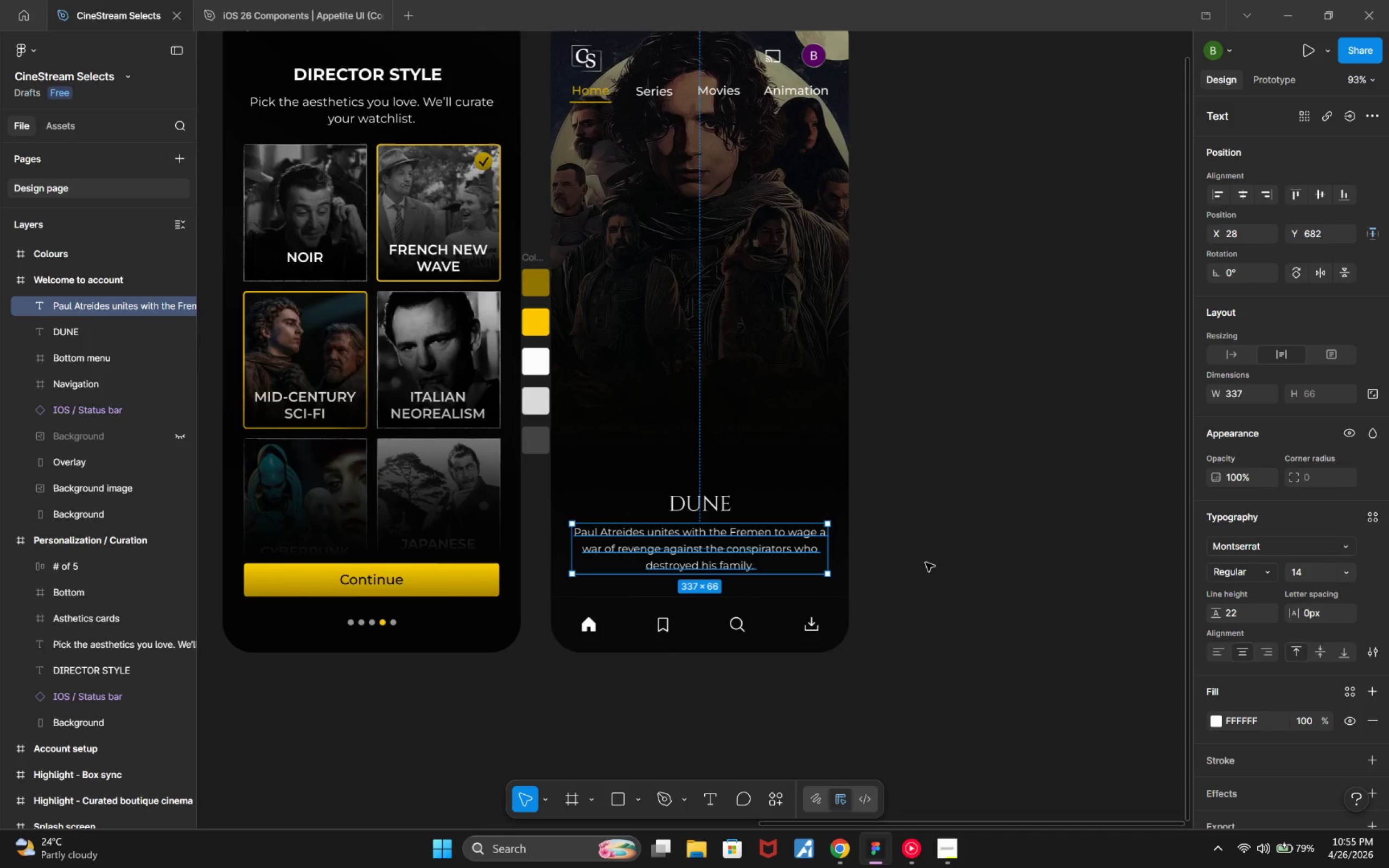 
key(Alt+AltLeft)
 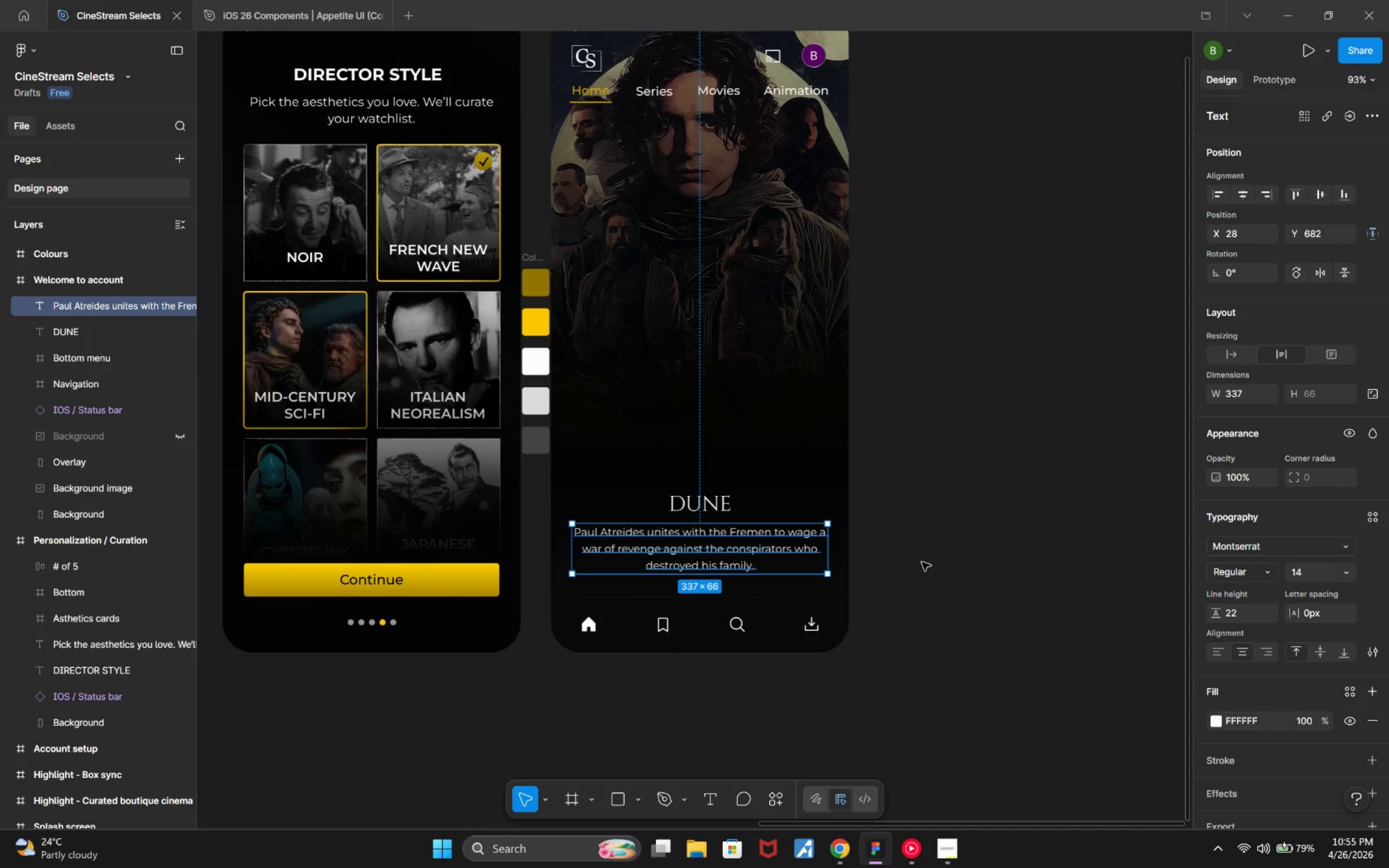 
key(Alt+AltLeft)
 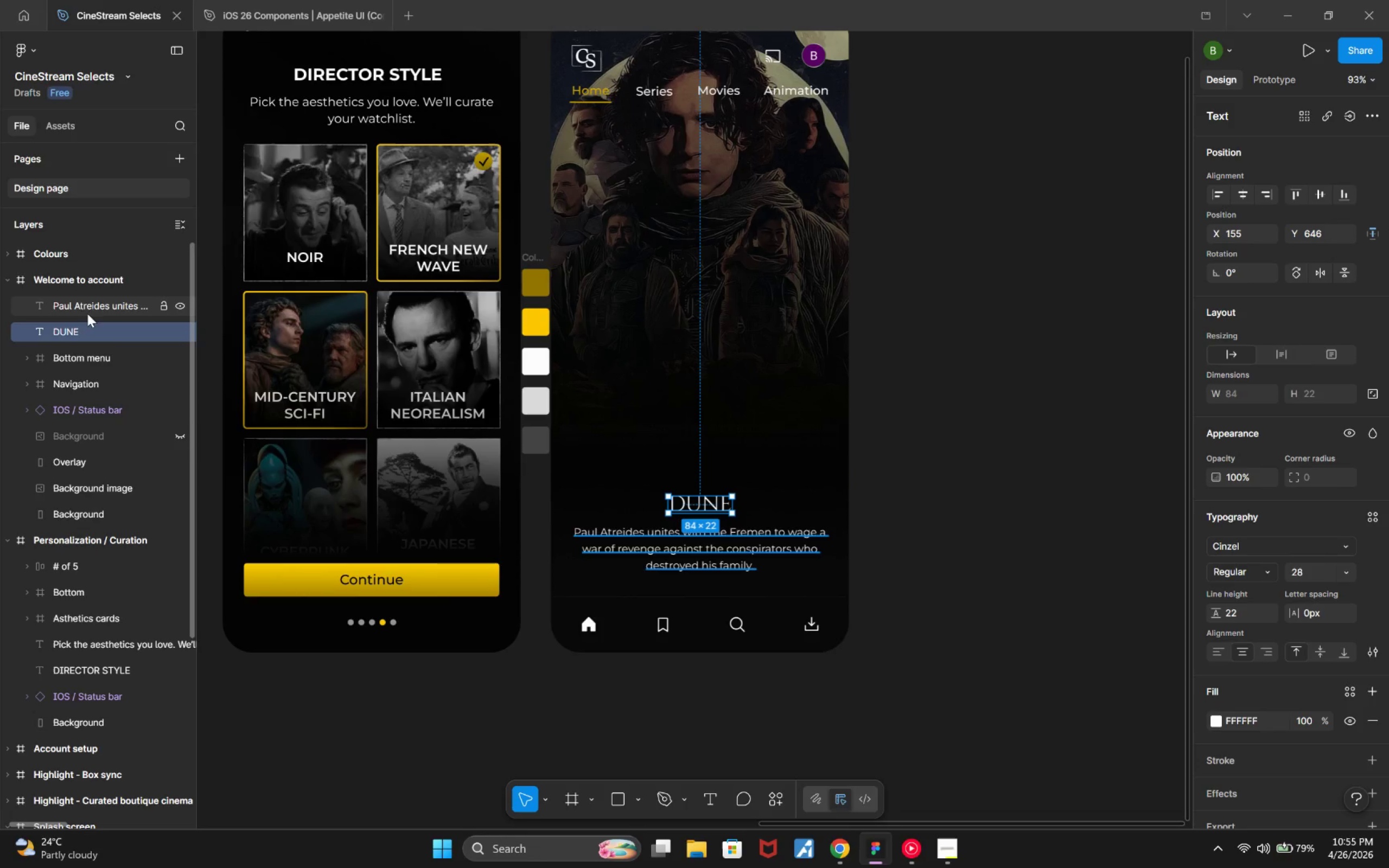 
key(Alt+Tab)
 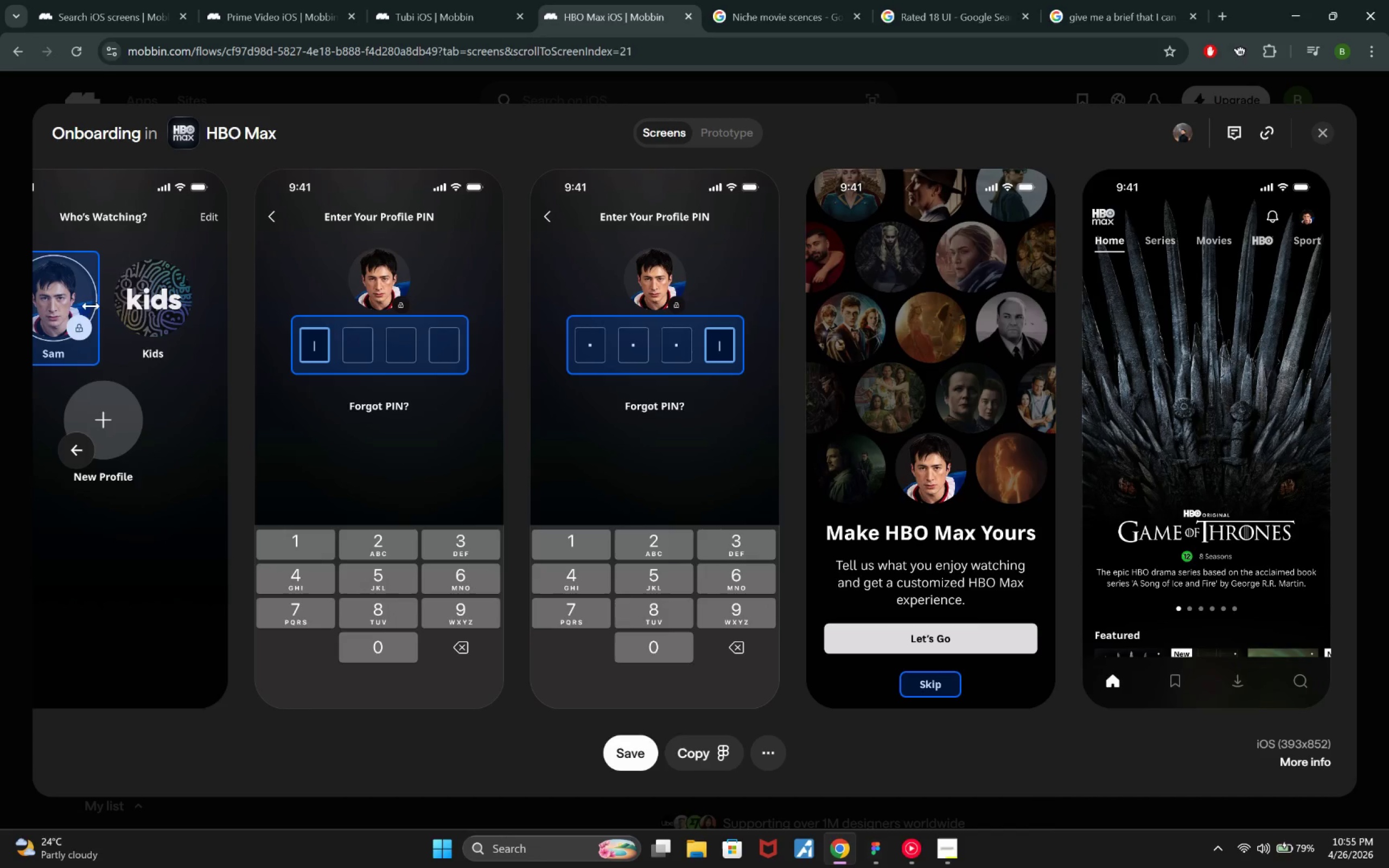 
key(Alt+Tab)
 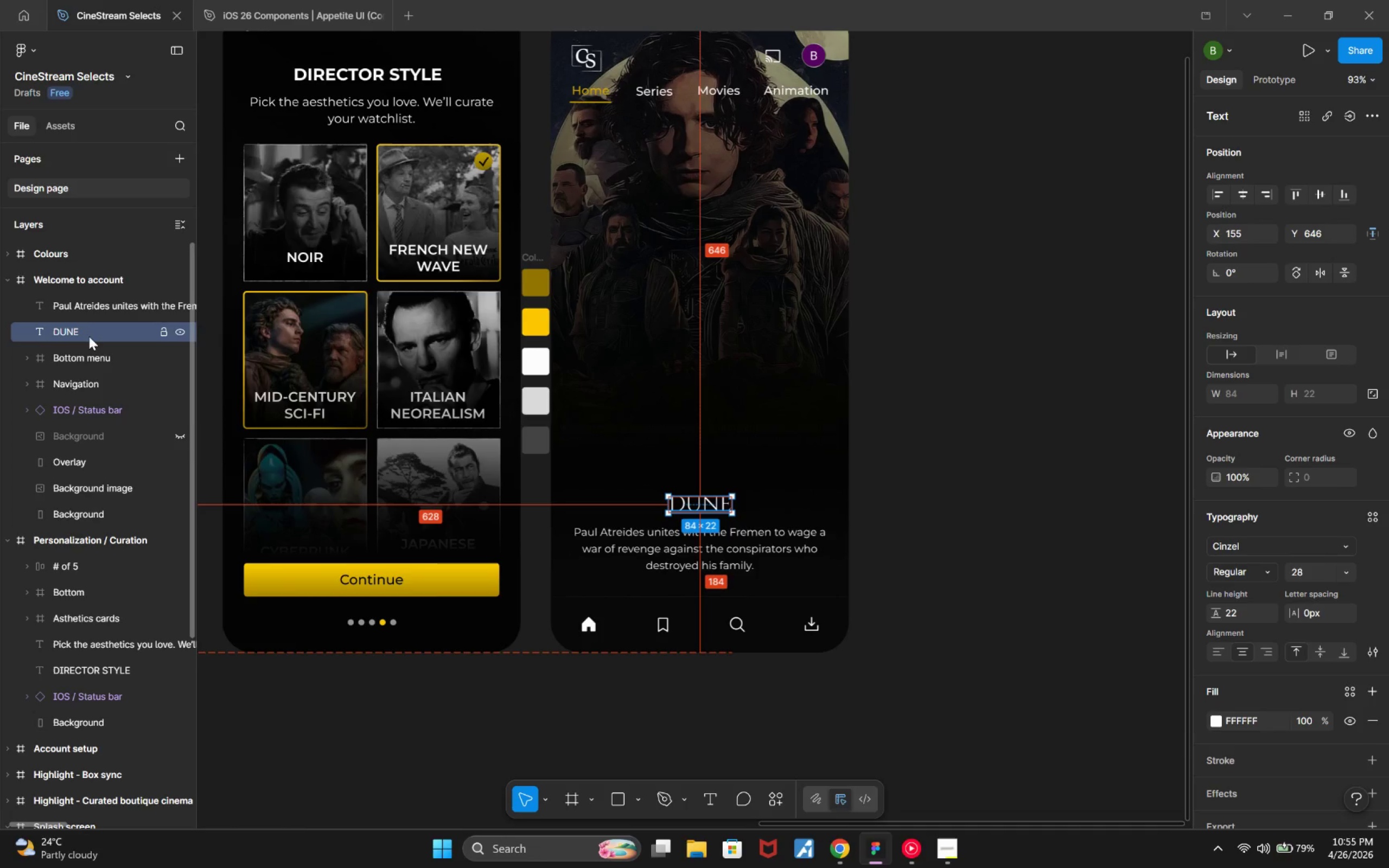 
hold_key(key=ControlLeft, duration=1.62)
hold_key(key=ShiftLeft, duration=0.71)
left_click([86, 308])
 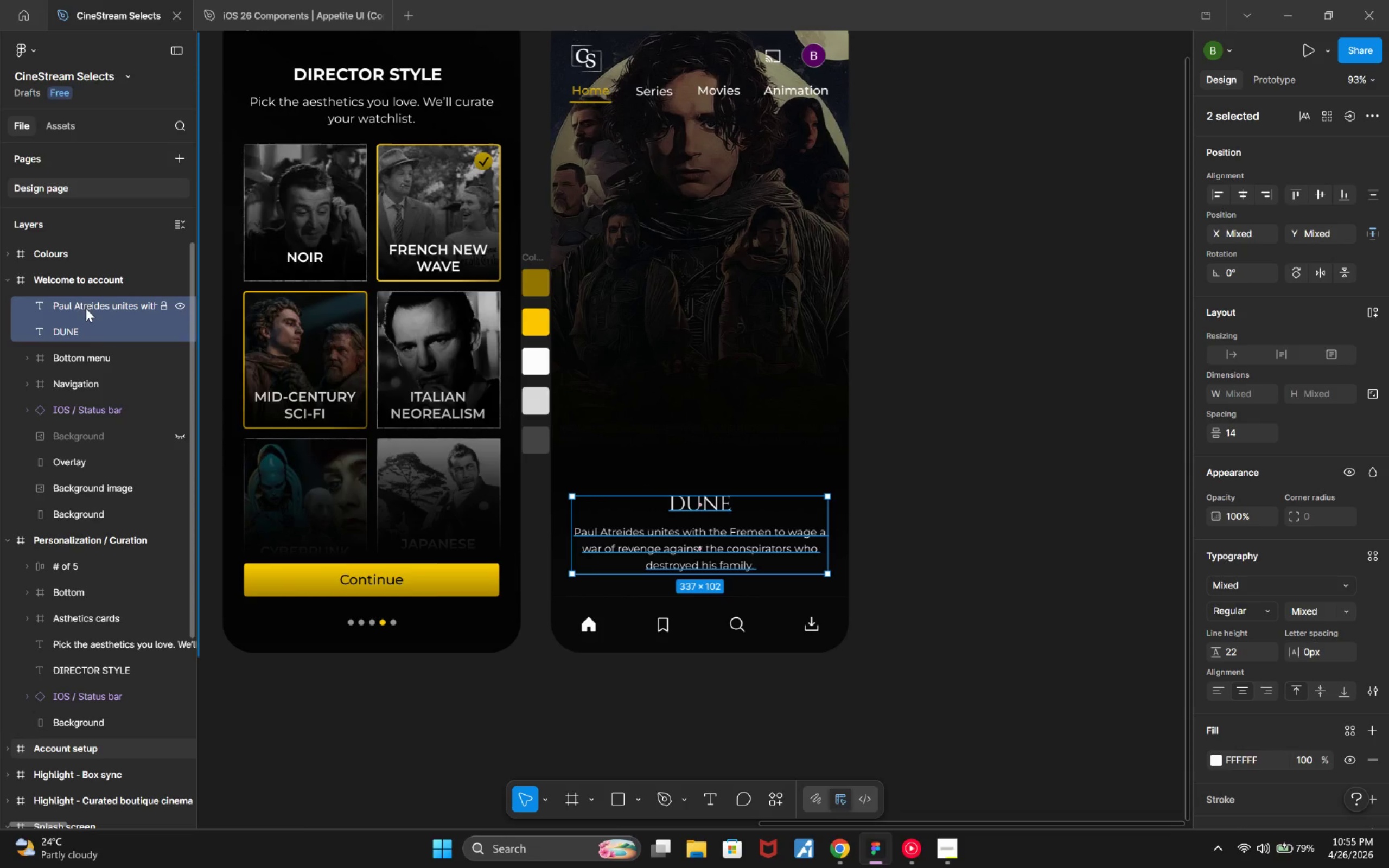 
wait(5.49)
 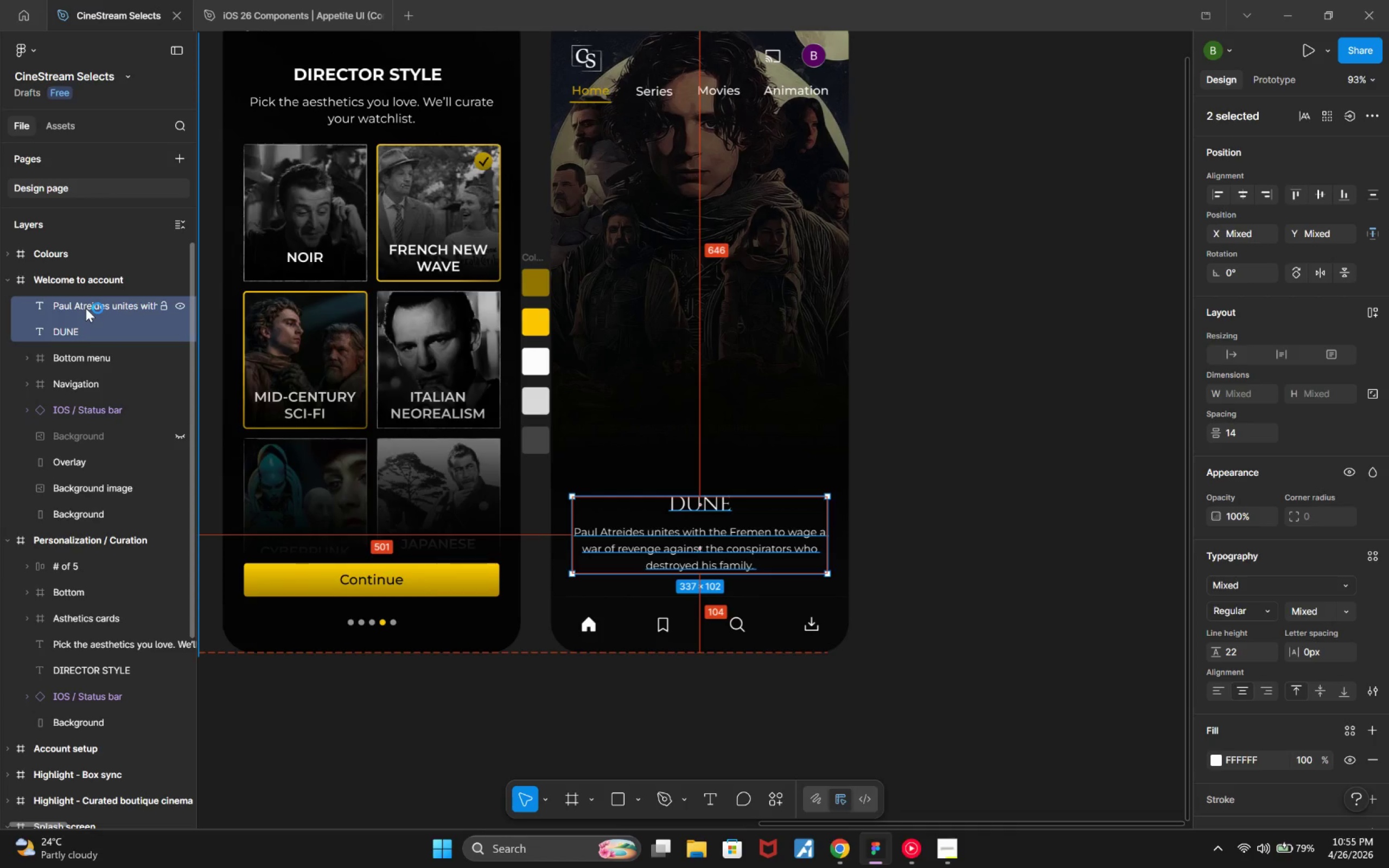 
key(Alt+Control+G)
 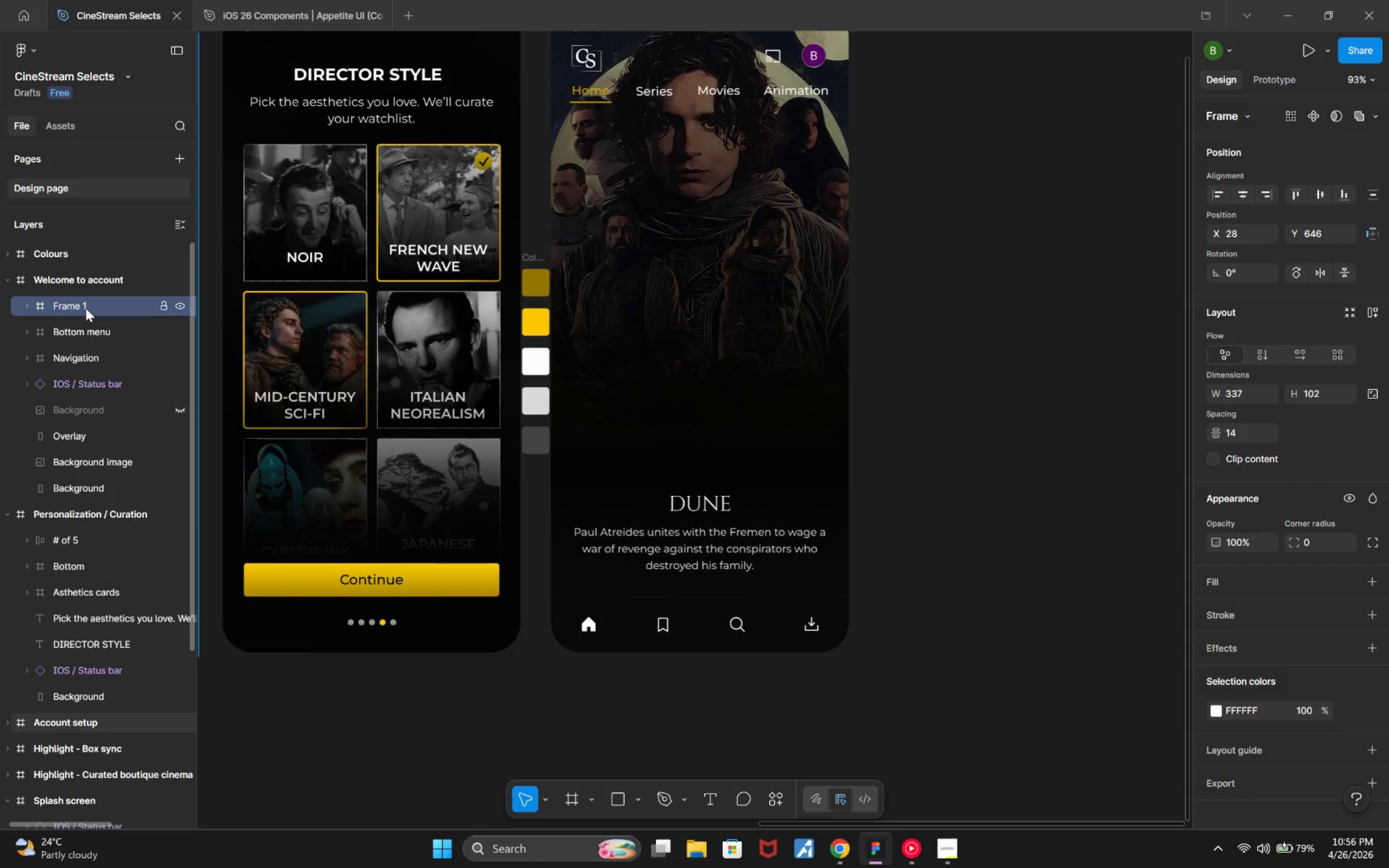 
double_click([86, 308])
 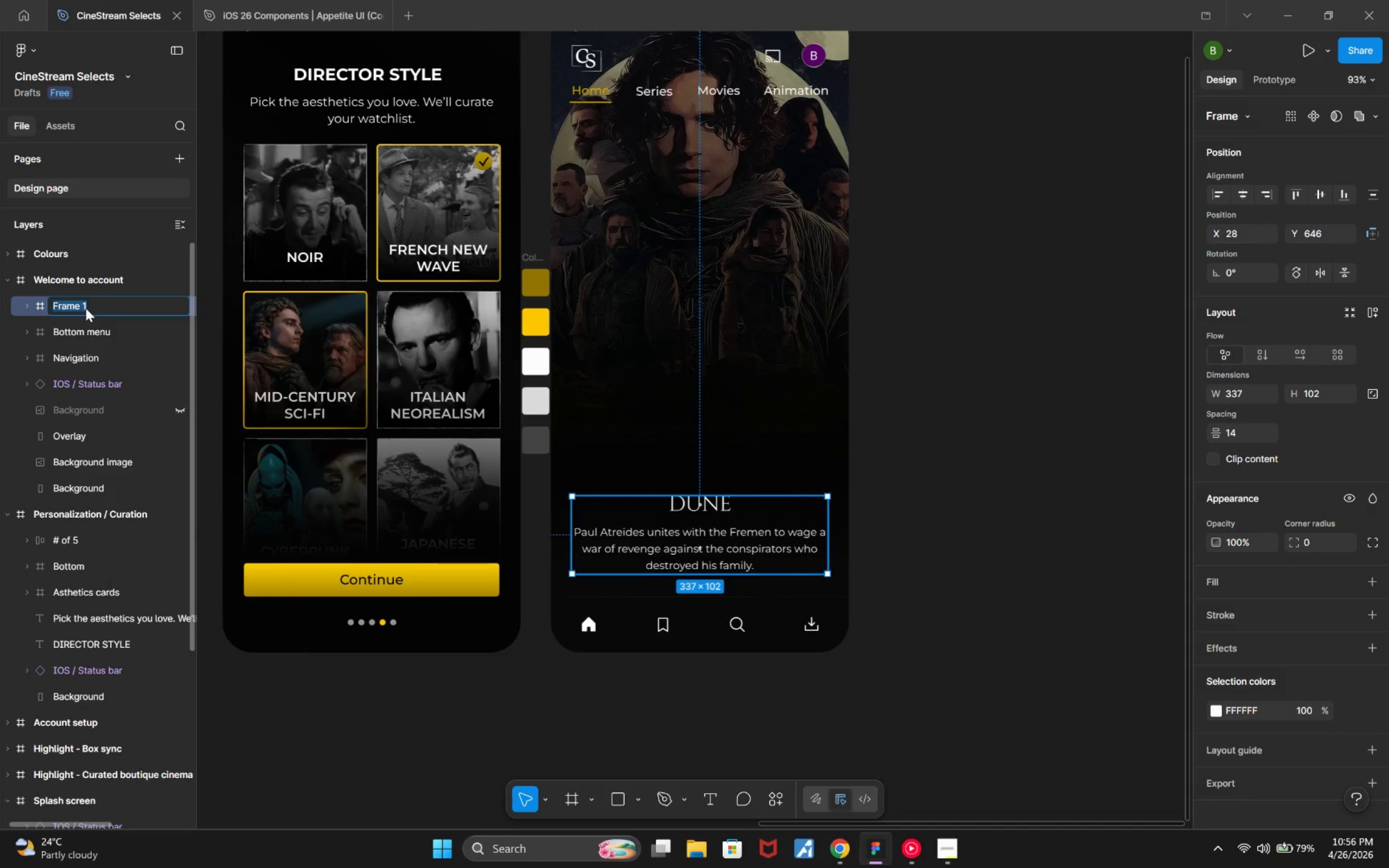 
hold_key(key=ShiftLeft, duration=0.43)
 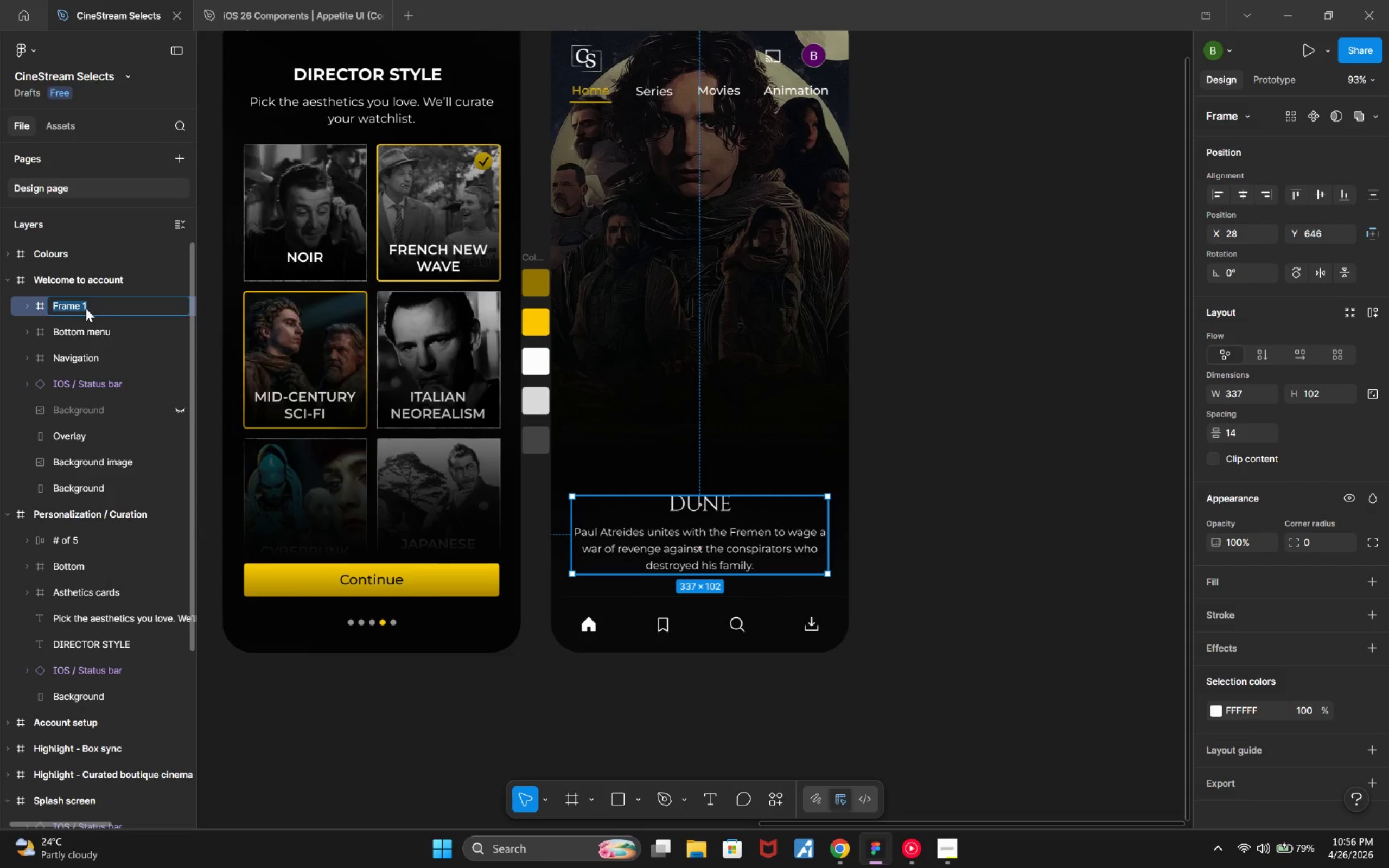 
type(Preview text)
 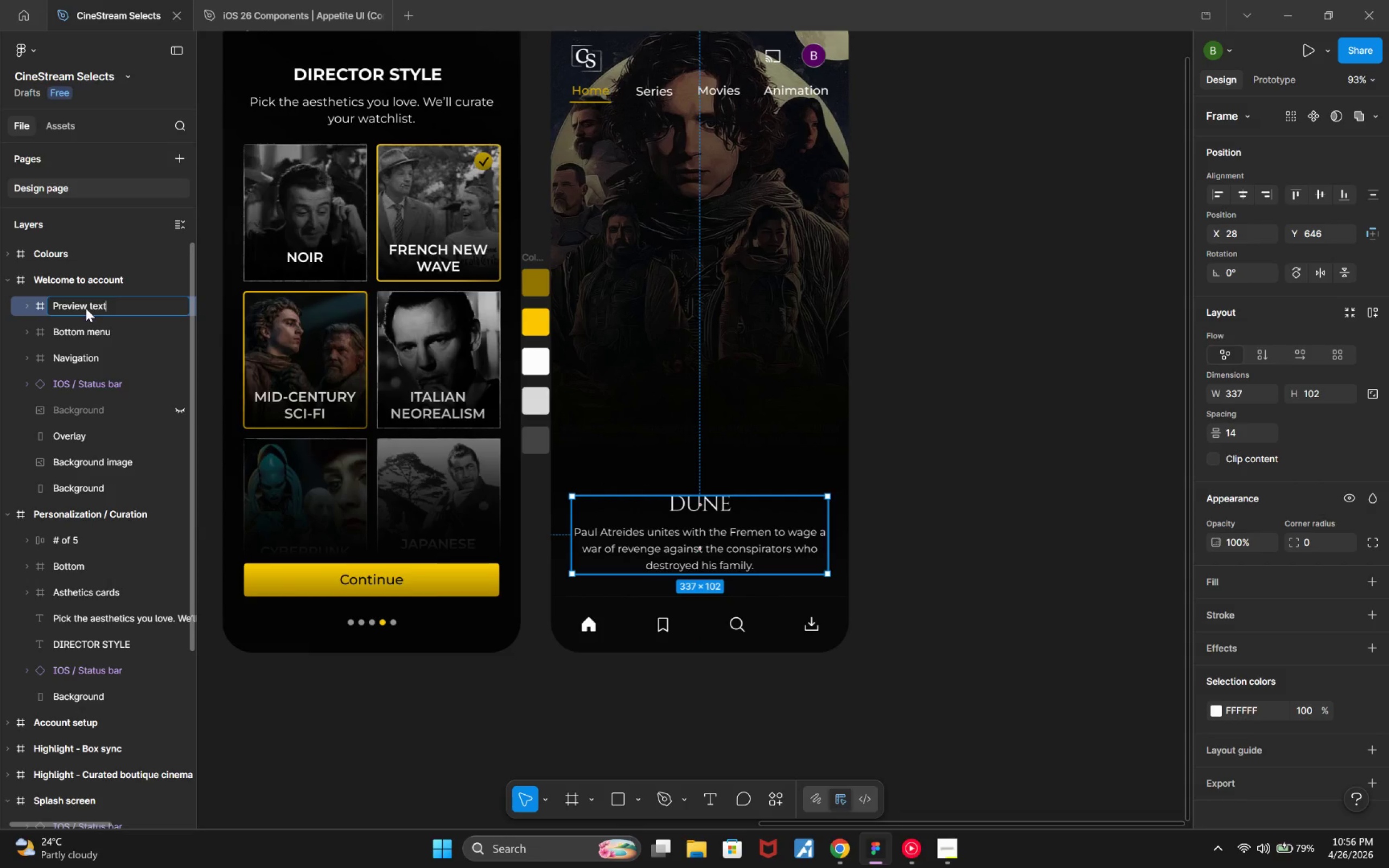 
key(Enter)
 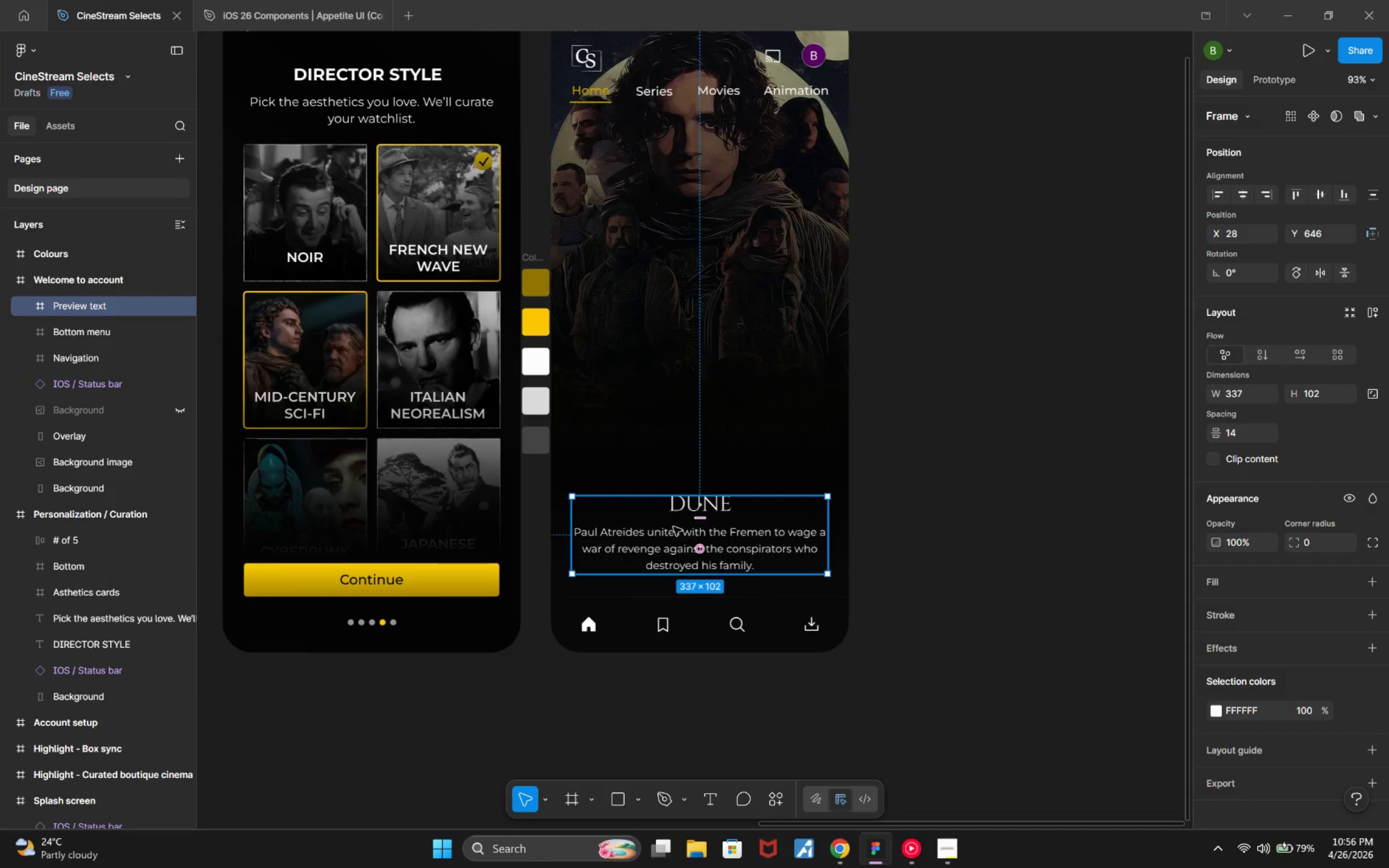 
hold_key(key=AltLeft, duration=1.51)
 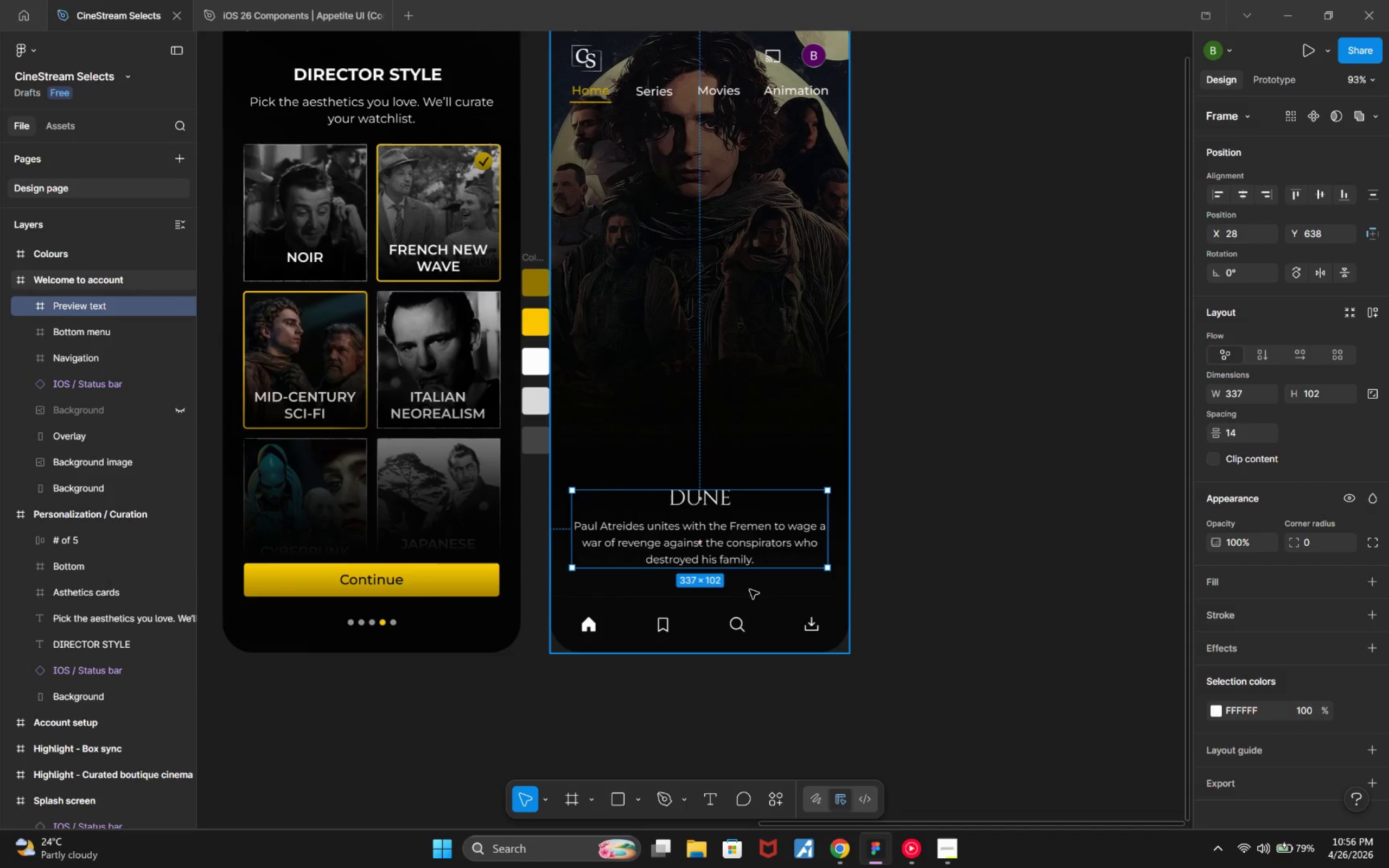 
hold_key(key=ArrowUp, duration=0.72)
 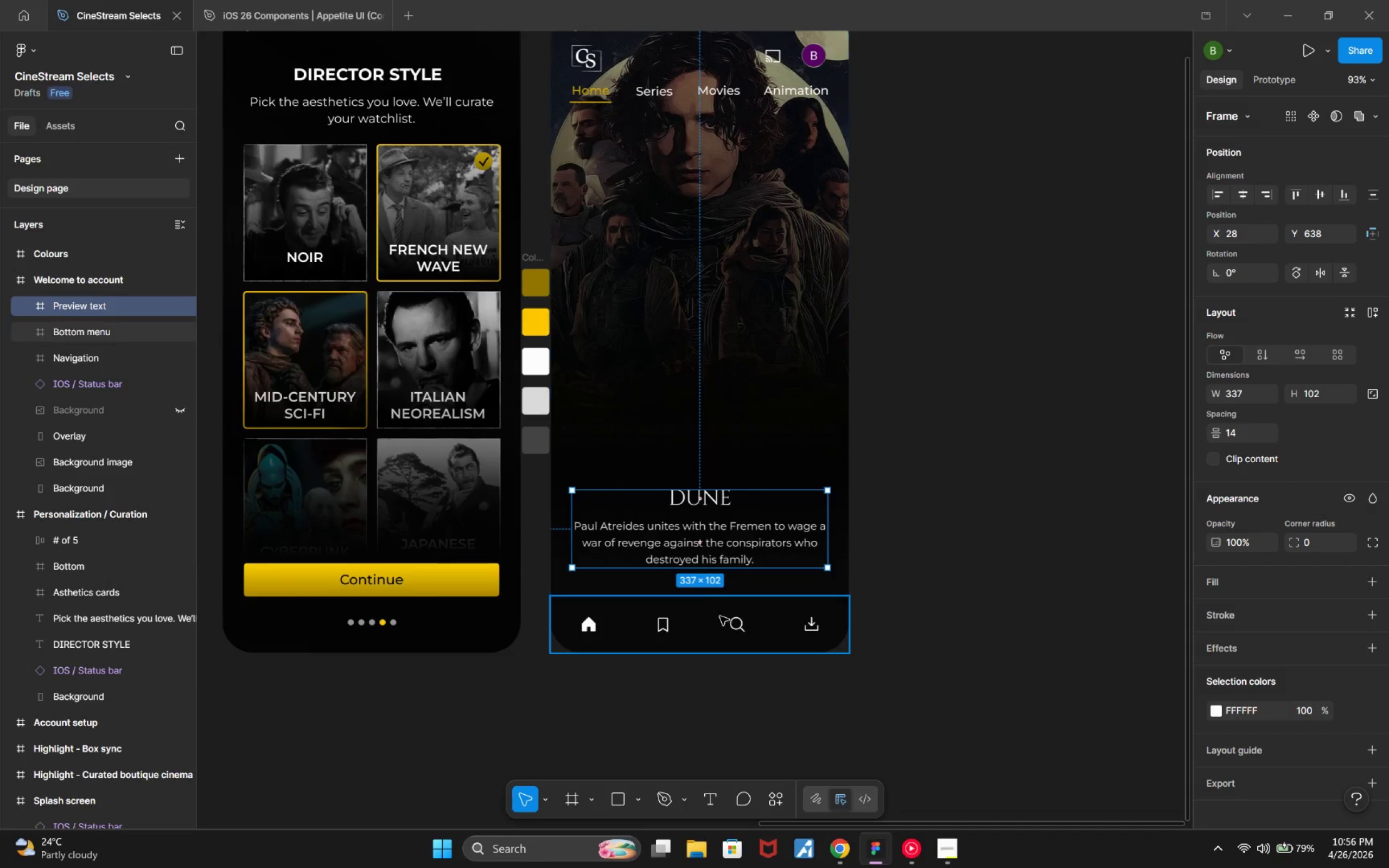 
hold_key(key=ArrowUp, duration=0.7)
 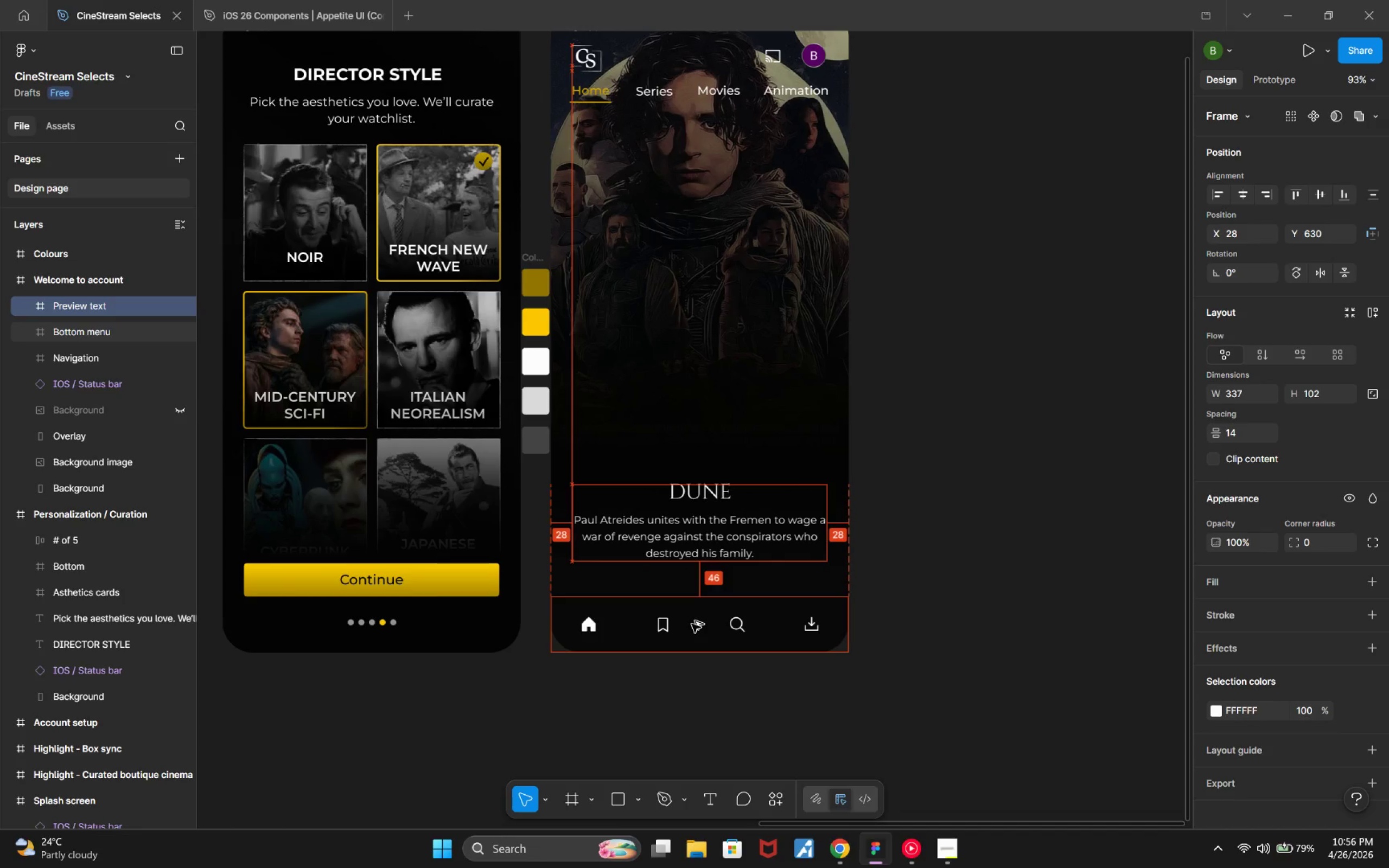 
hold_key(key=ArrowUp, duration=1.5)
 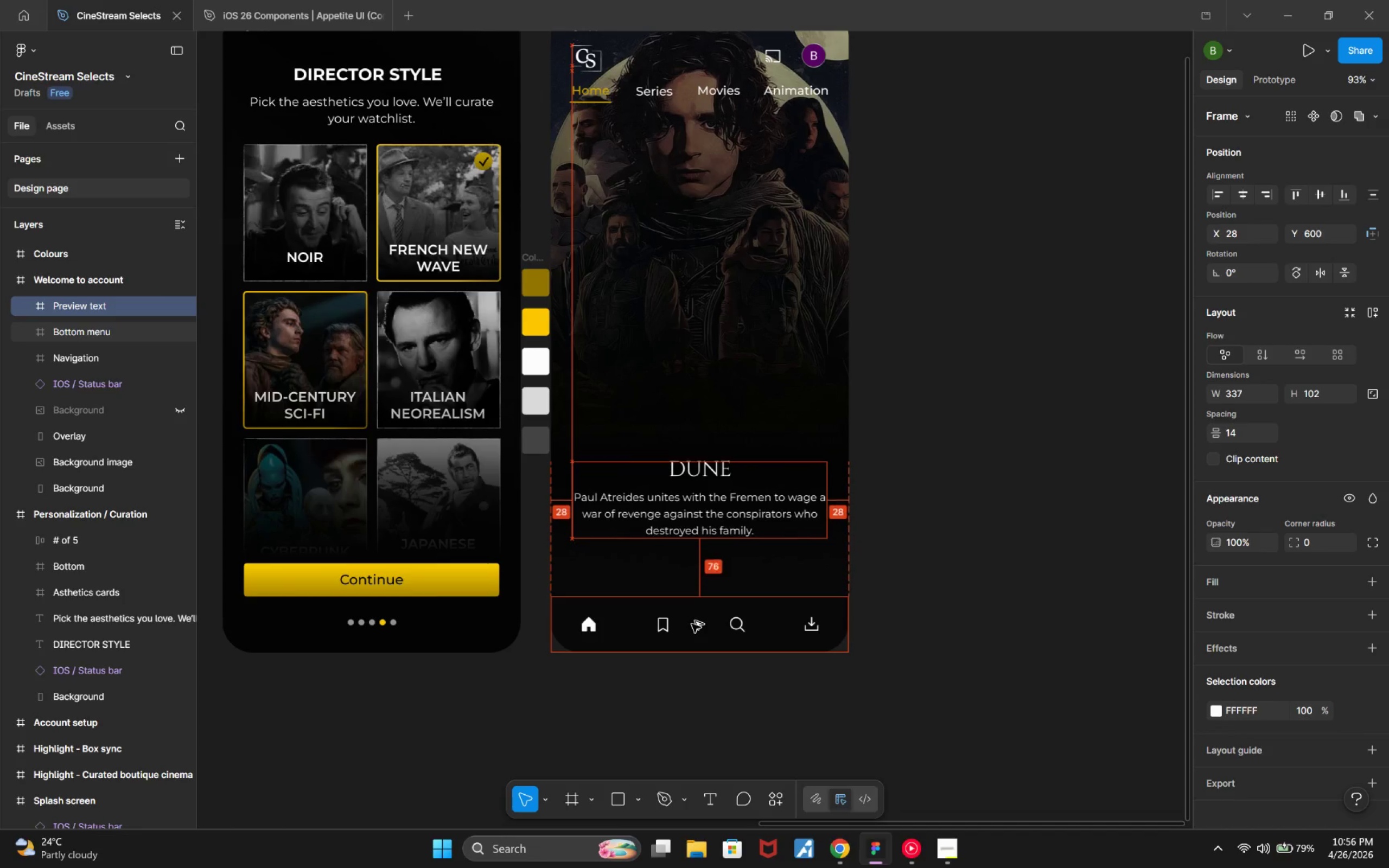 
key(Alt+ArrowUp)
 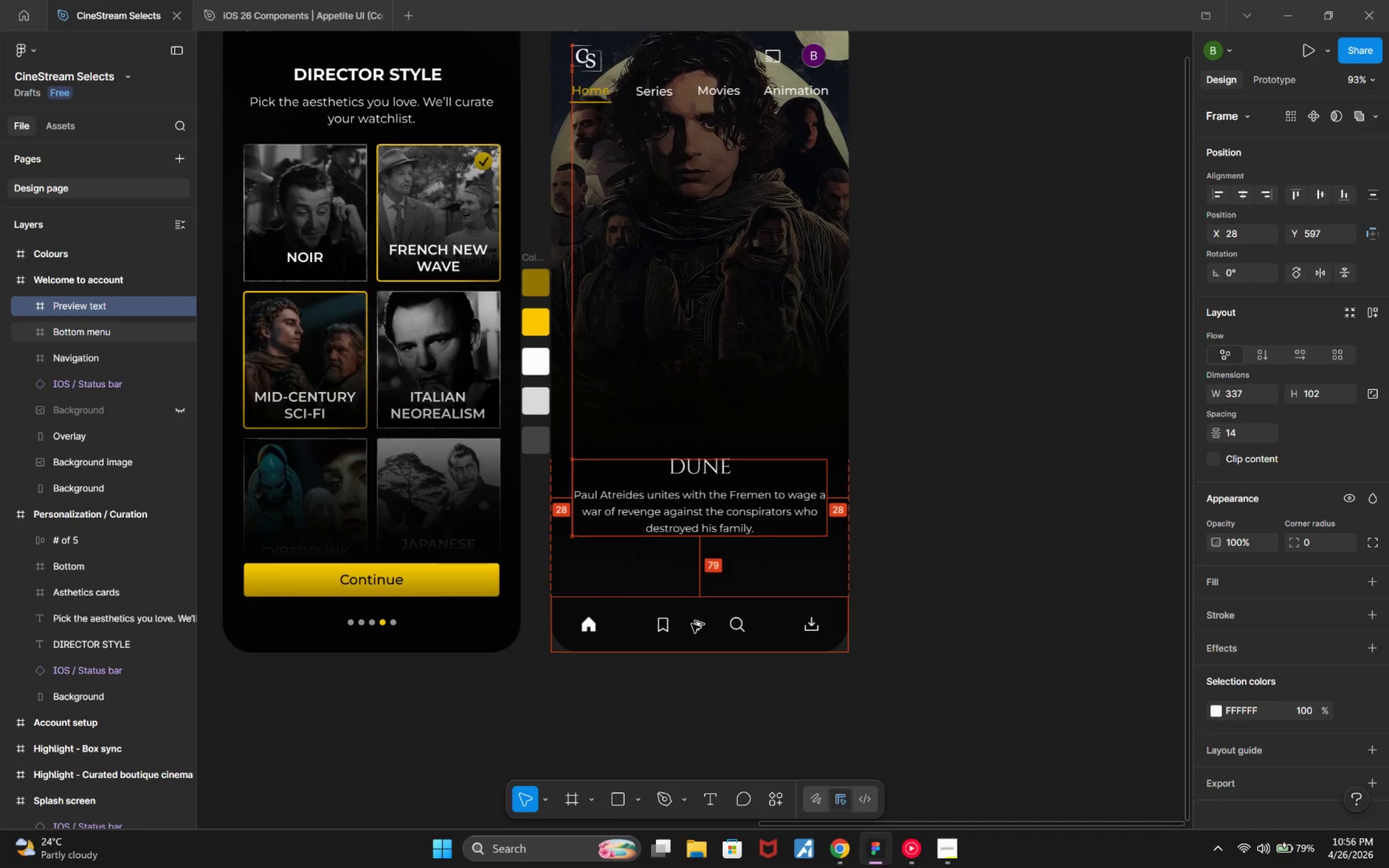 
key(Alt+ArrowUp)
 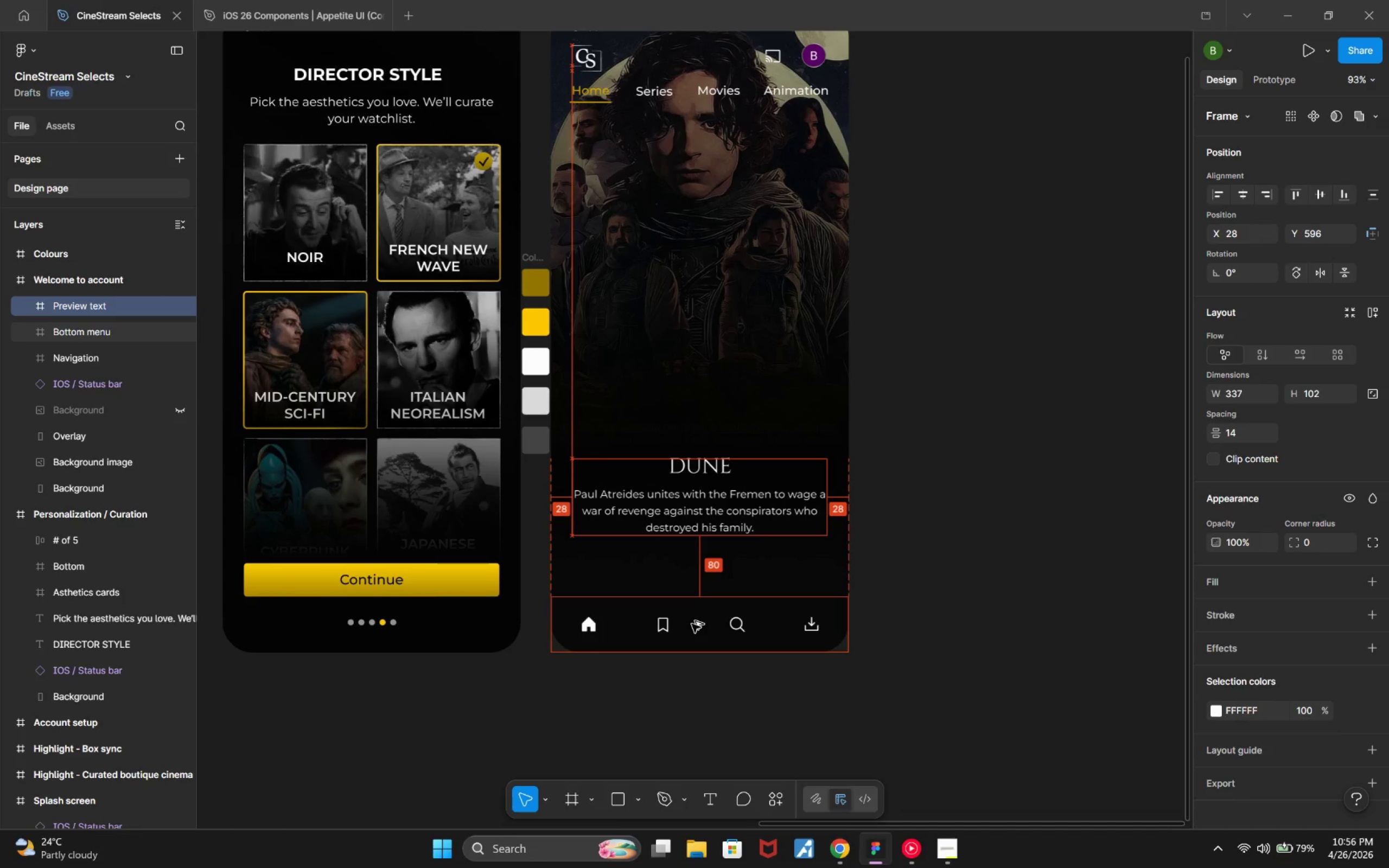 
key(Alt+ArrowUp)
 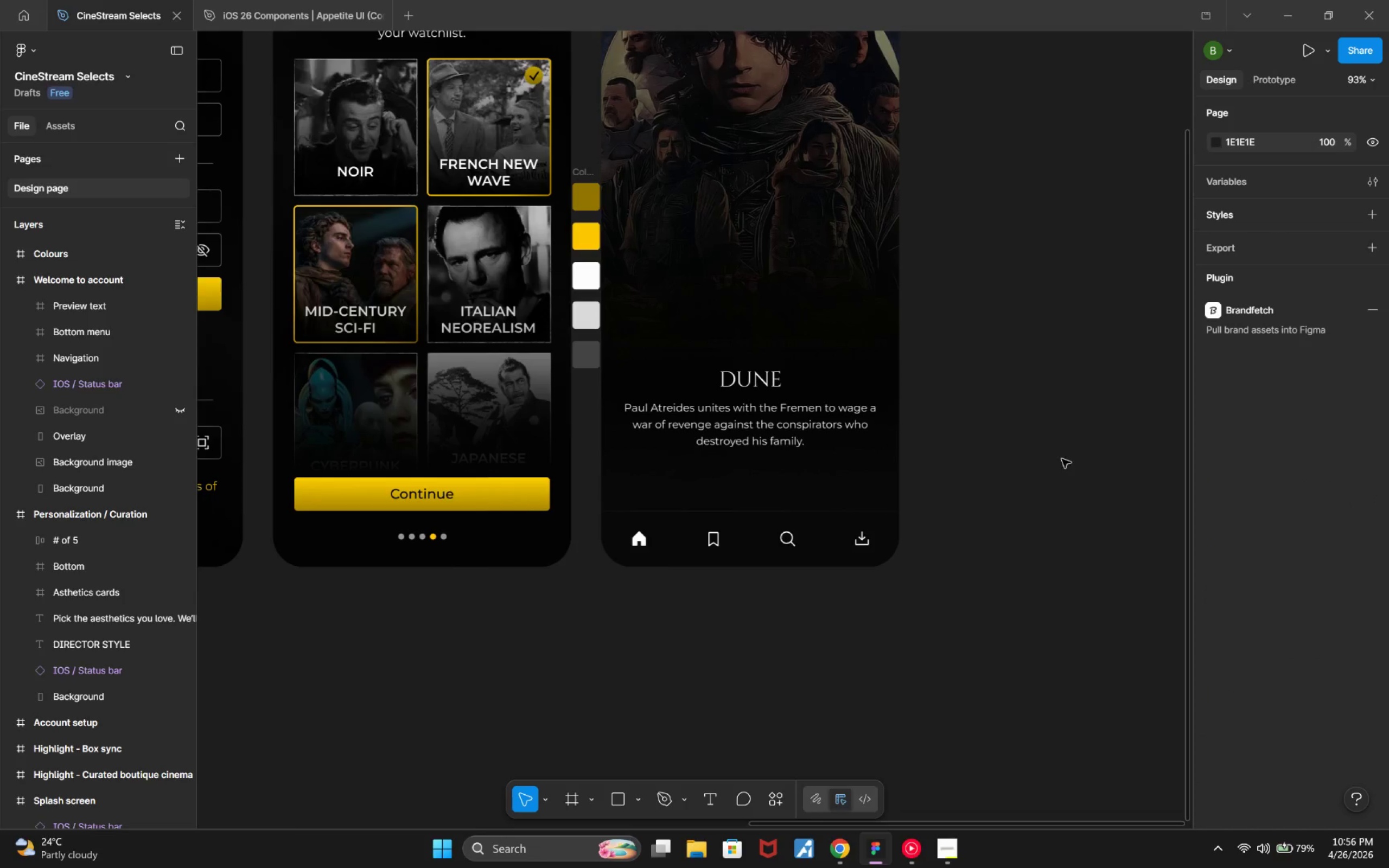 
hold_key(key=ControlLeft, duration=0.78)
scroll: coordinate [1055, 589], scroll_direction: up, amount: 2.0
 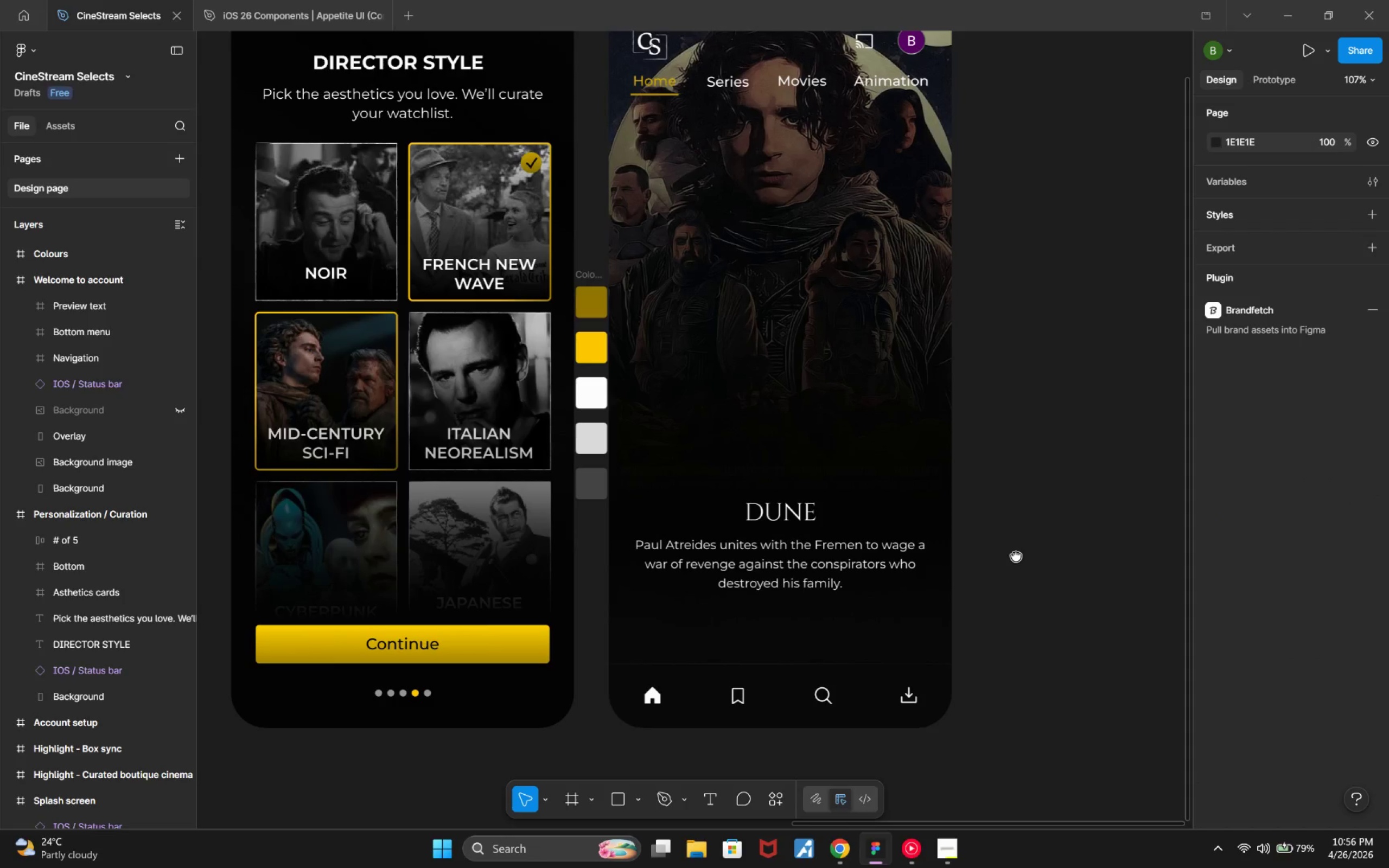 
middle_click([1016, 556])
 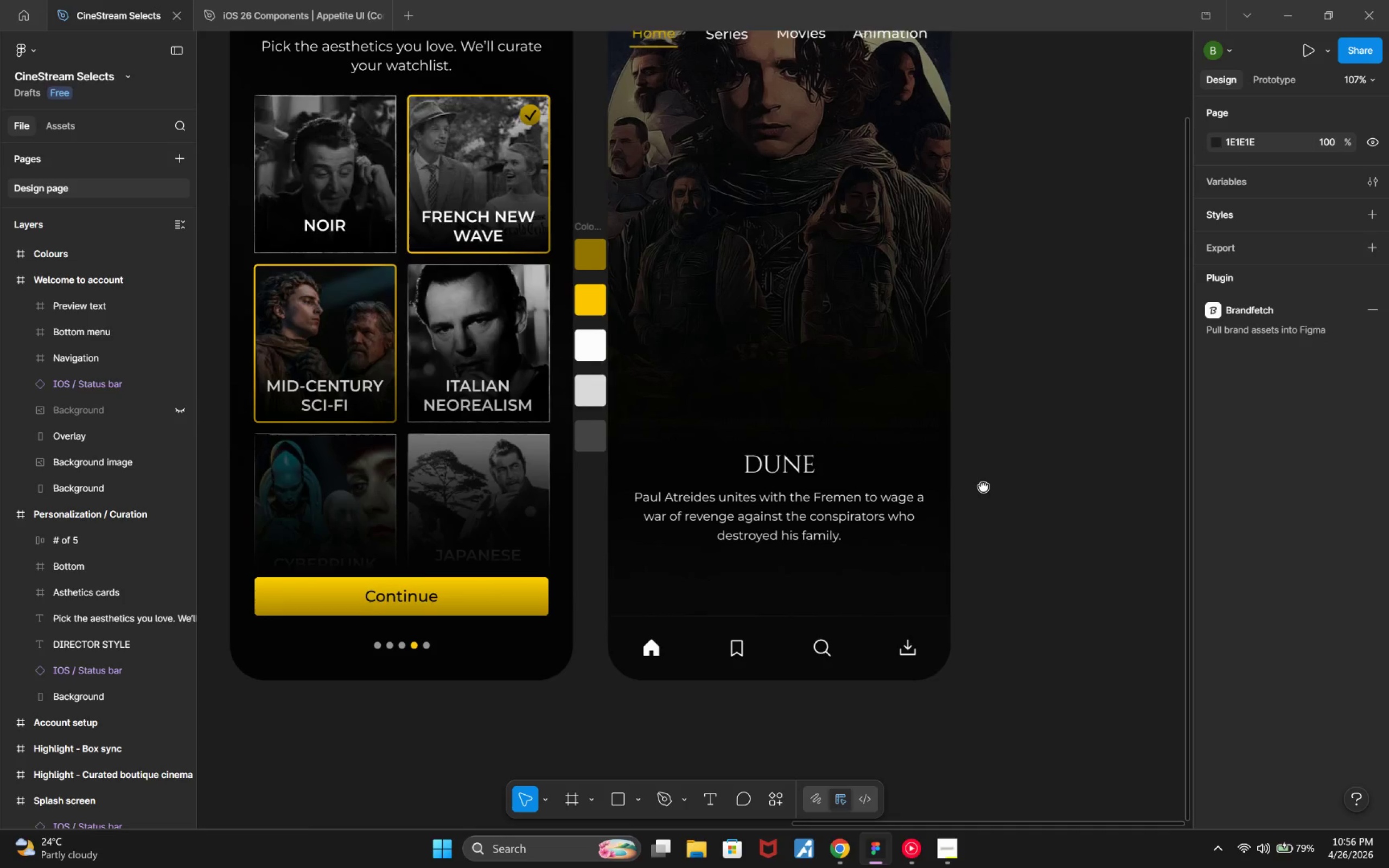 
wait(6.75)
 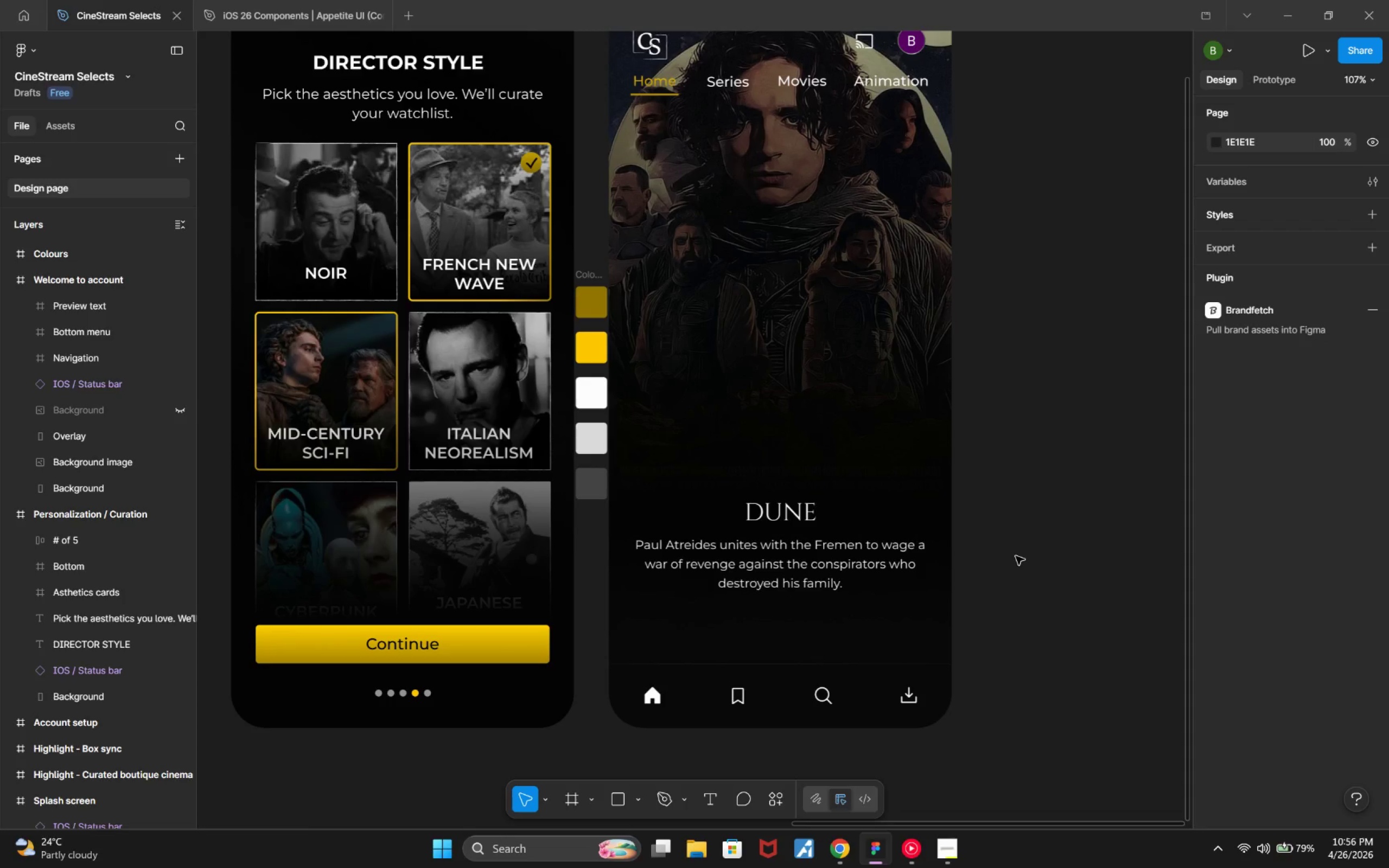 
left_click([791, 478])
 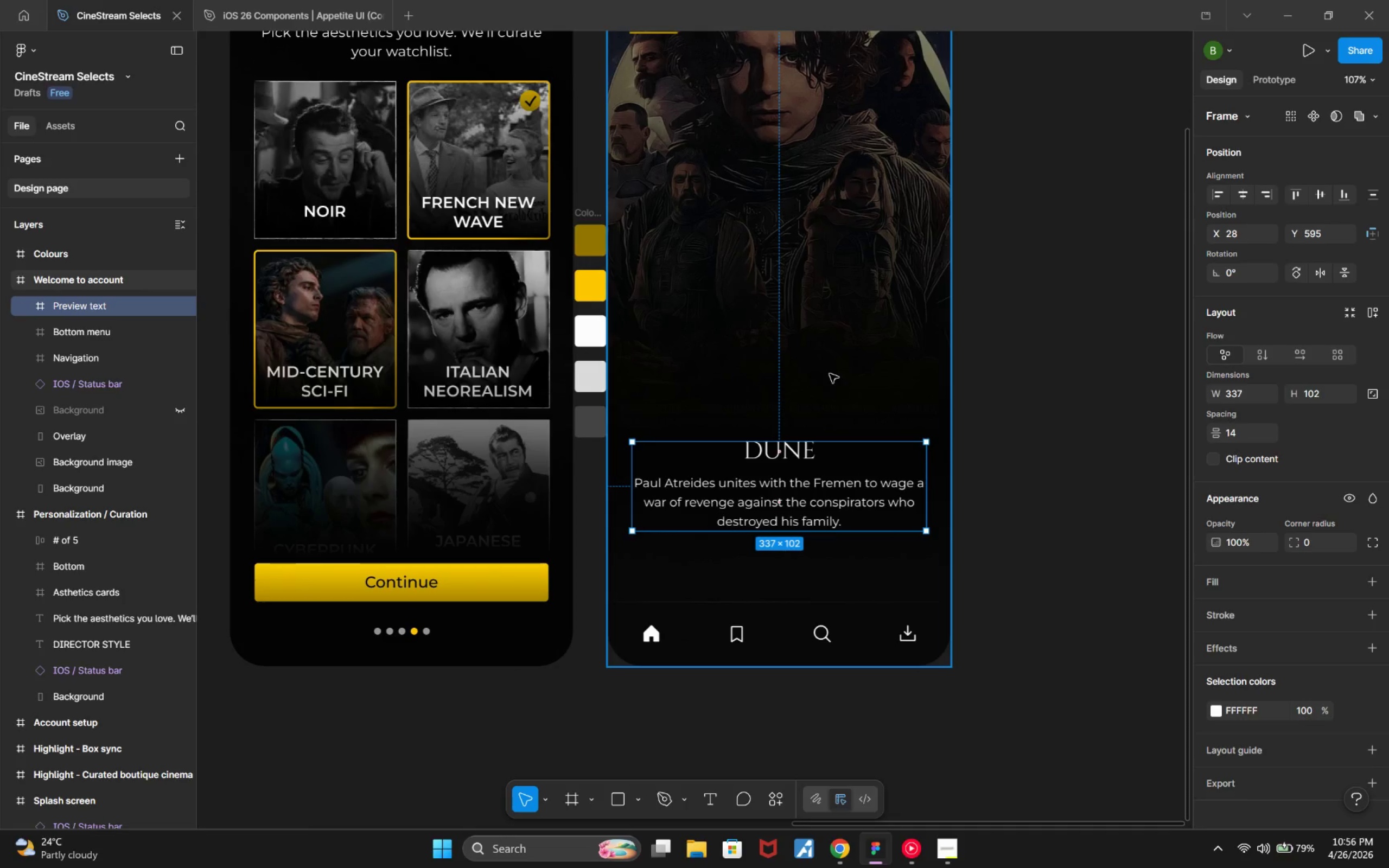 
hold_key(key=ArrowUp, duration=1.54)
 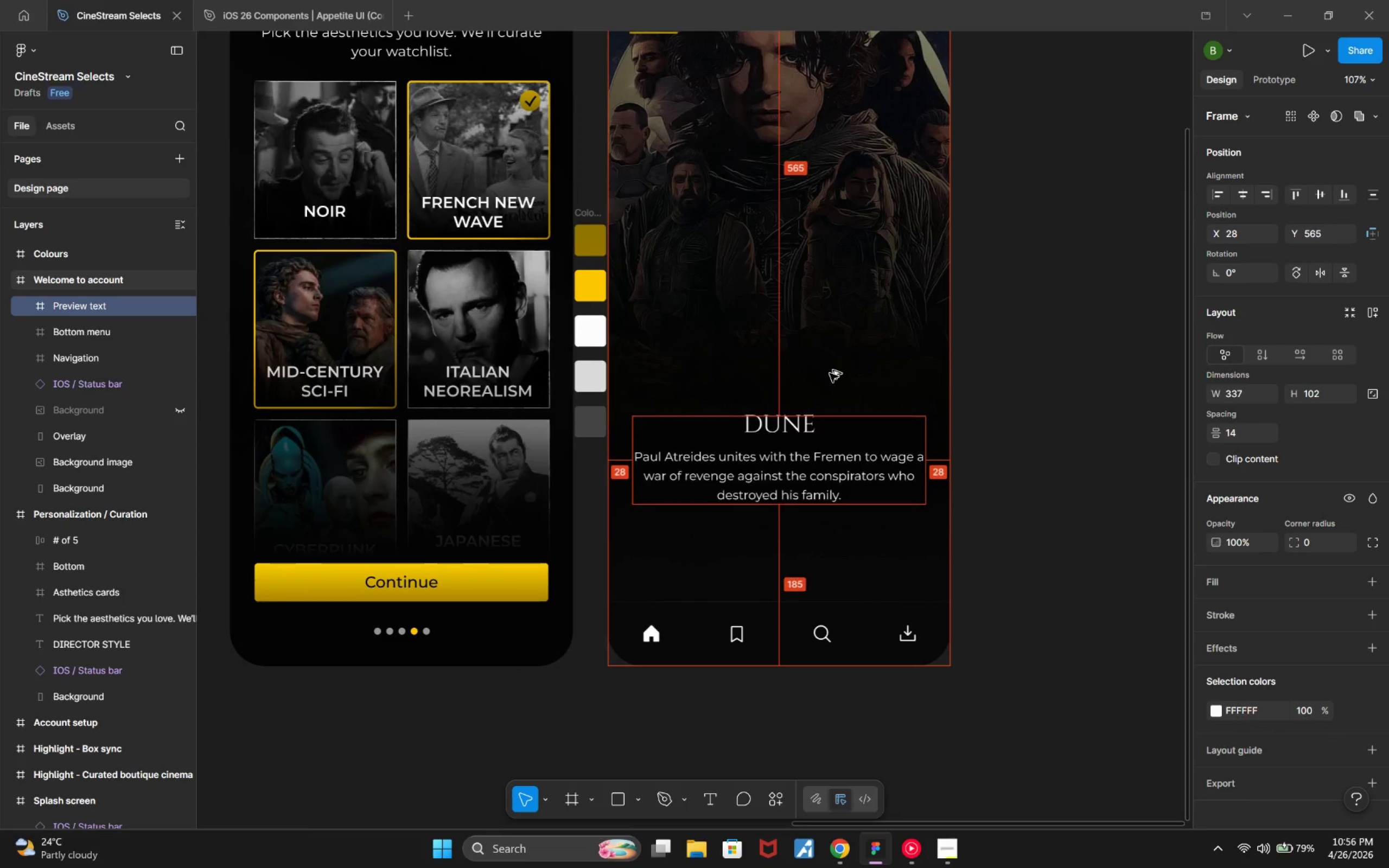 
key(Alt+ArrowUp)
 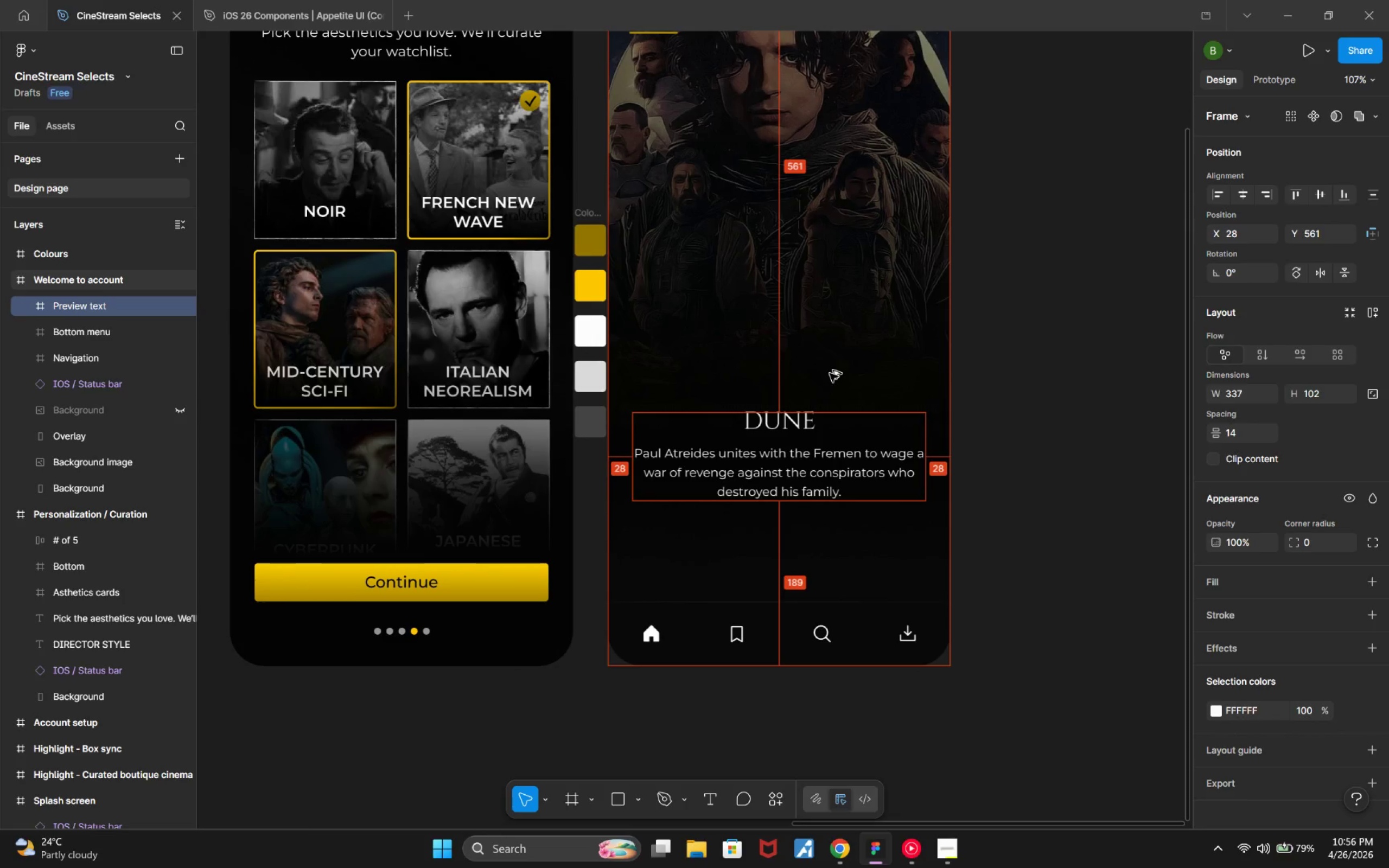 
key(Alt+ArrowUp)
 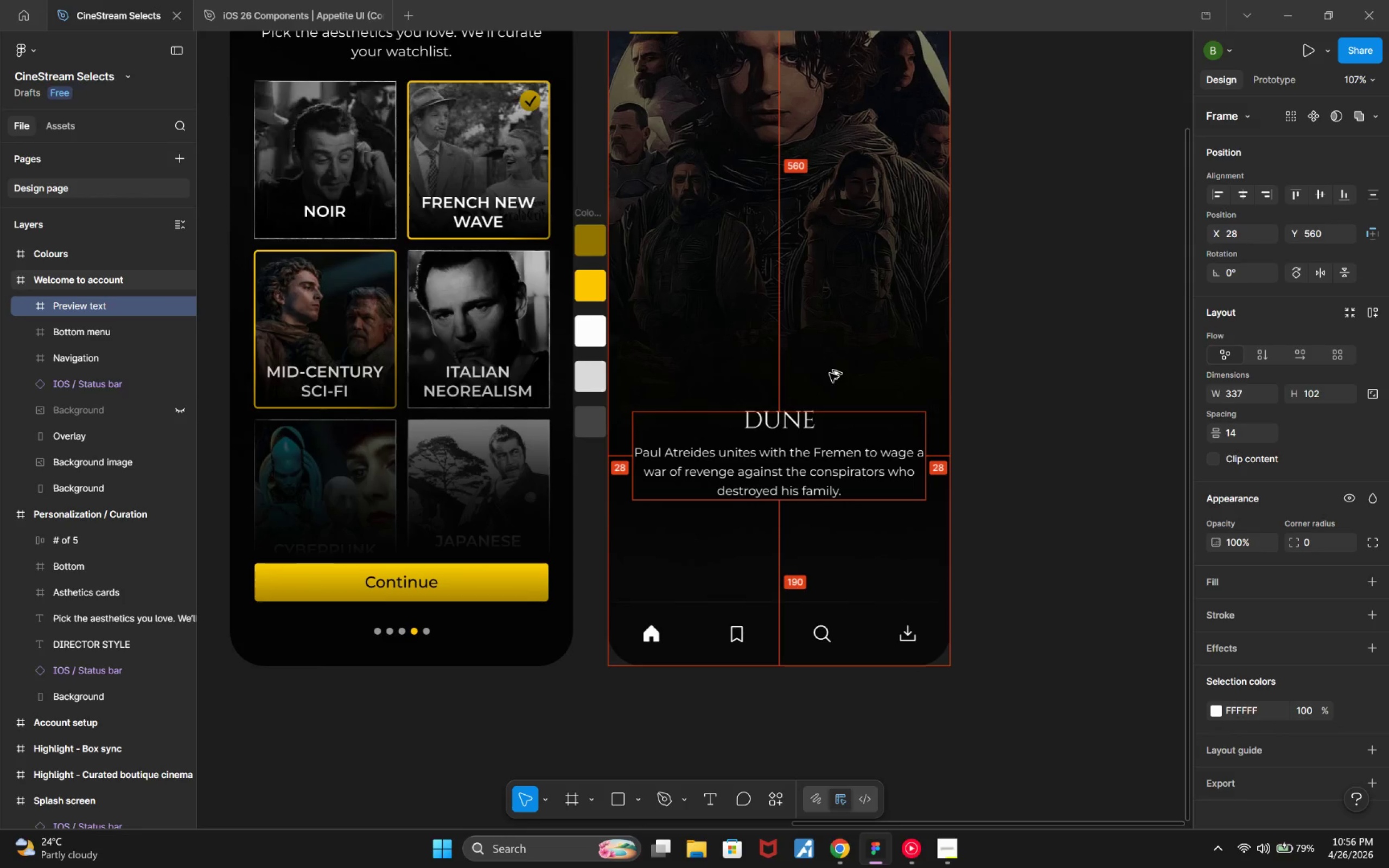 
key(Alt+ArrowUp)
 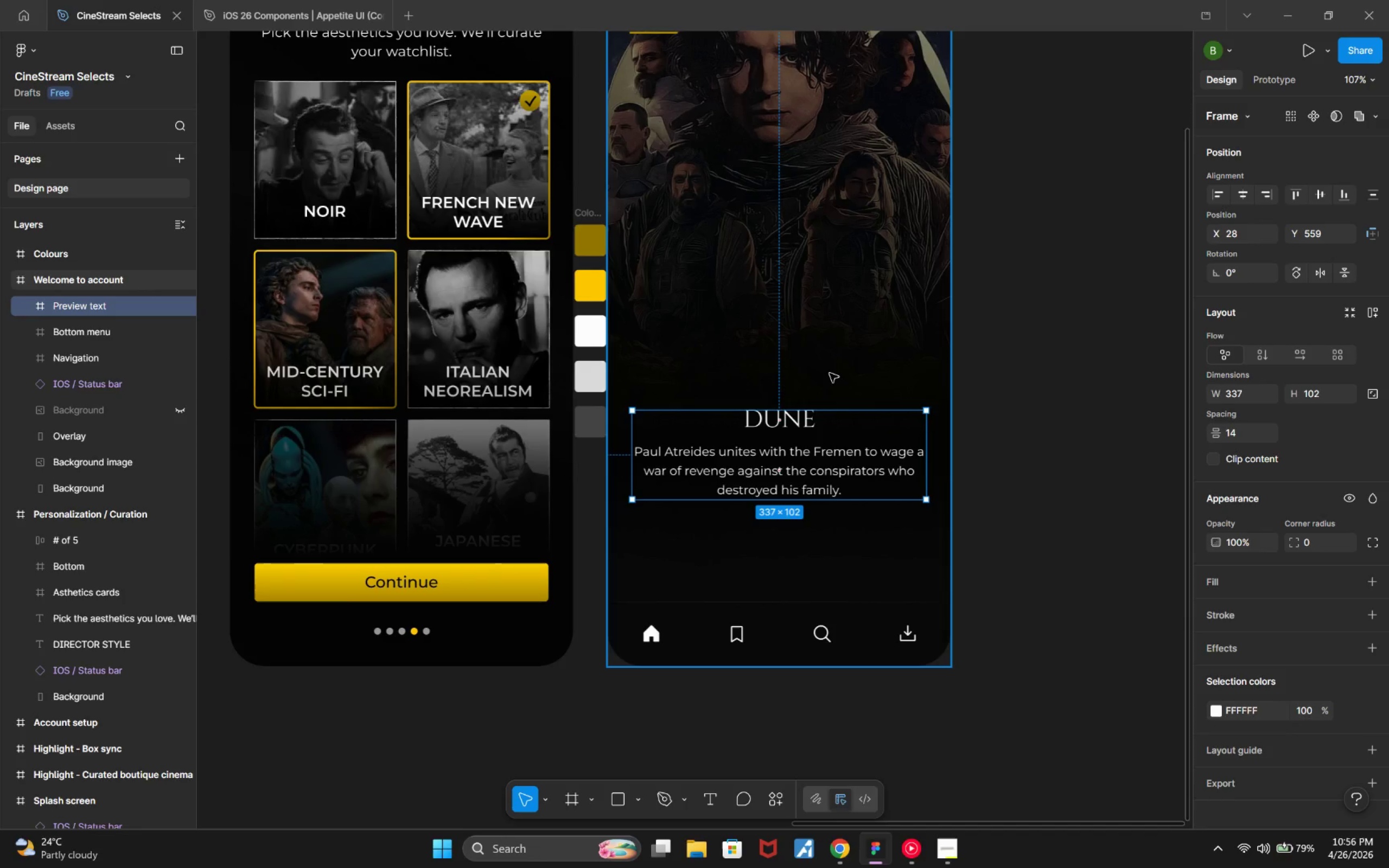 
left_click([998, 422])
 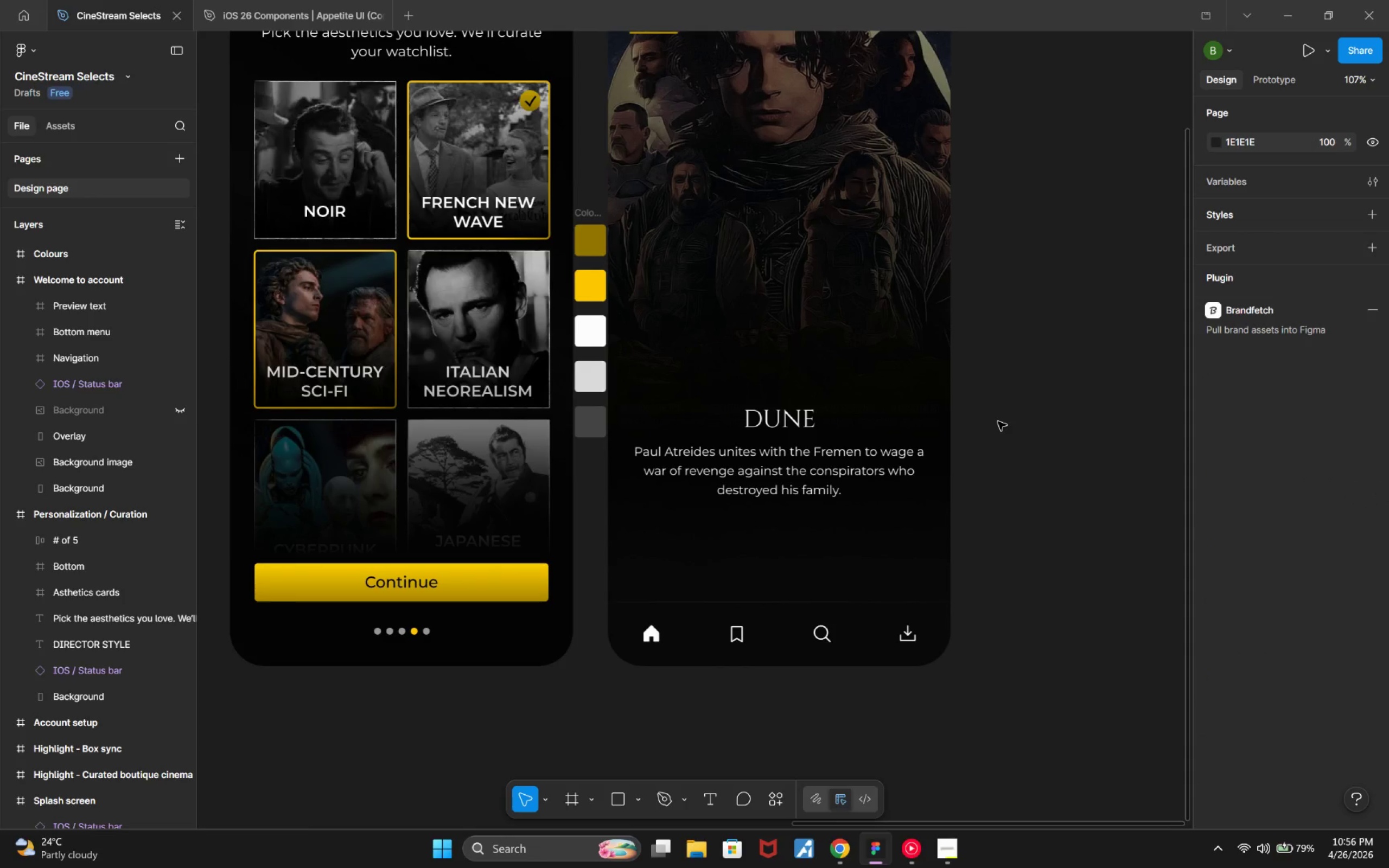 
hold_key(key=ControlLeft, duration=0.47)
scroll: coordinate [1002, 424], scroll_direction: down, amount: 2.0
 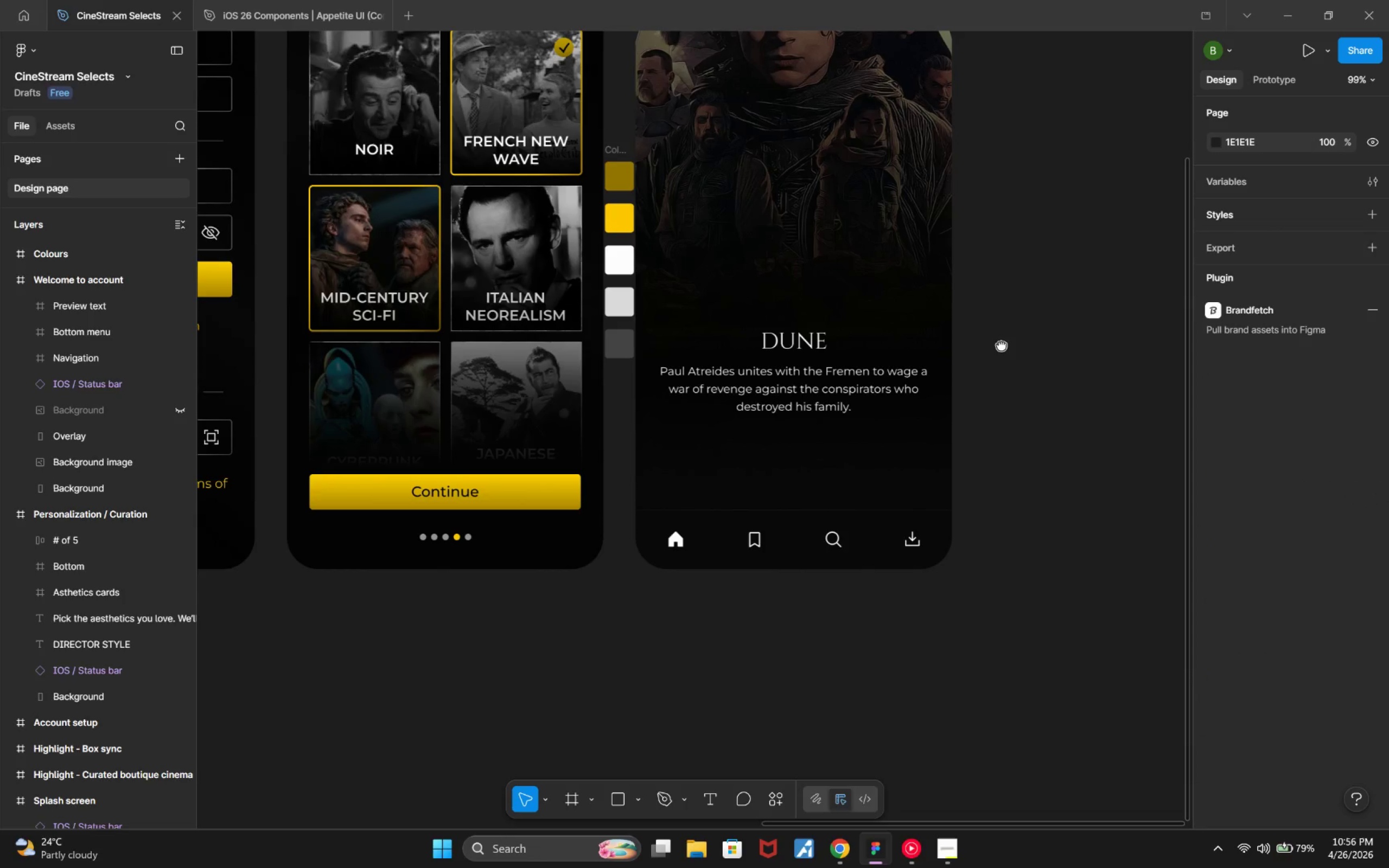 
hold_key(key=ControlLeft, duration=0.31)
scroll: coordinate [1001, 345], scroll_direction: down, amount: 3.0
 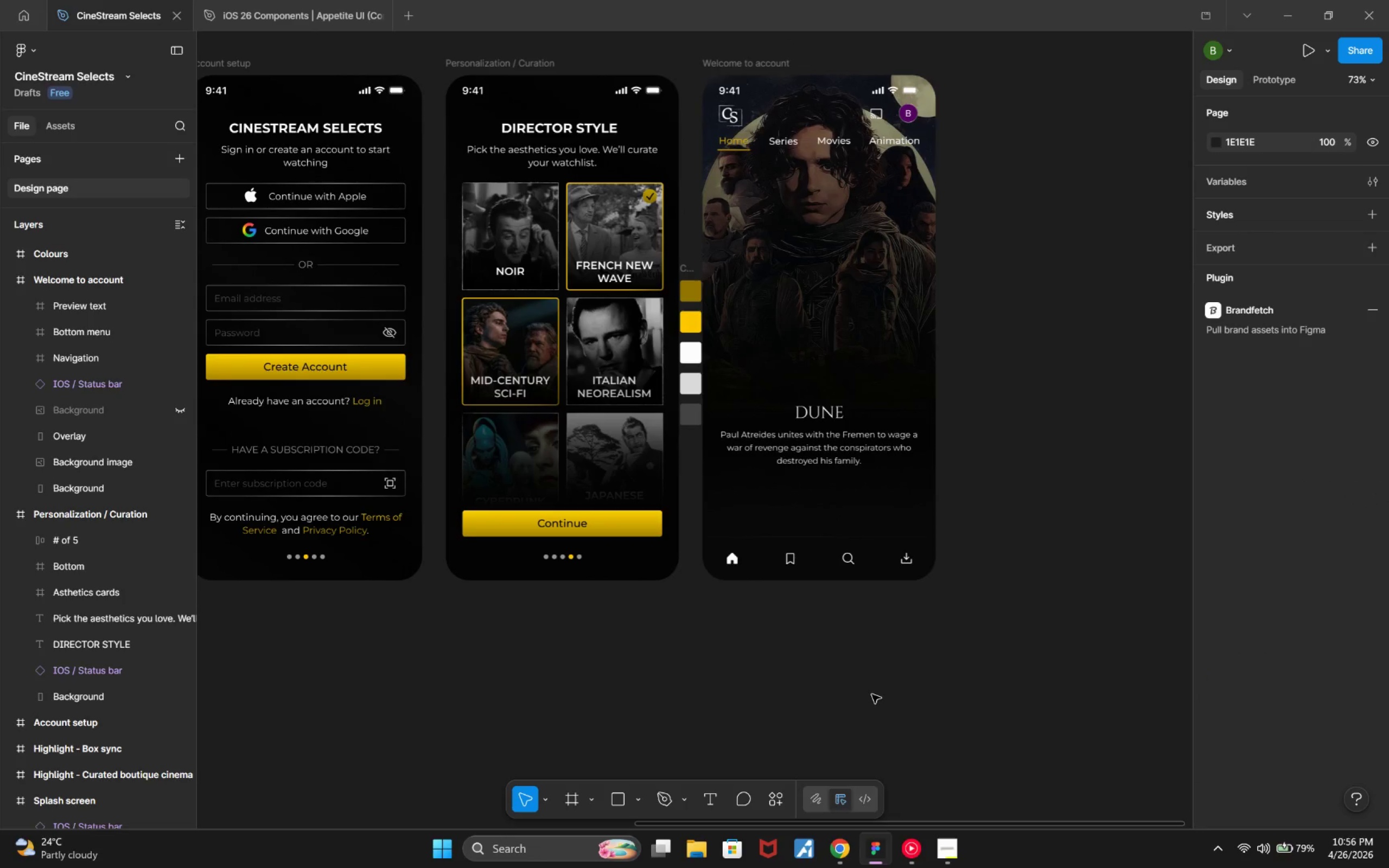 
left_click([843, 845])
 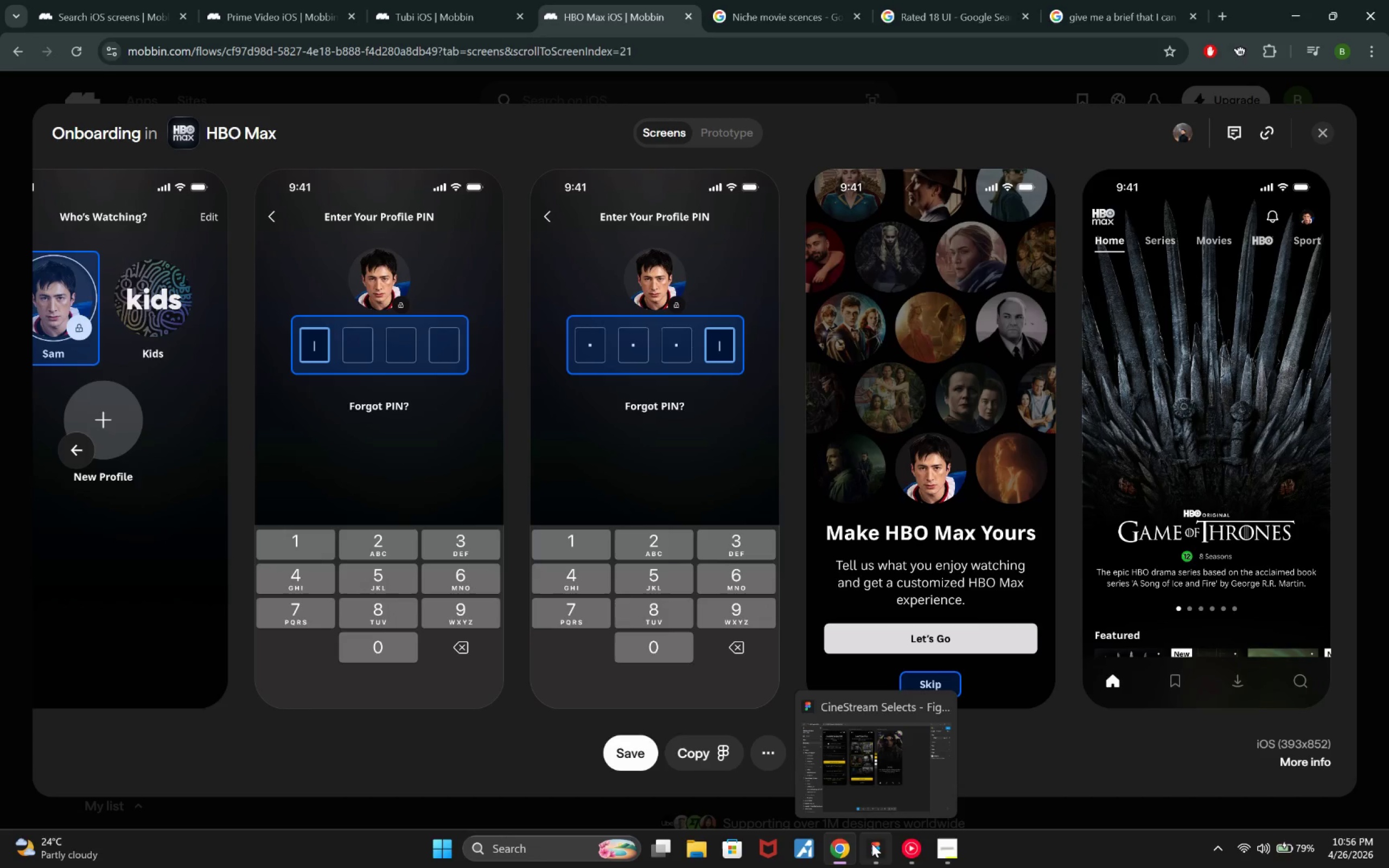 
left_click([872, 844])
 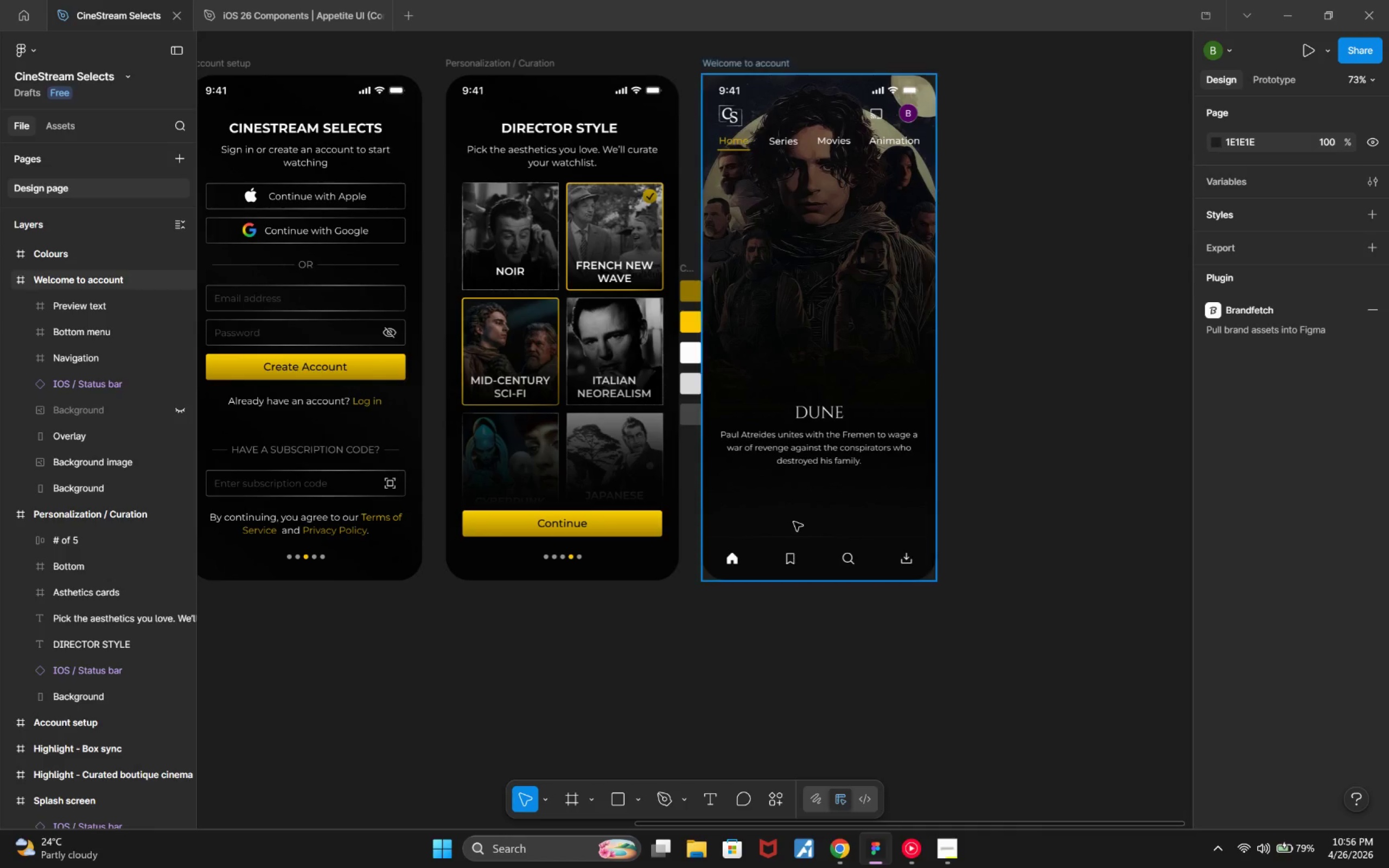 
hold_key(key=ControlLeft, duration=1.31)
scroll: coordinate [799, 520], scroll_direction: up, amount: 4.0
 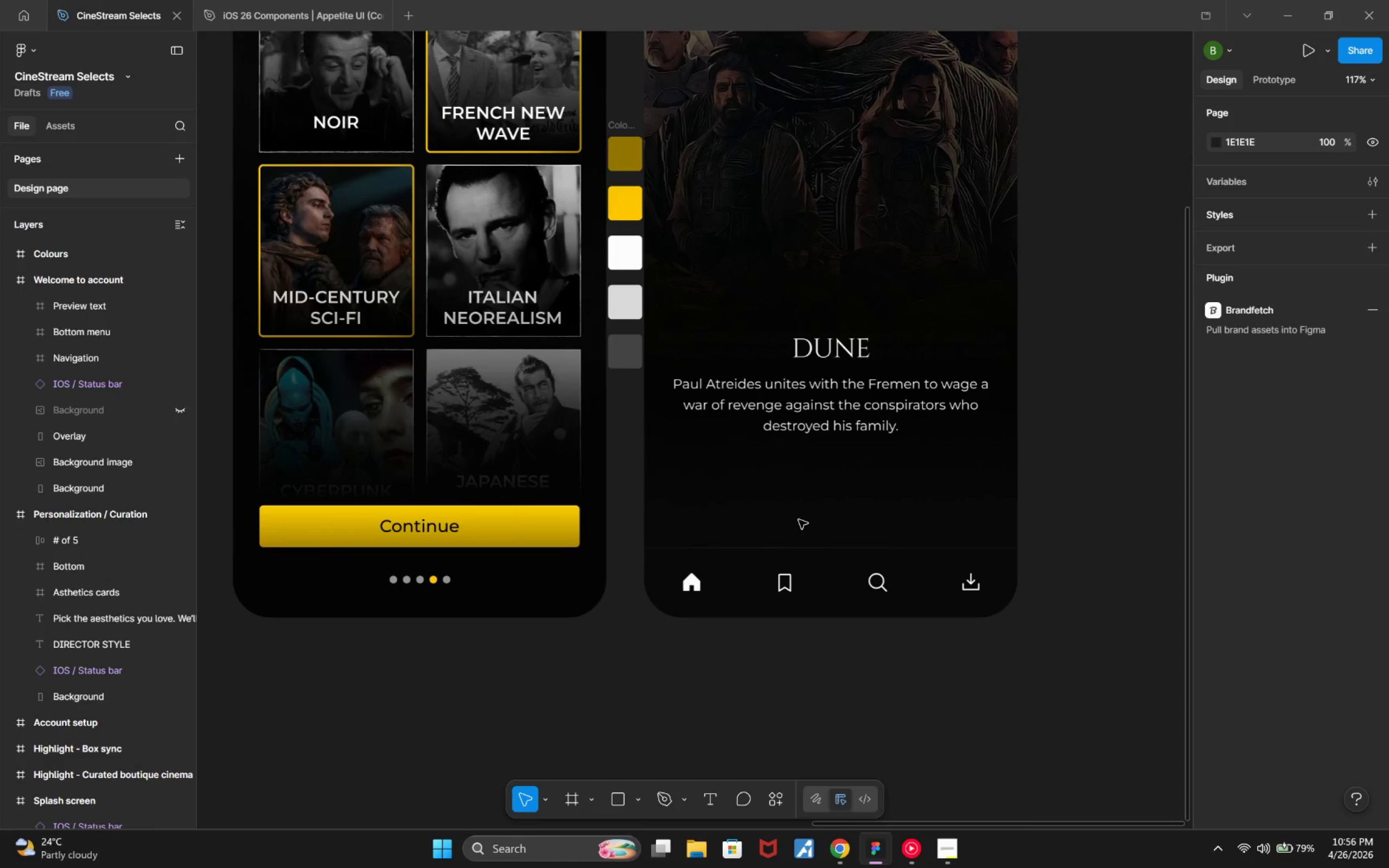 
scroll: coordinate [799, 527], scroll_direction: down, amount: 4.0
 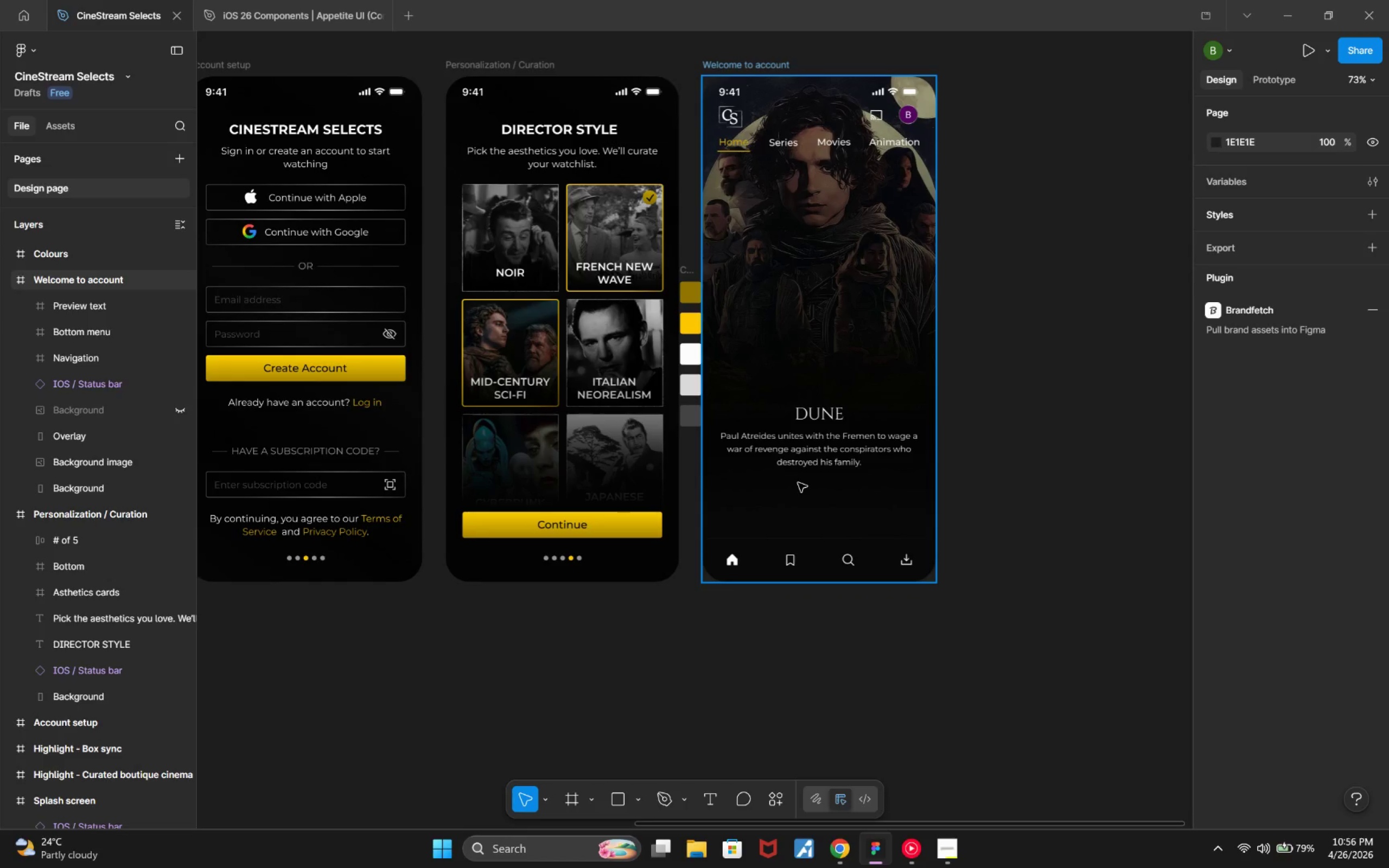 
hold_key(key=ControlLeft, duration=0.48)
scroll: coordinate [798, 495], scroll_direction: up, amount: 3.0
 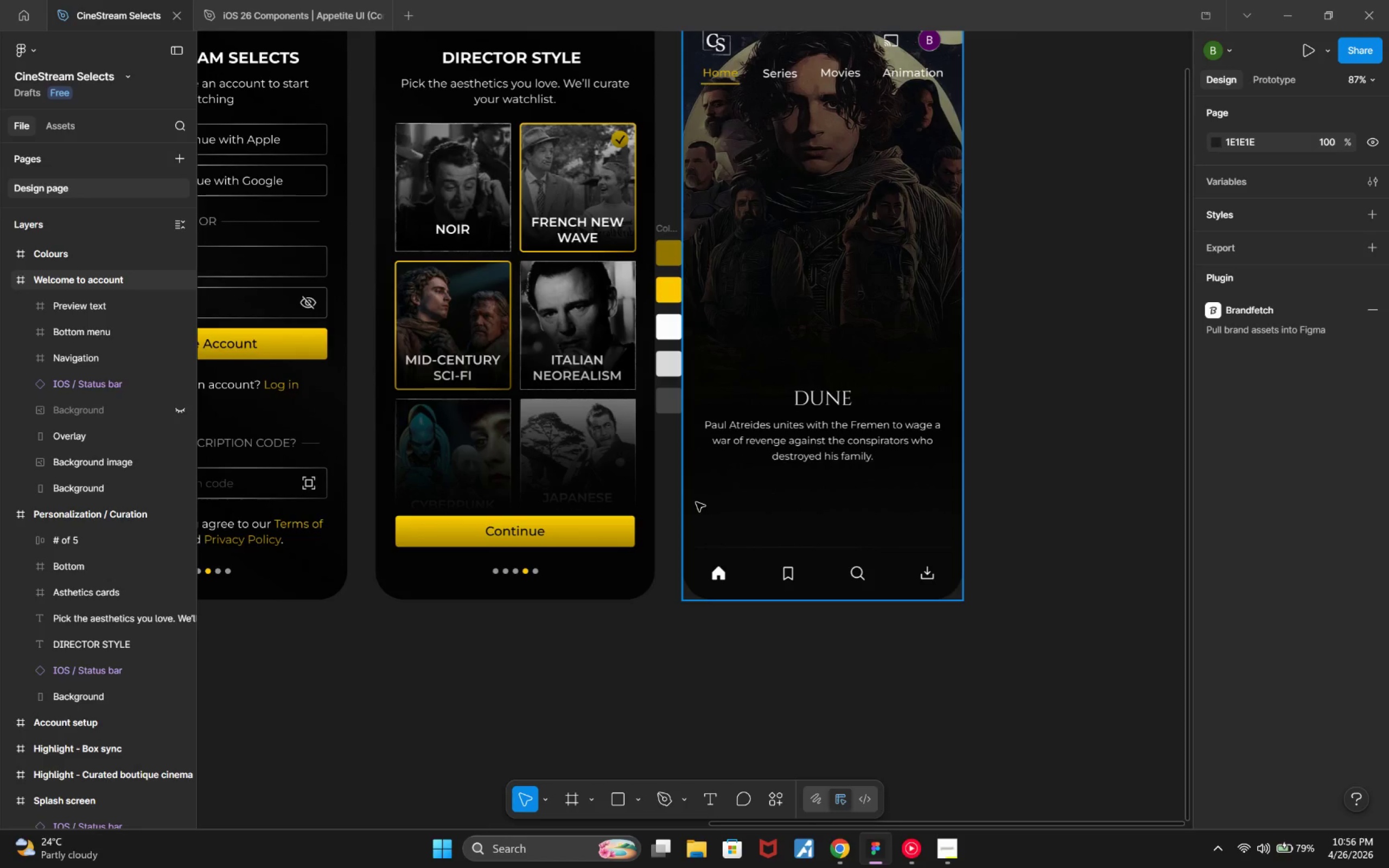 
wait(6.98)
 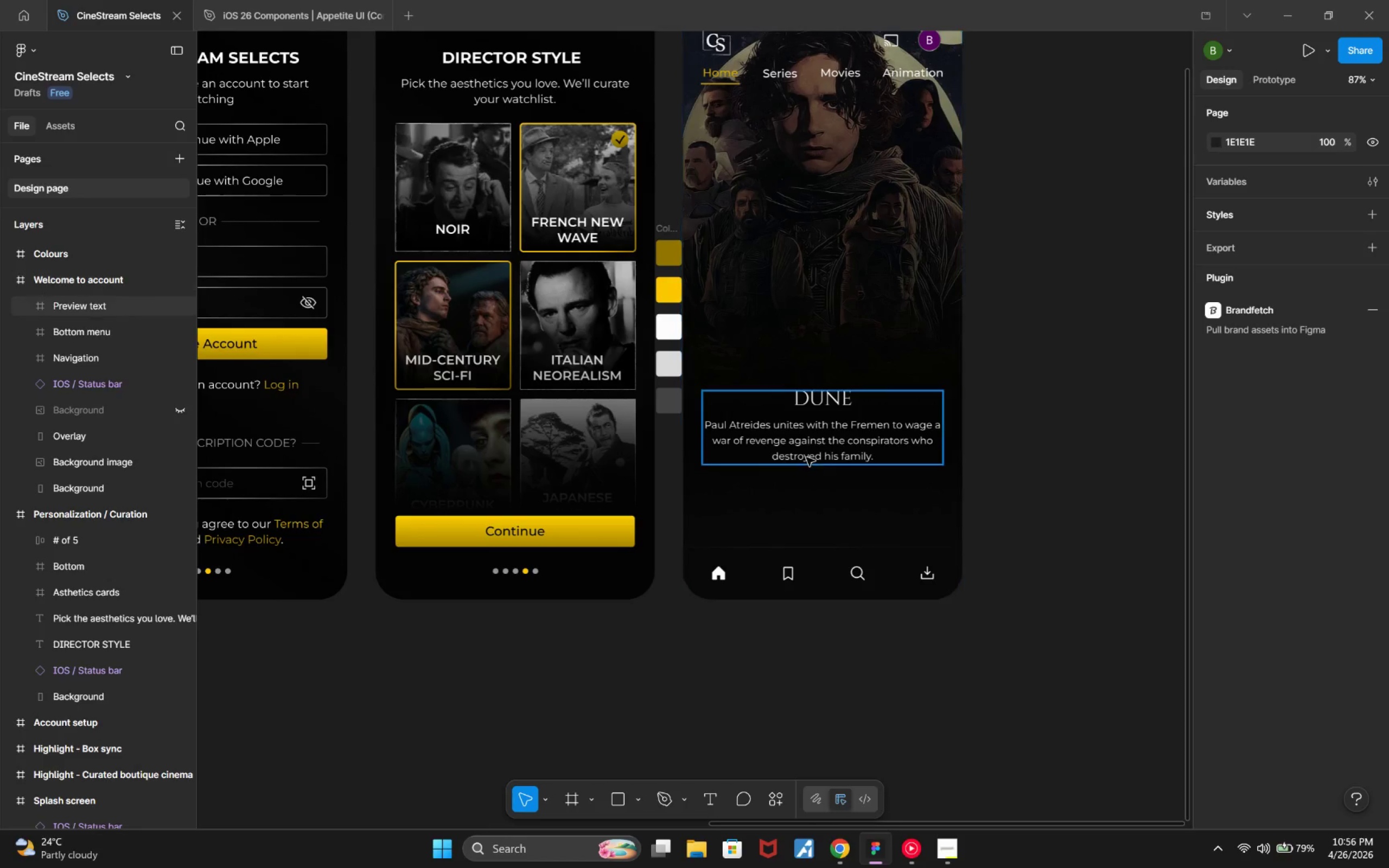 
left_click([15, 515])
 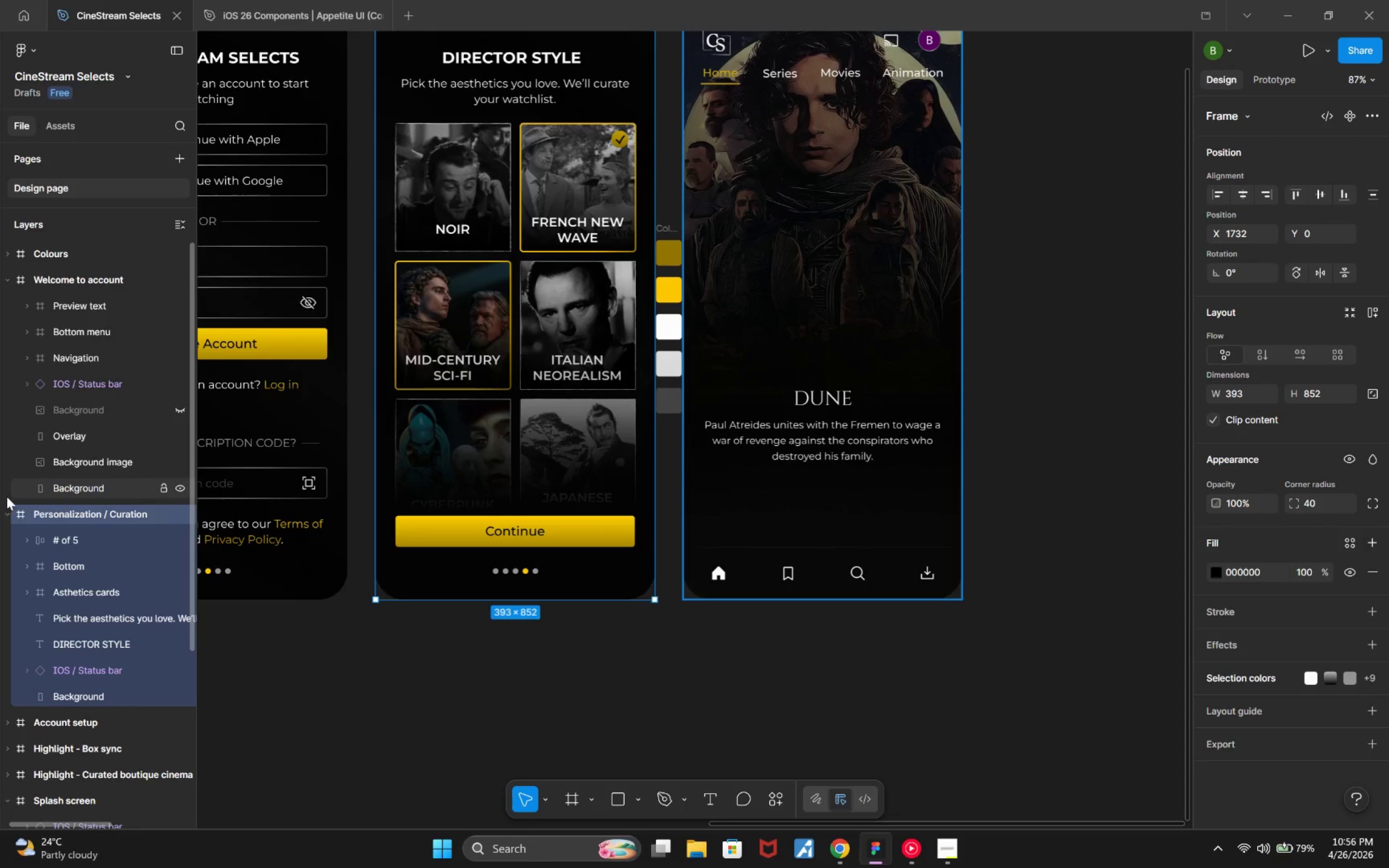 
left_click([7, 515])
 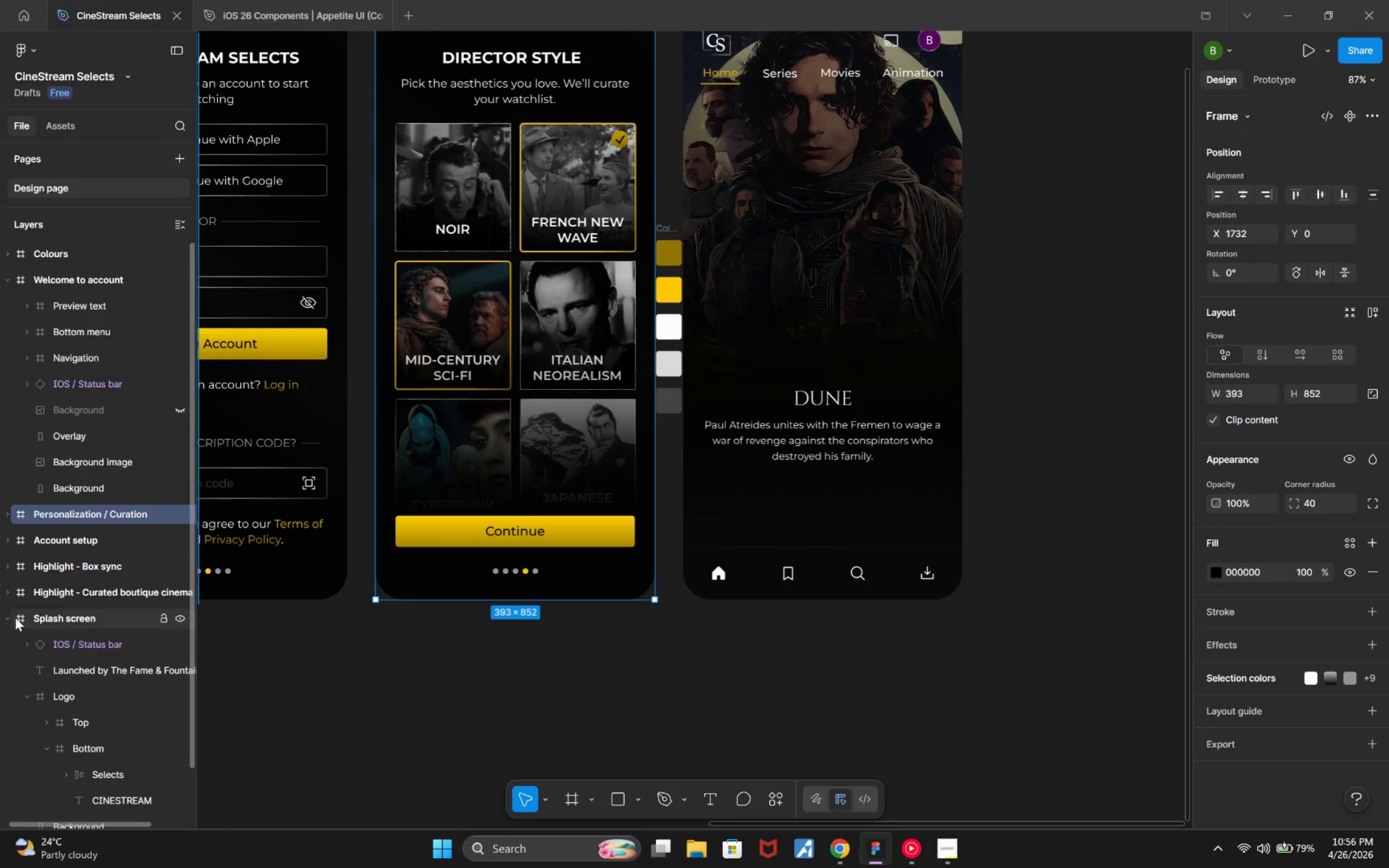 
left_click([8, 616])
 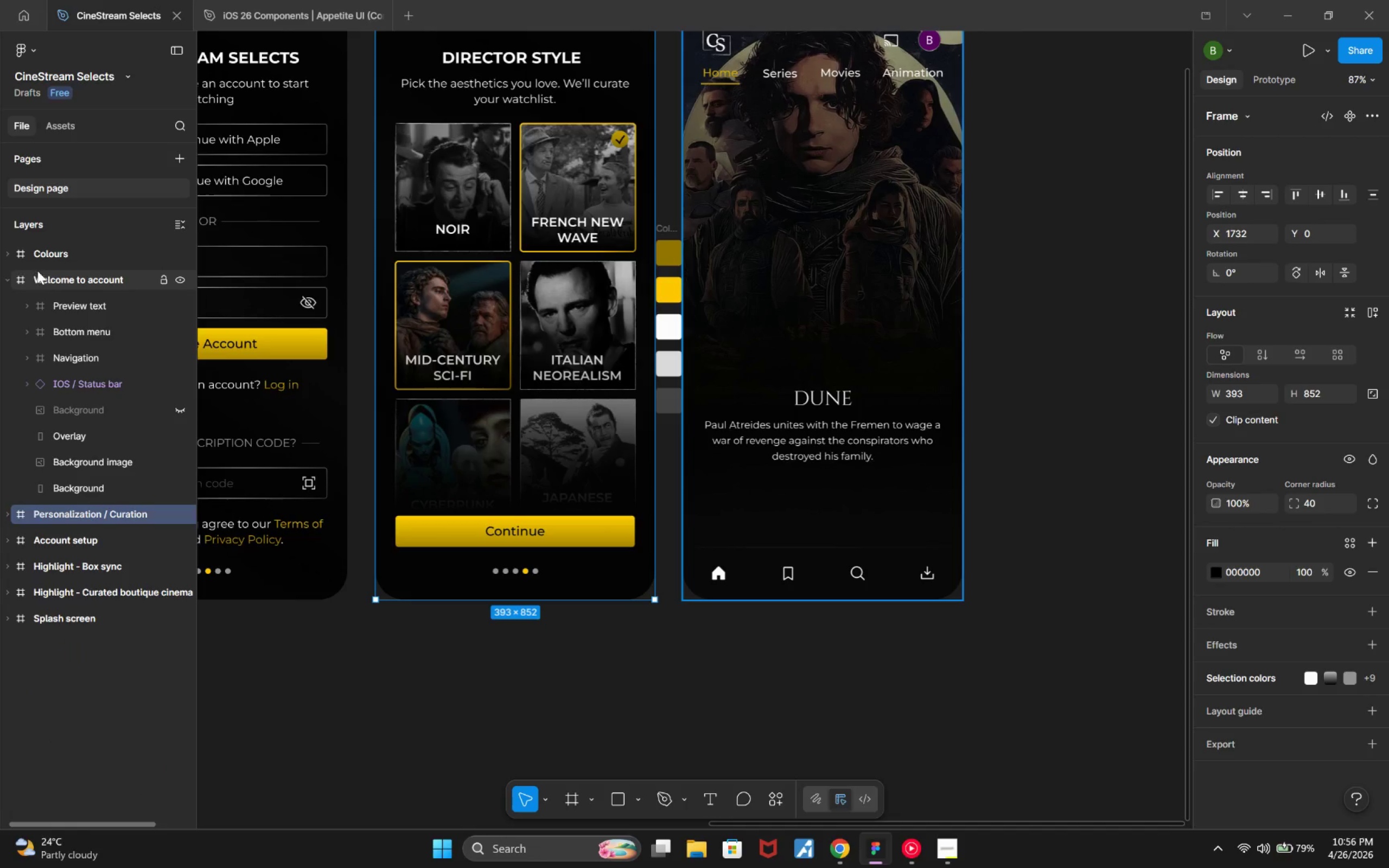 
left_click([48, 272])
 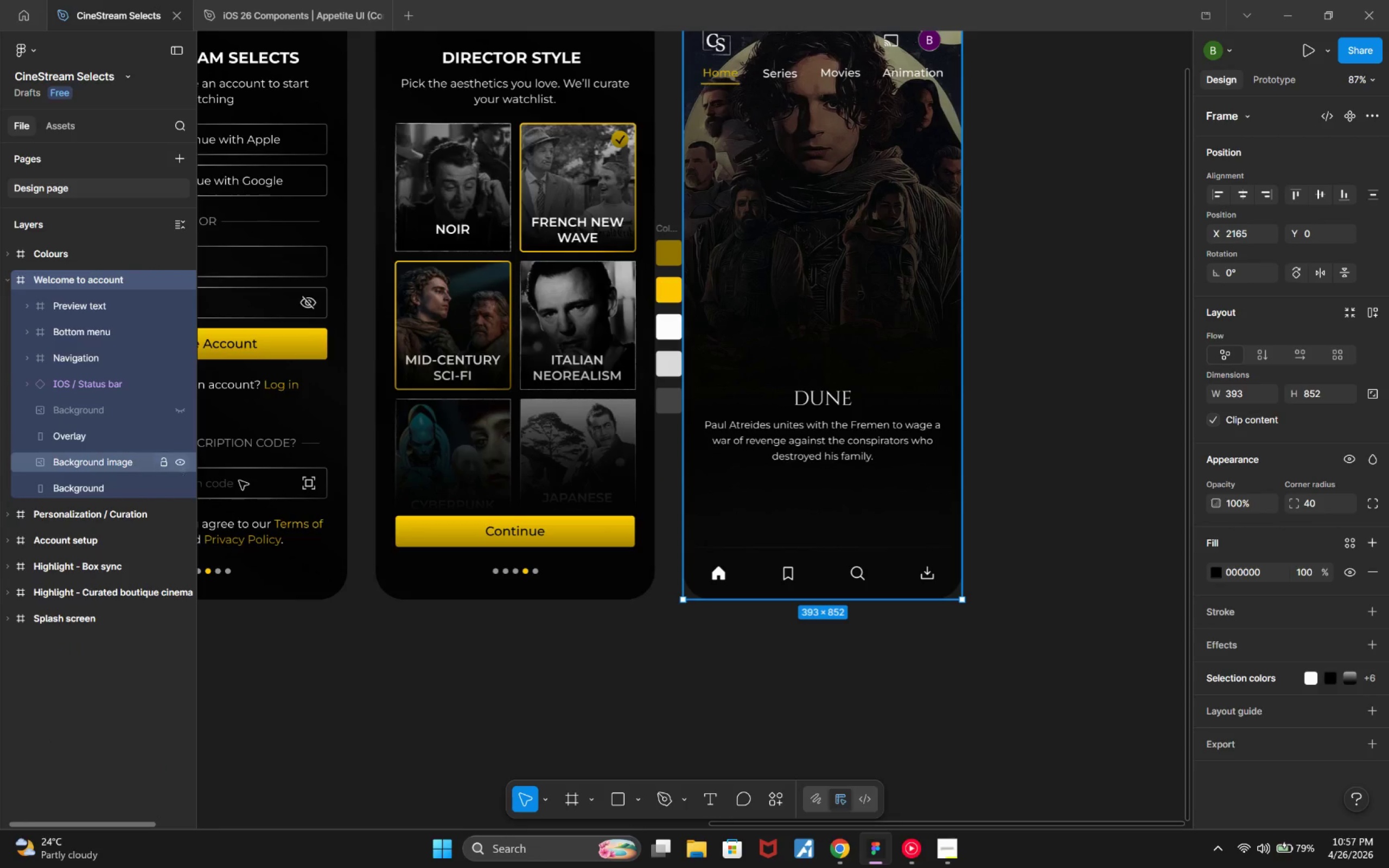 
wait(6.28)
 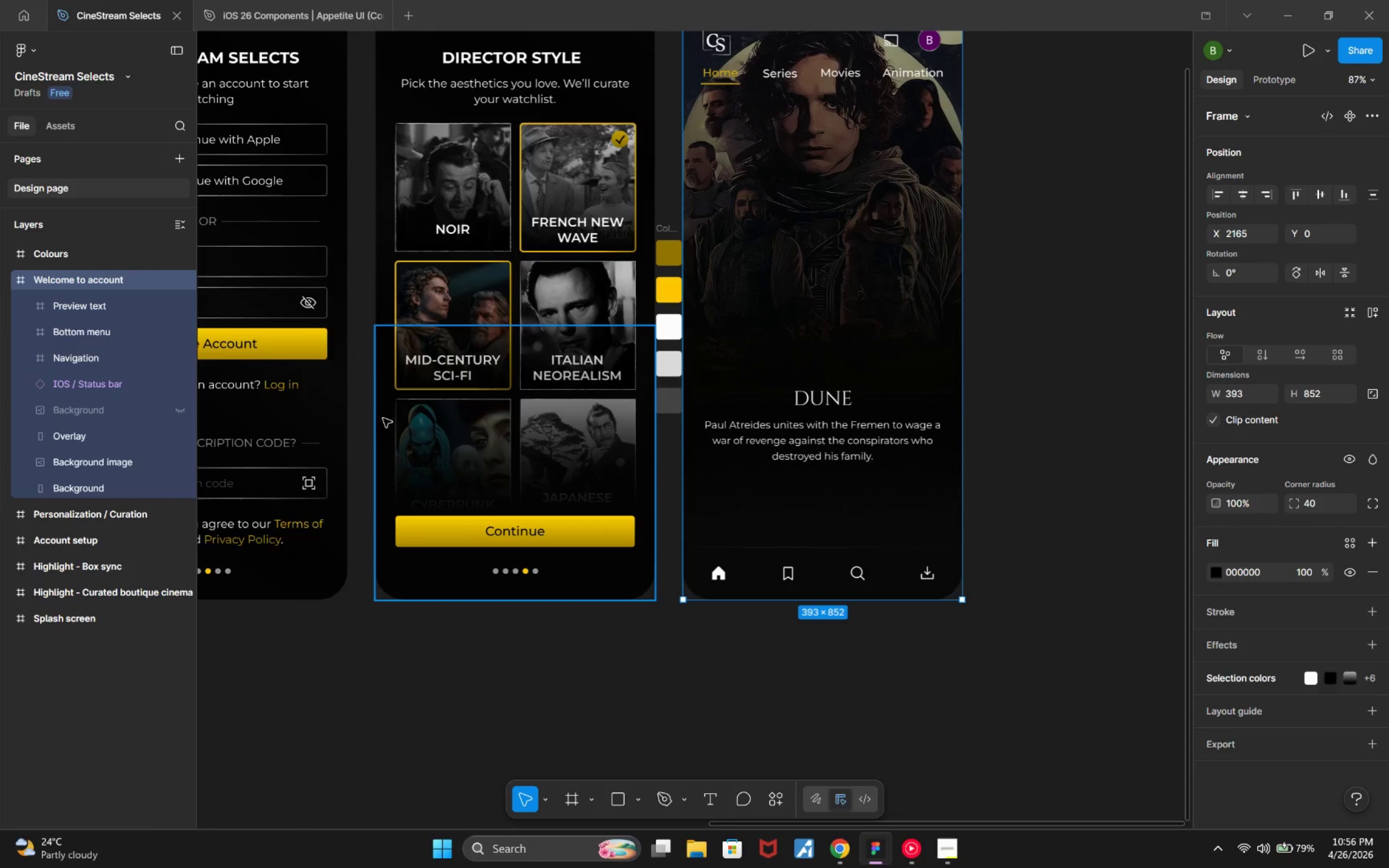 
left_click([706, 802])
 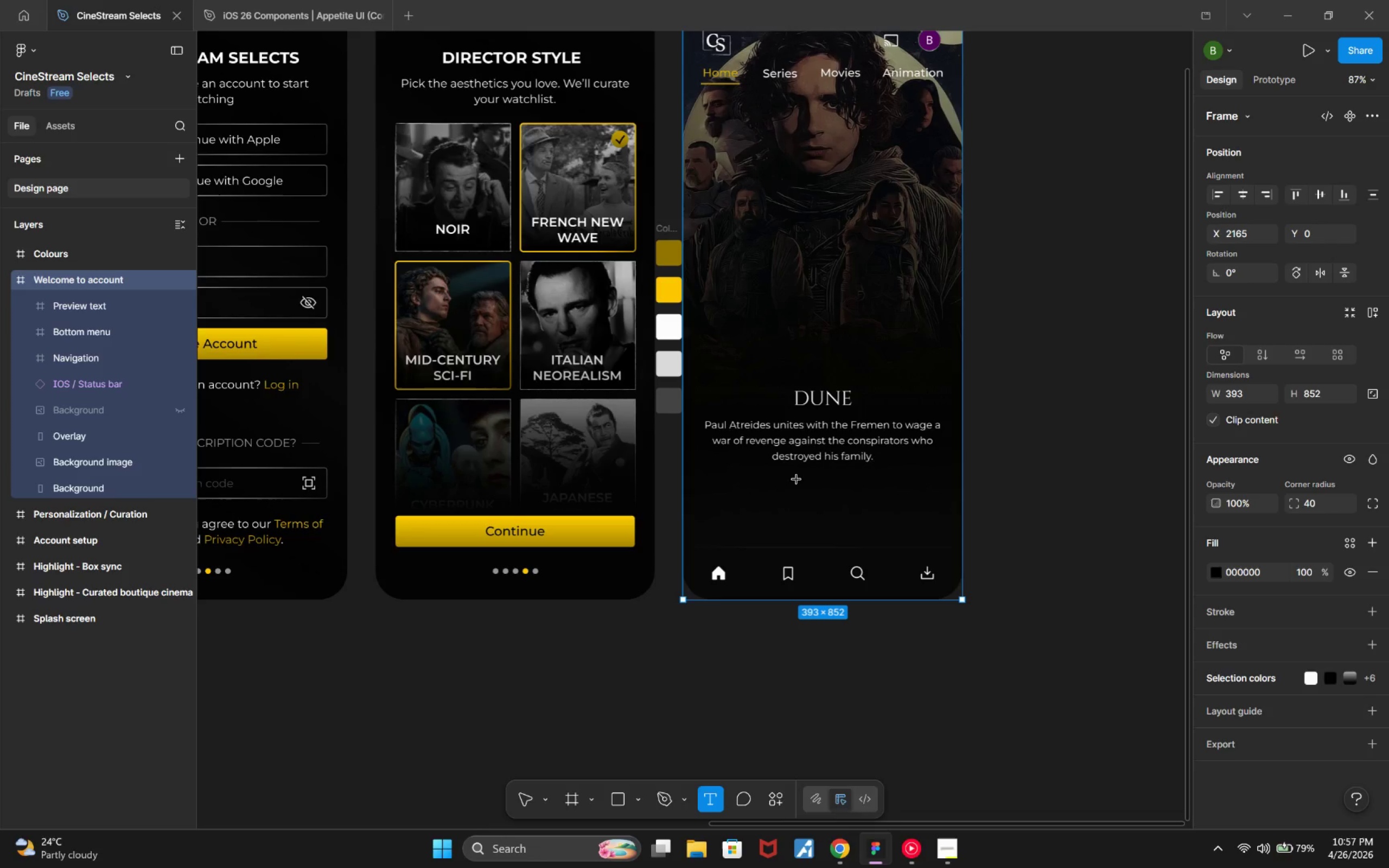 
left_click_drag(start_coordinate=[797, 480], to_coordinate=[860, 505])
 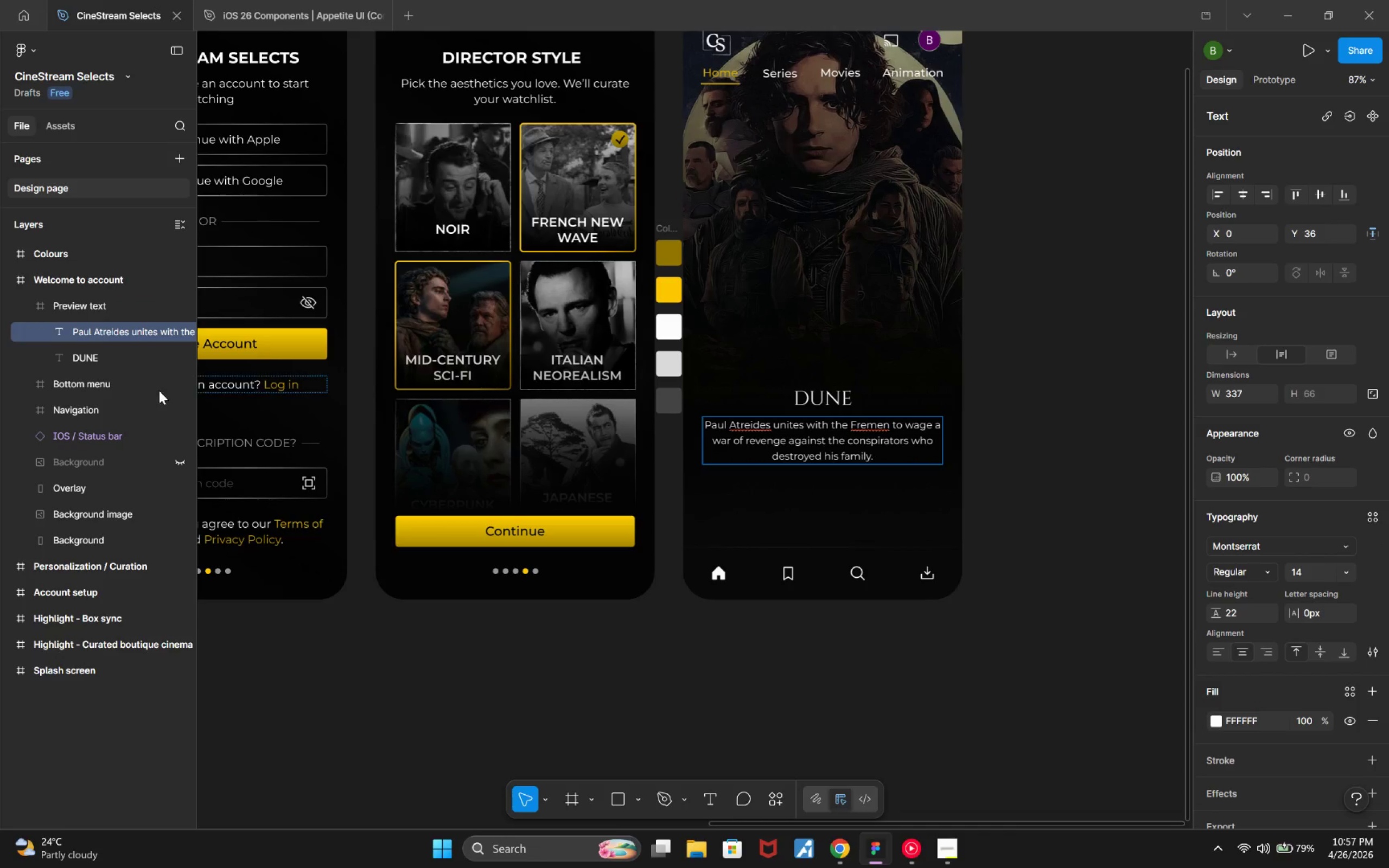 
wait(6.69)
 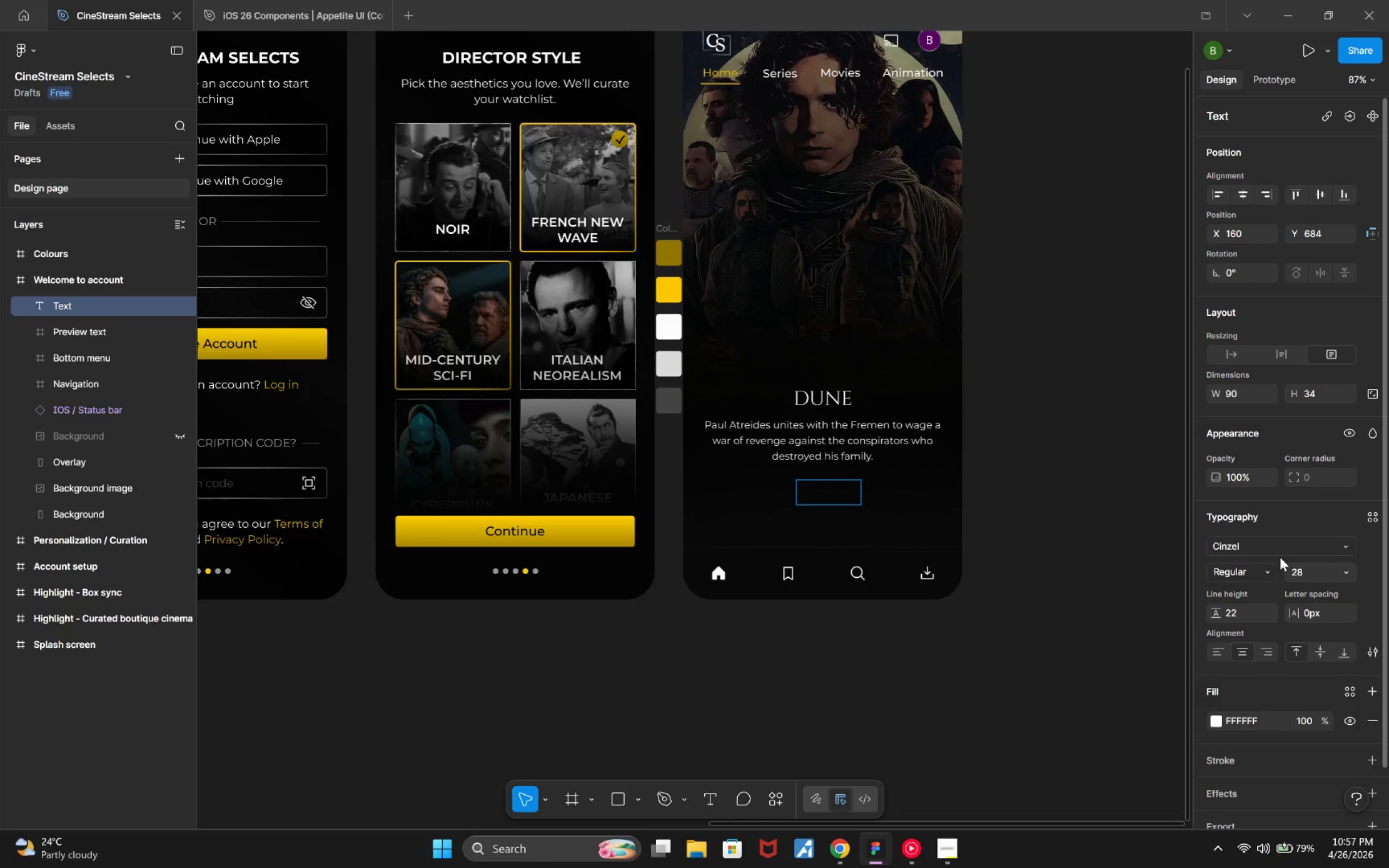 
left_click([24, 301])
 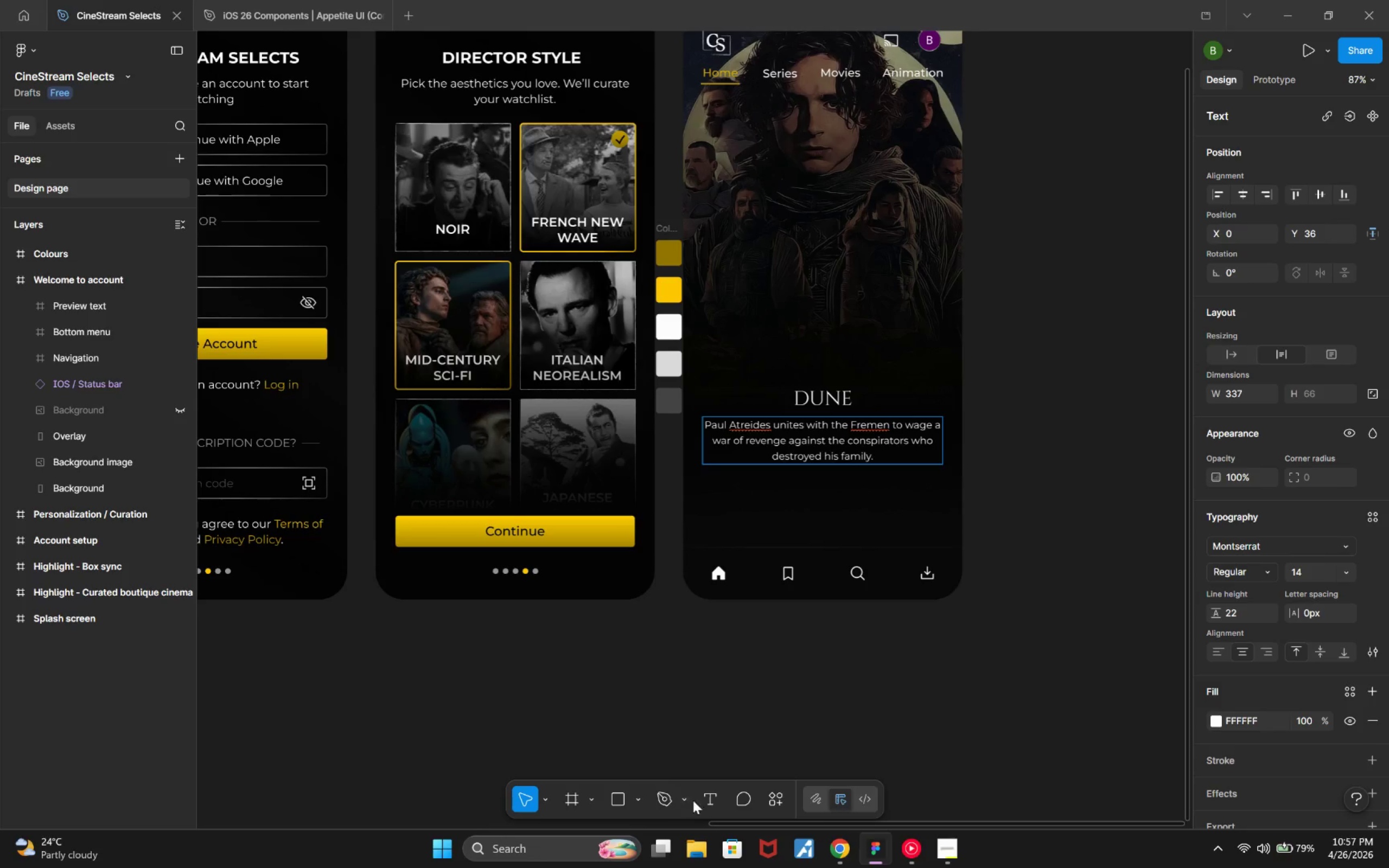 
left_click([704, 800])
 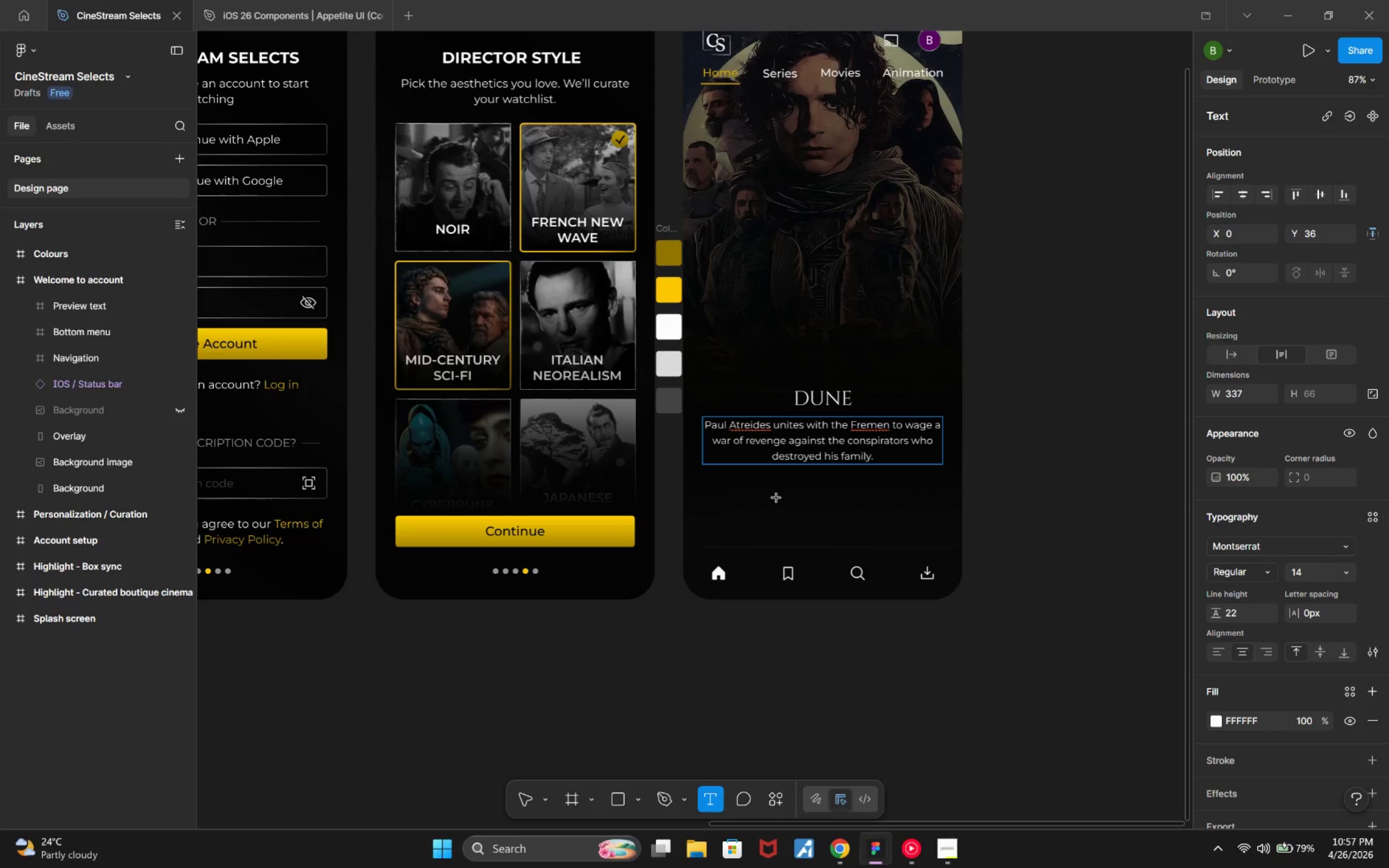 
left_click_drag(start_coordinate=[784, 496], to_coordinate=[846, 525])
 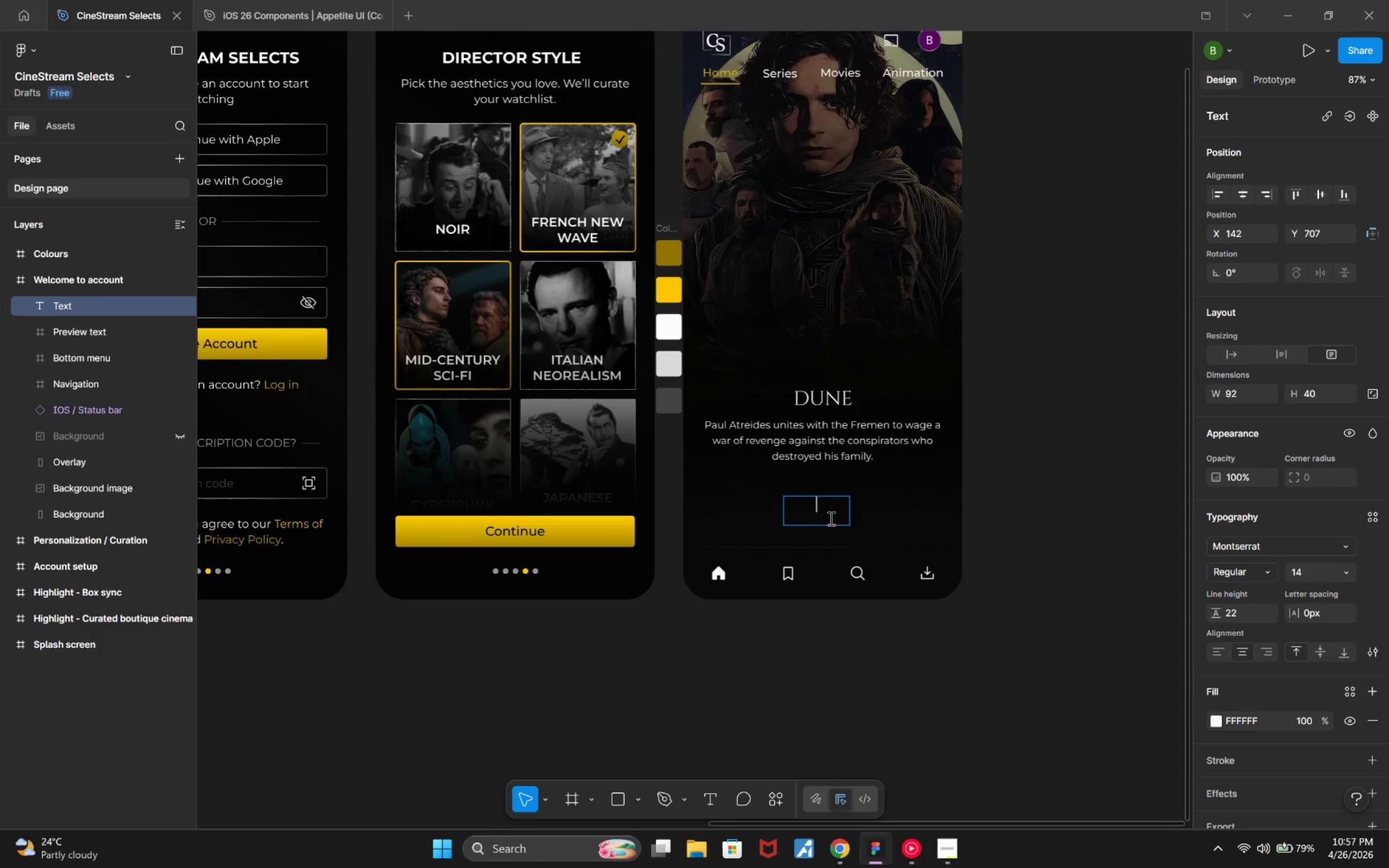 
left_click([819, 510])
 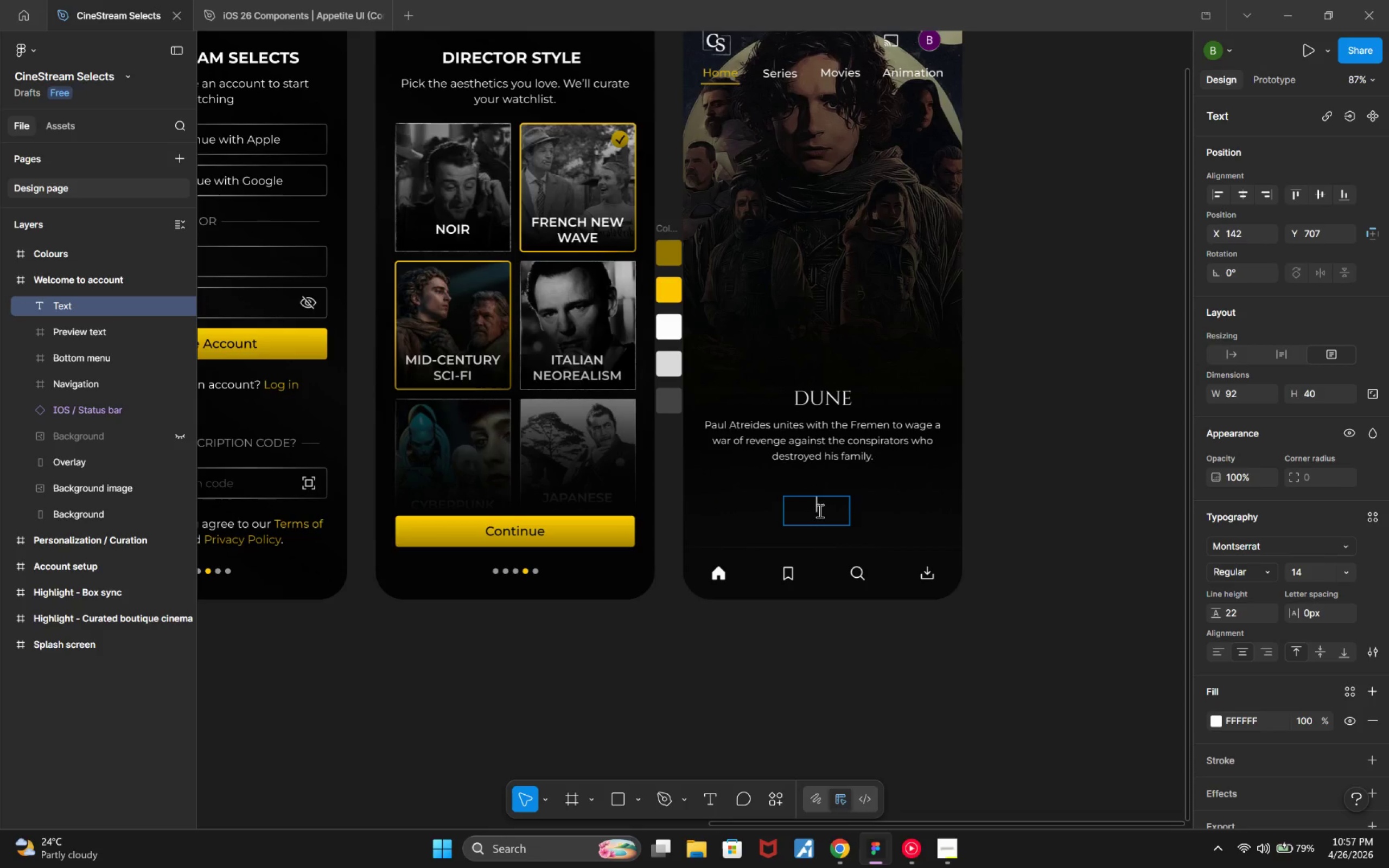 
type(d)
key(Tab)
key(Tab)
key(Backspace)
type(Movie)
 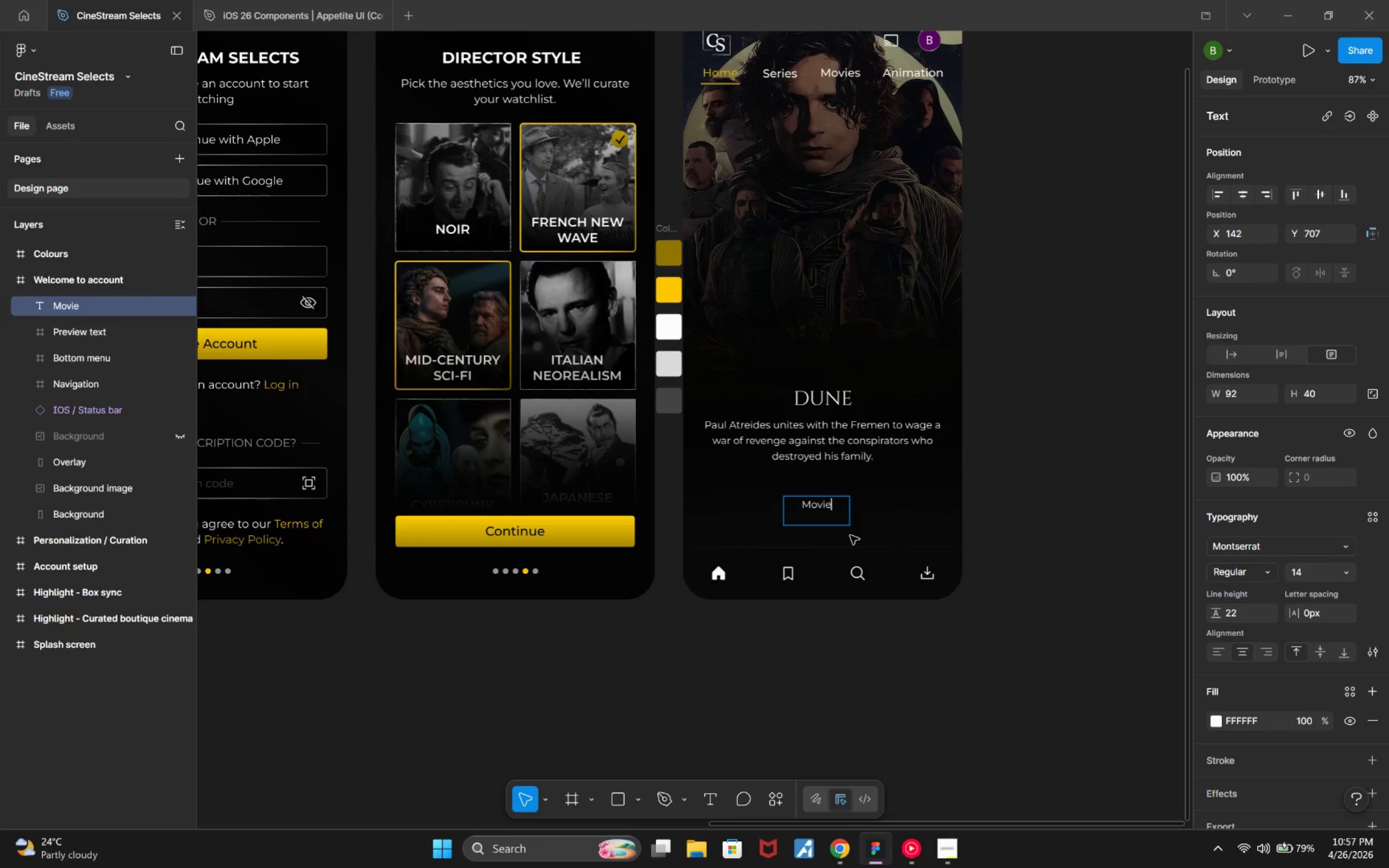 
hold_key(key=AltLeft, duration=0.37)
 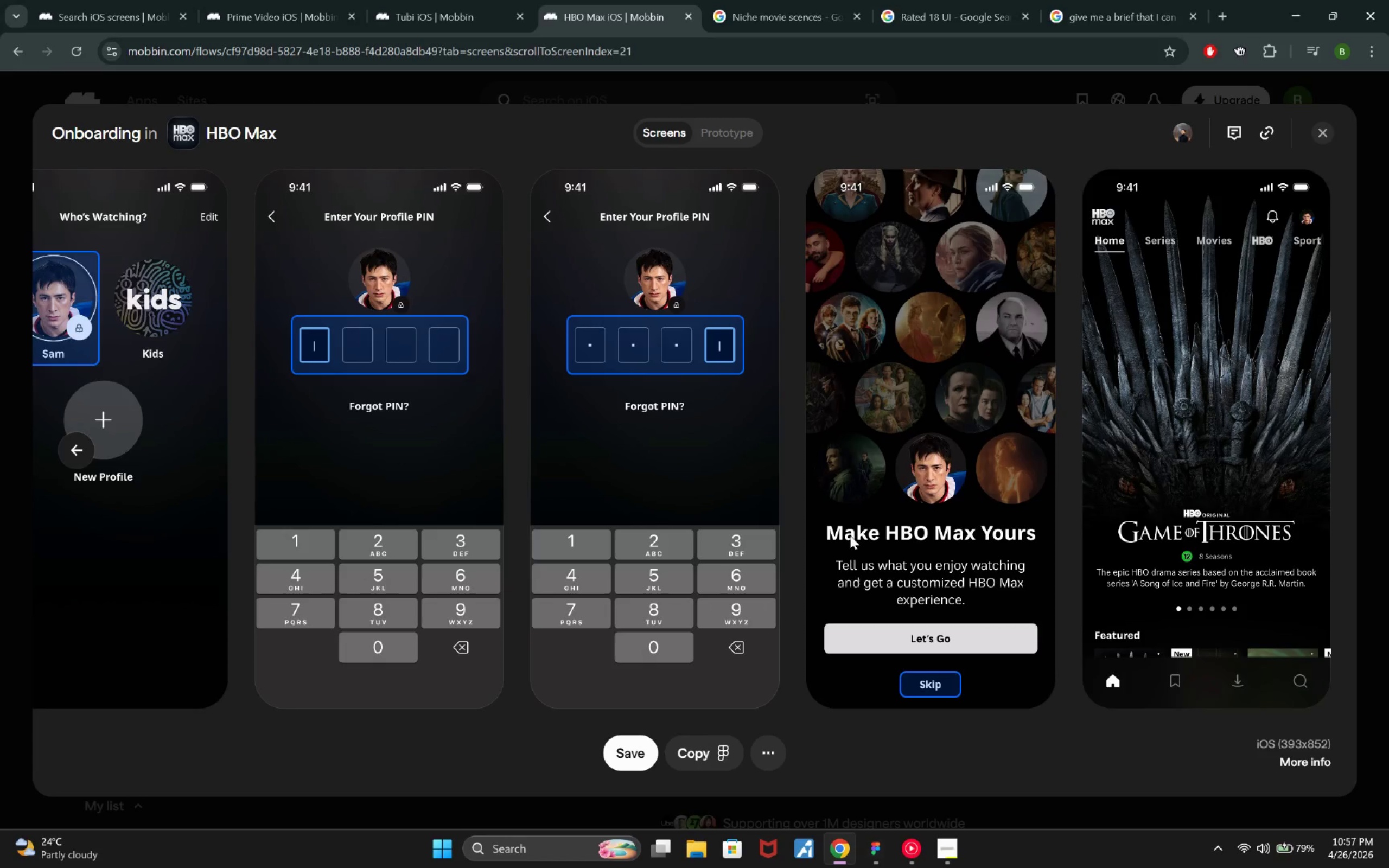 
hold_key(key=AltLeft, duration=0.33)
 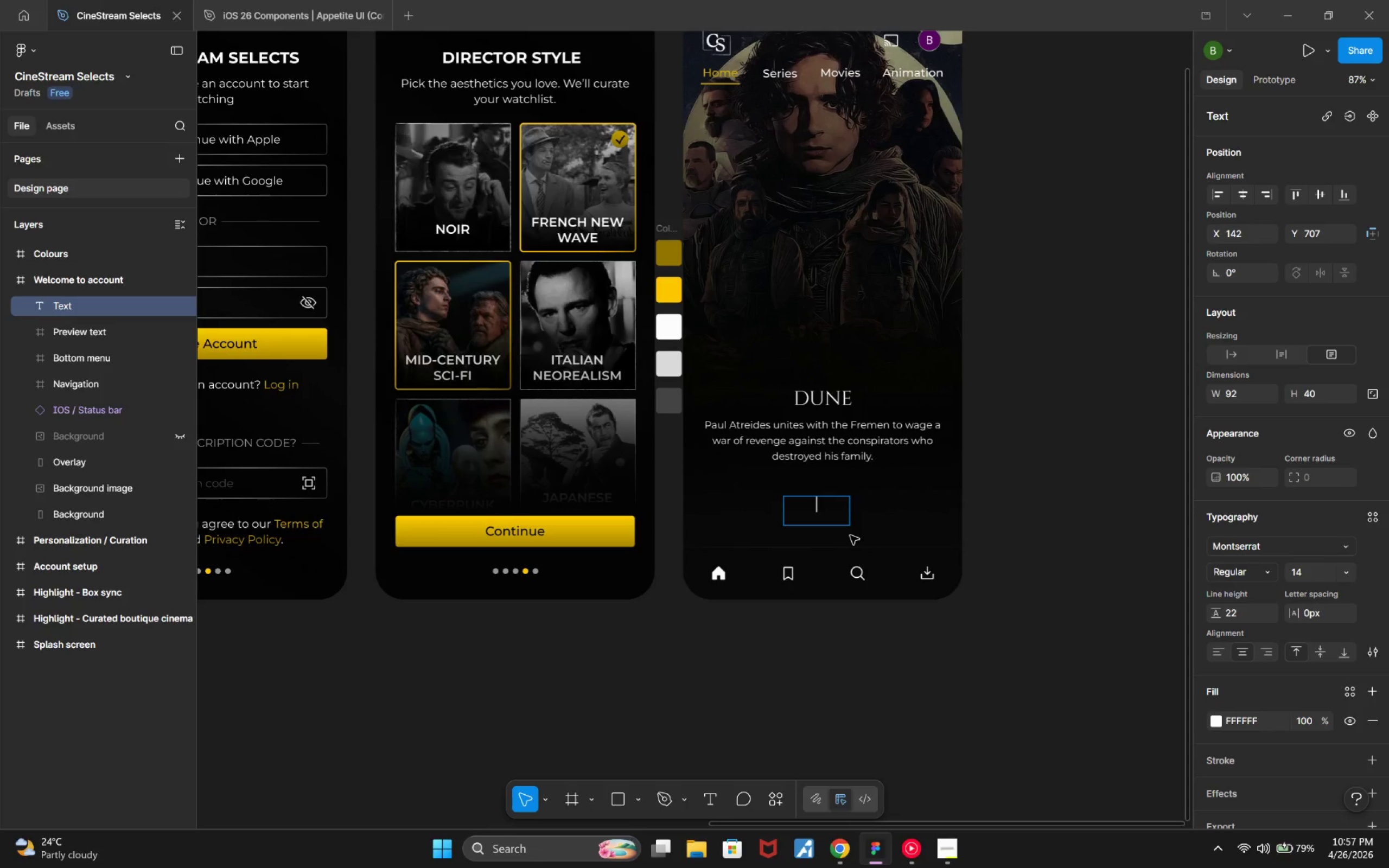 
left_click([882, 515])
 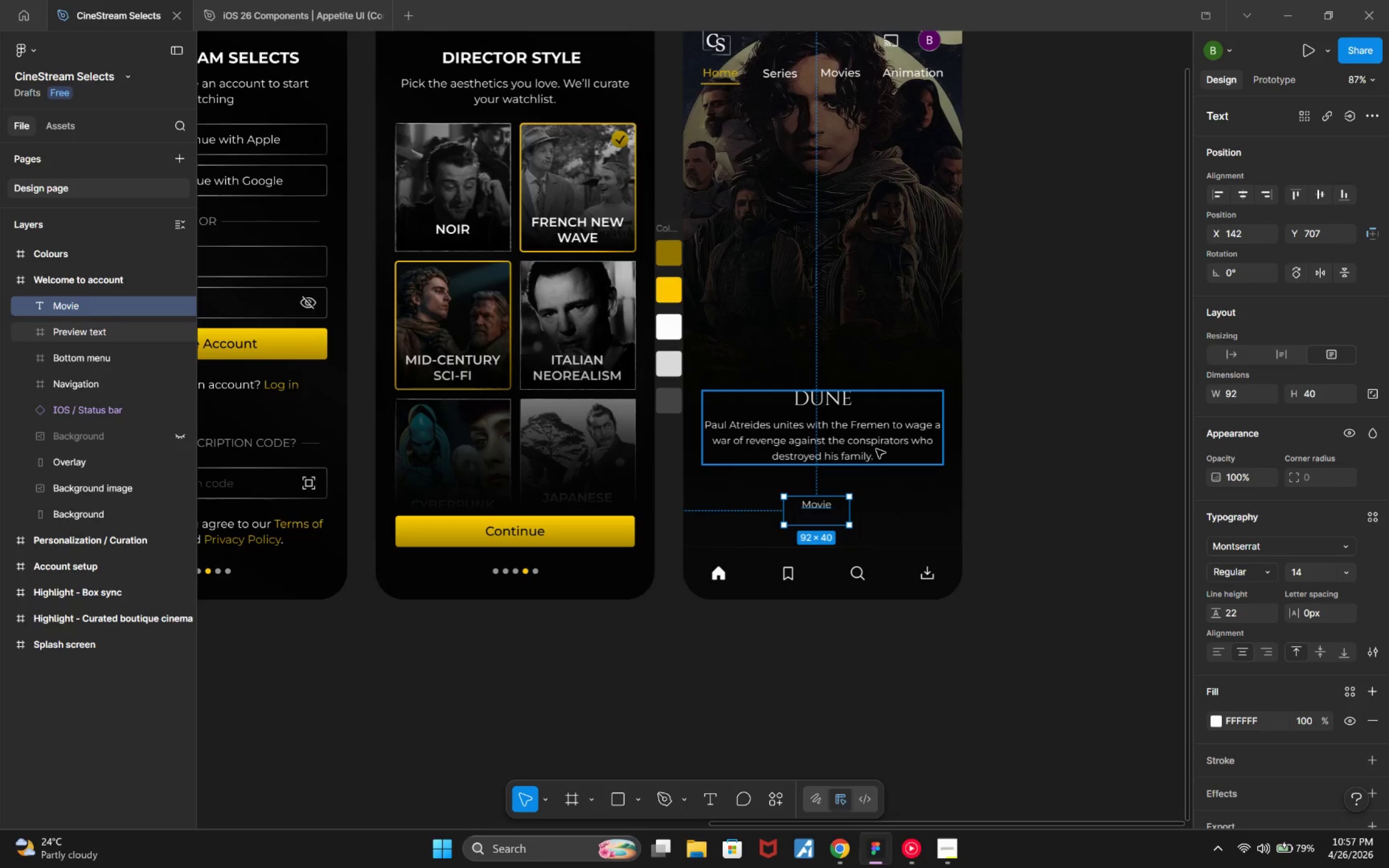 
key(Alt+Tab)
 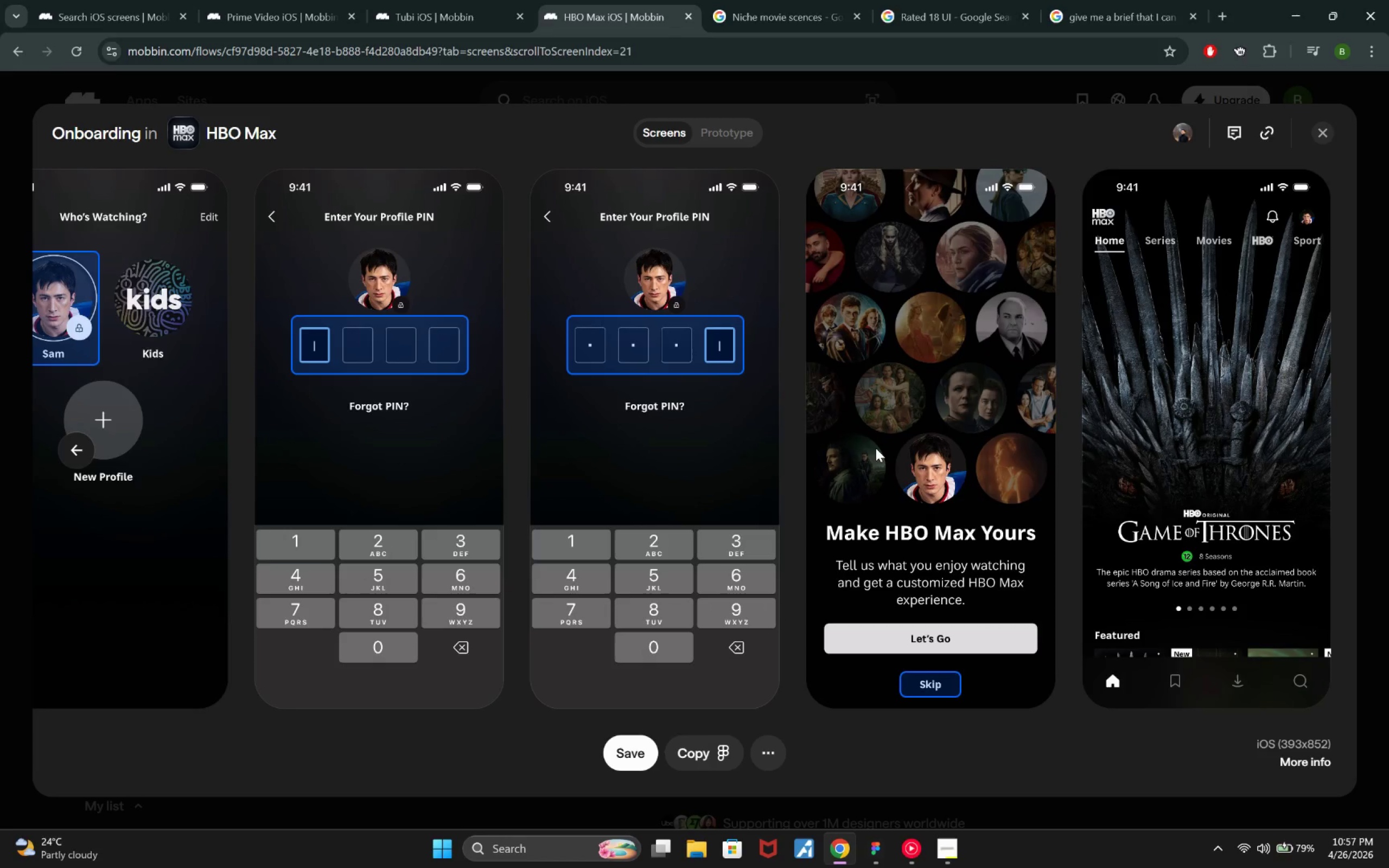 
key(Alt+Tab)
 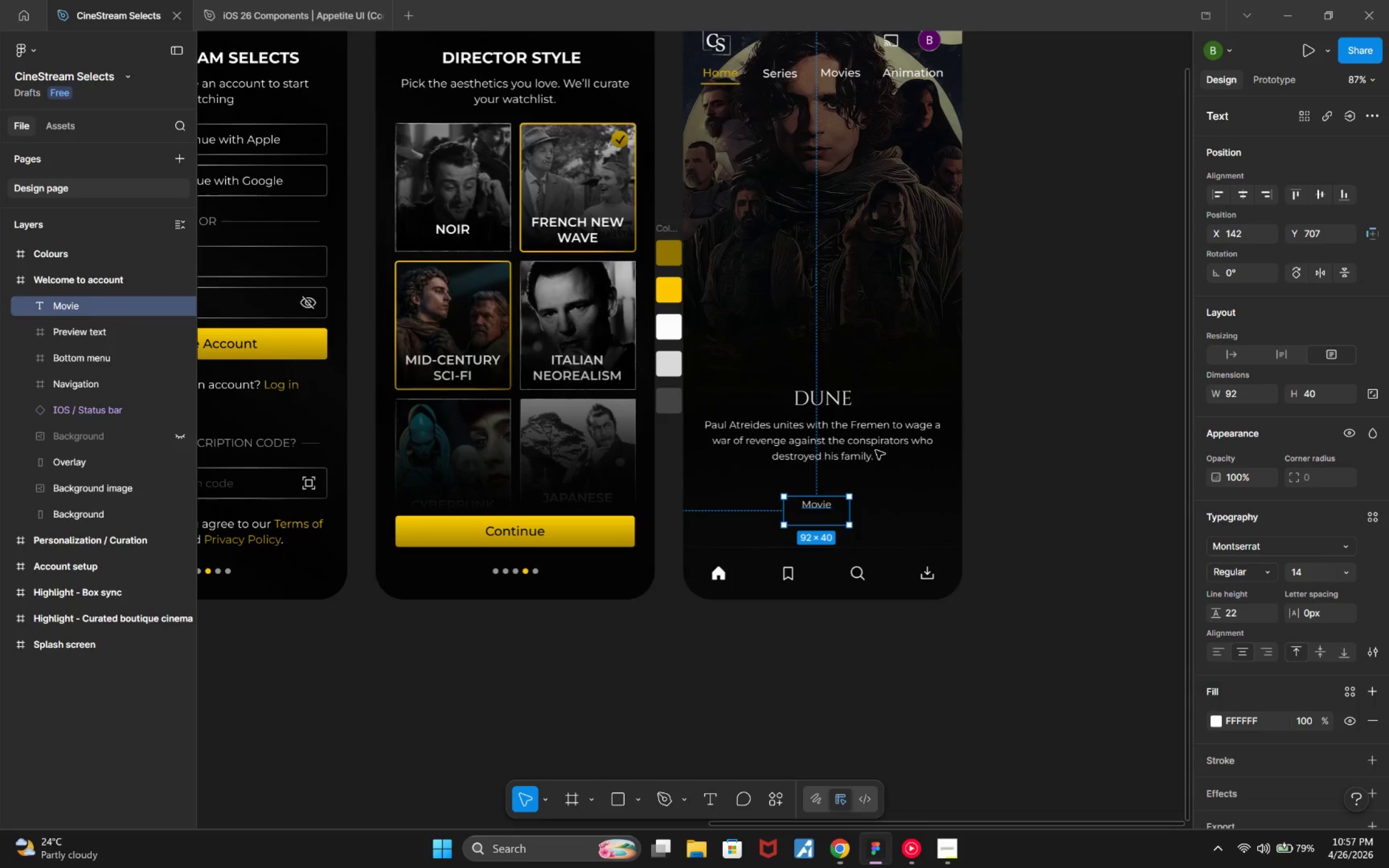 
left_click([876, 450])
 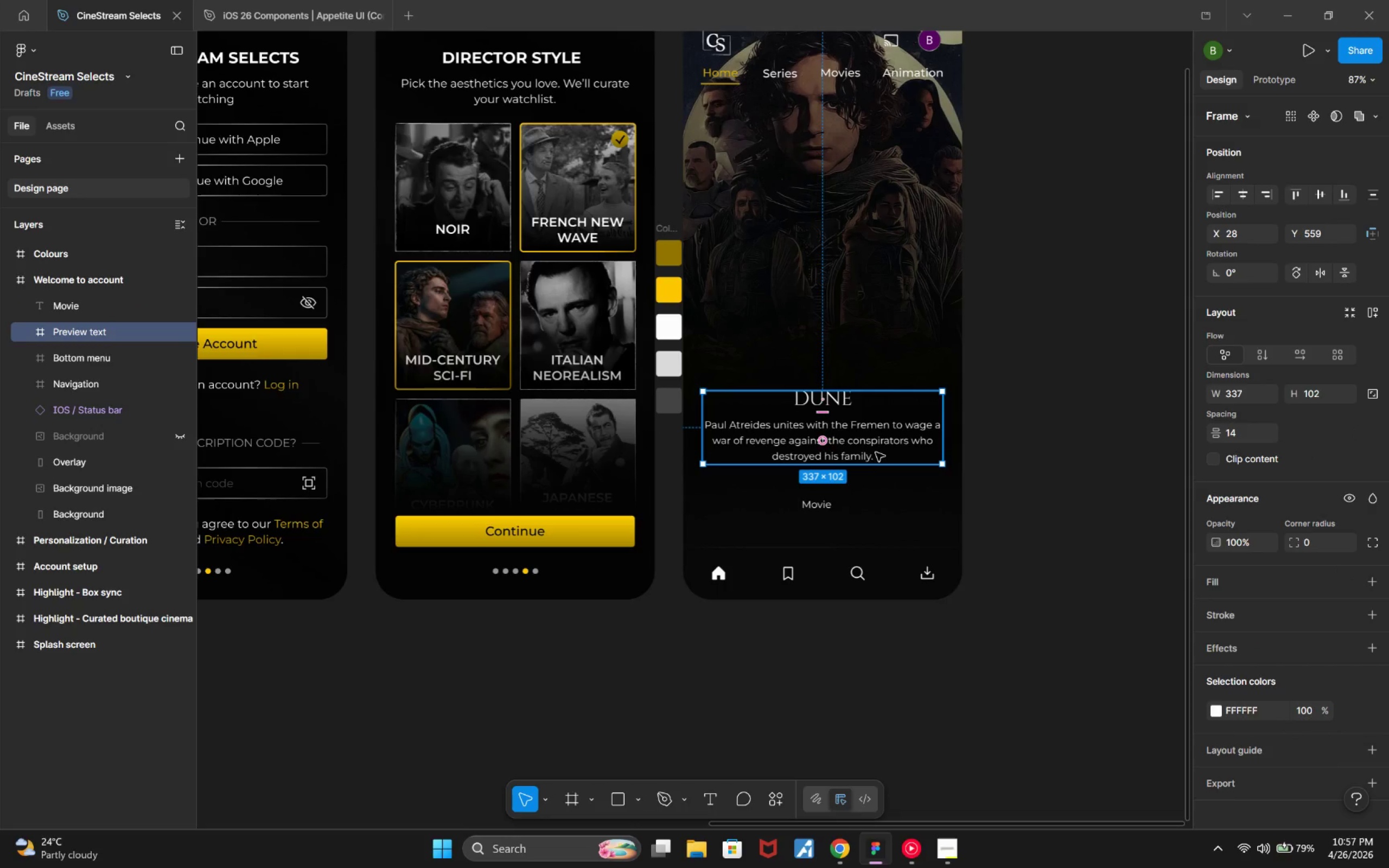 
left_click([823, 507])
 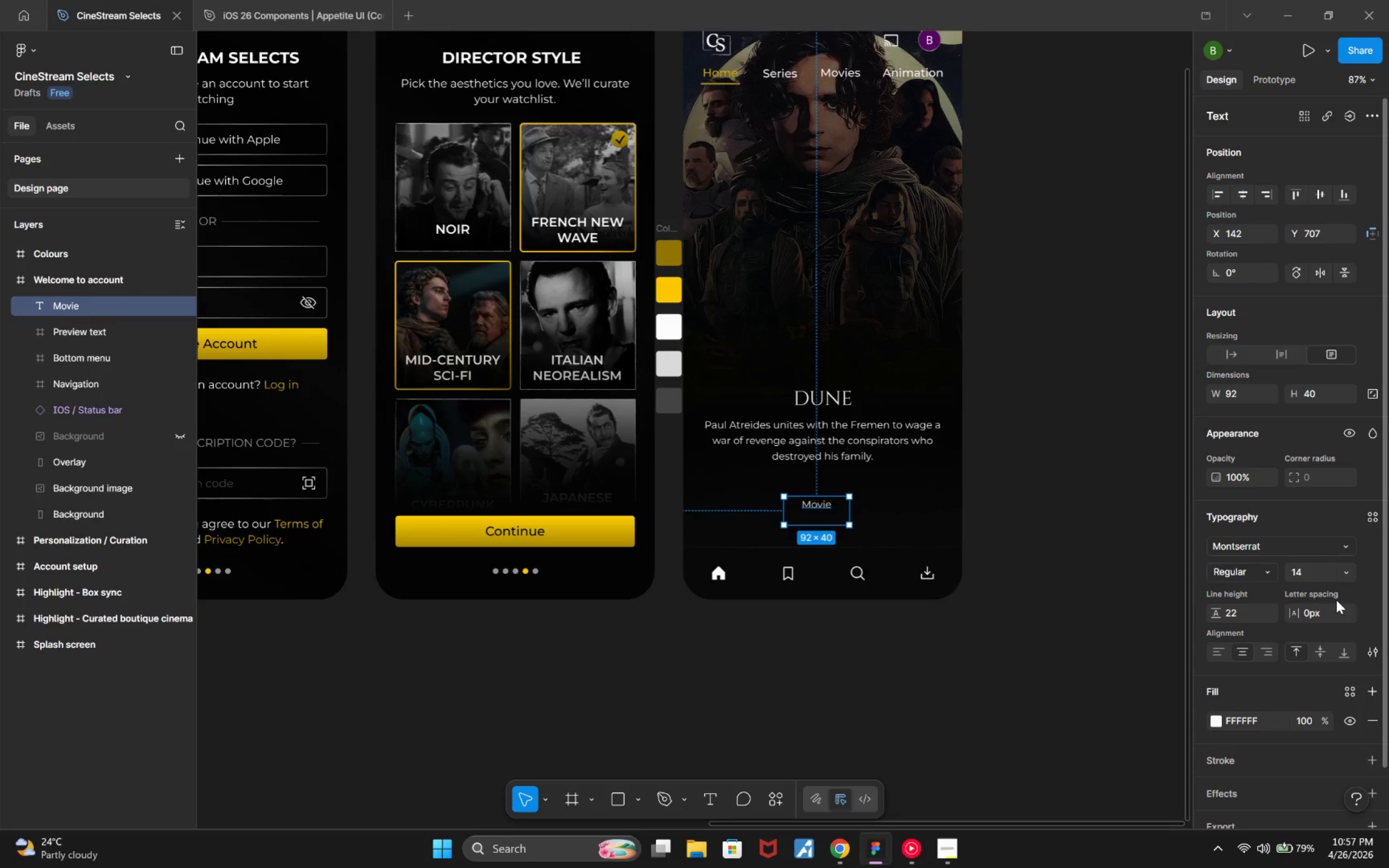 
left_click([1307, 573])
 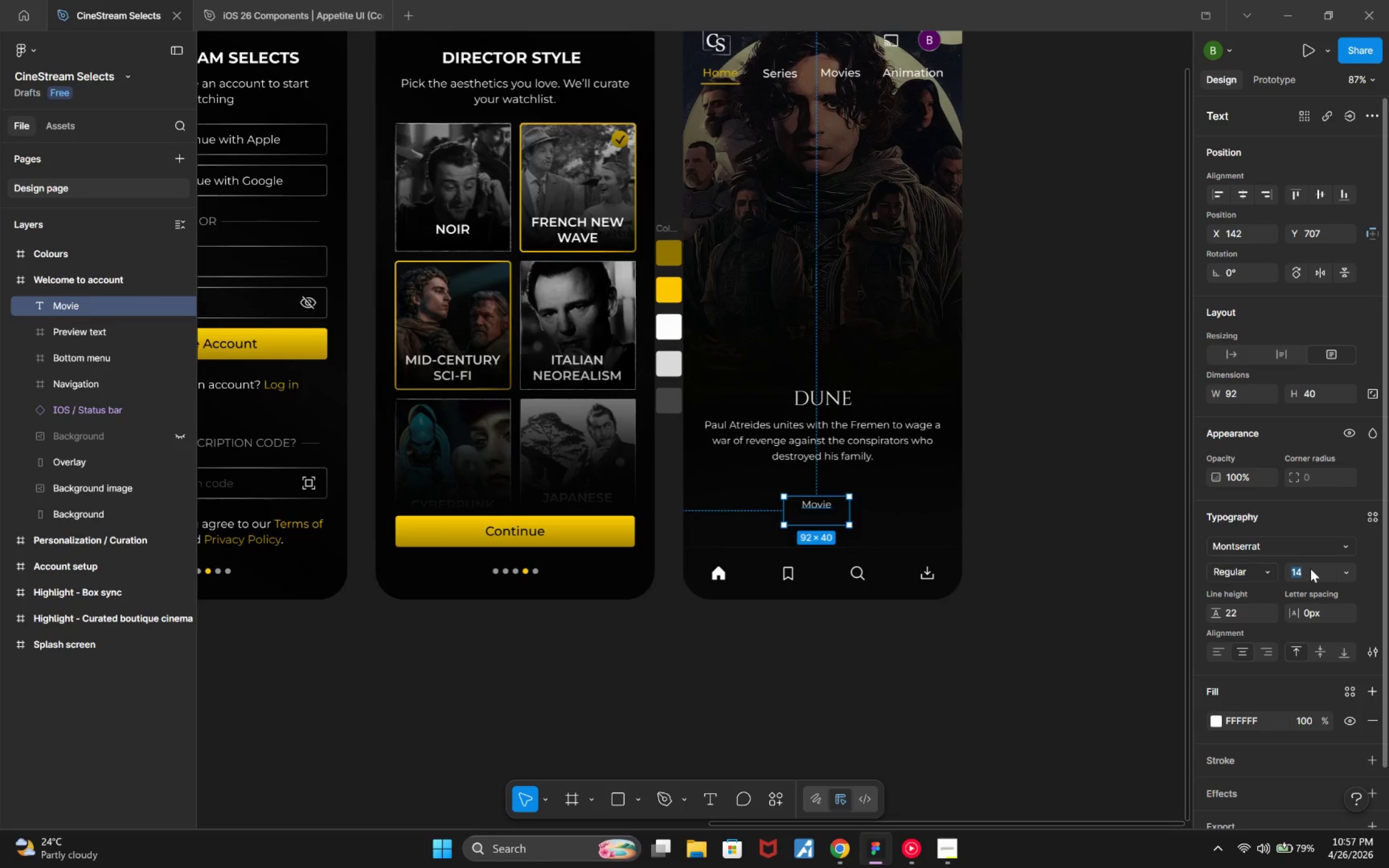 
key(ArrowDown)
 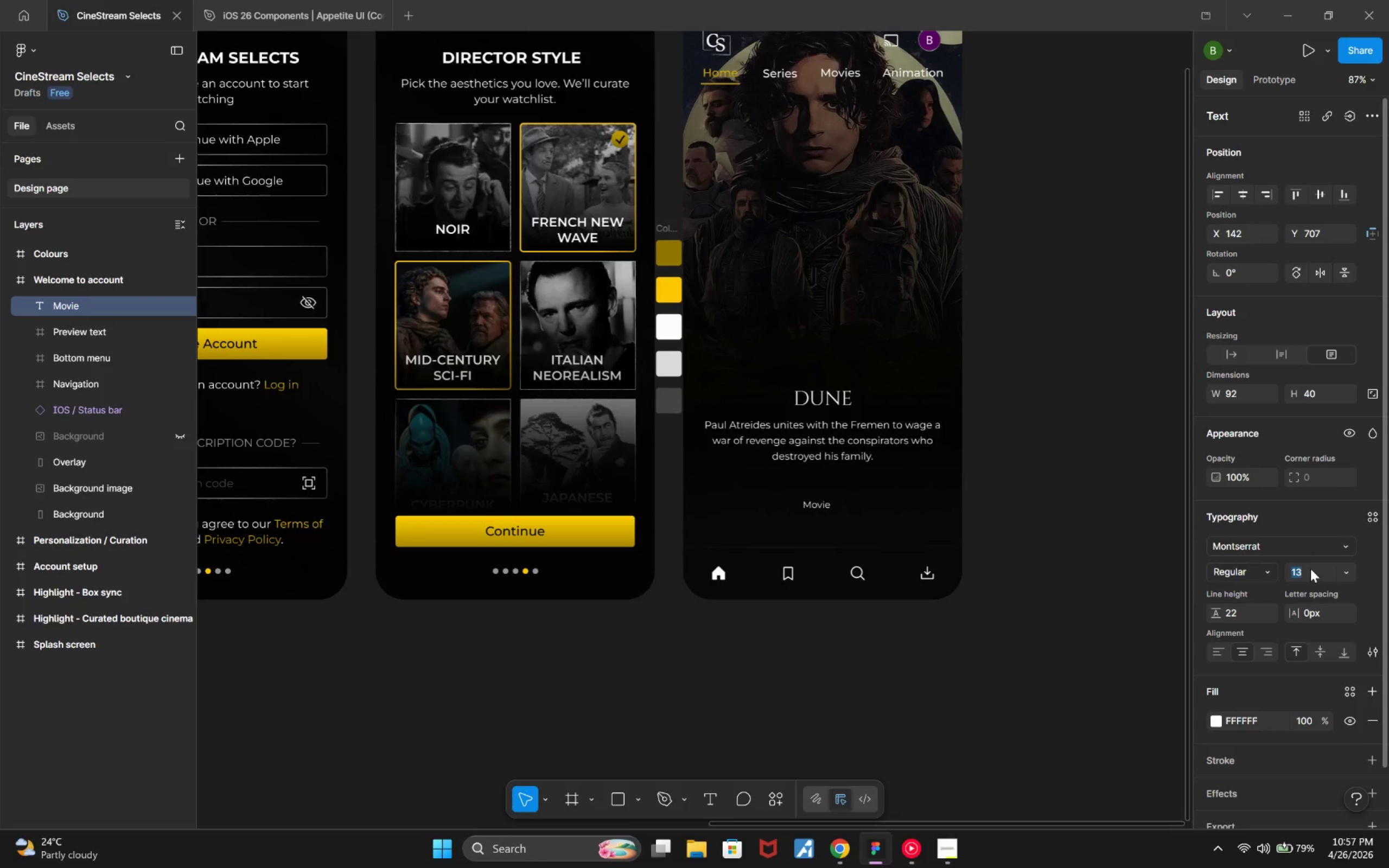 
key(ArrowDown)
 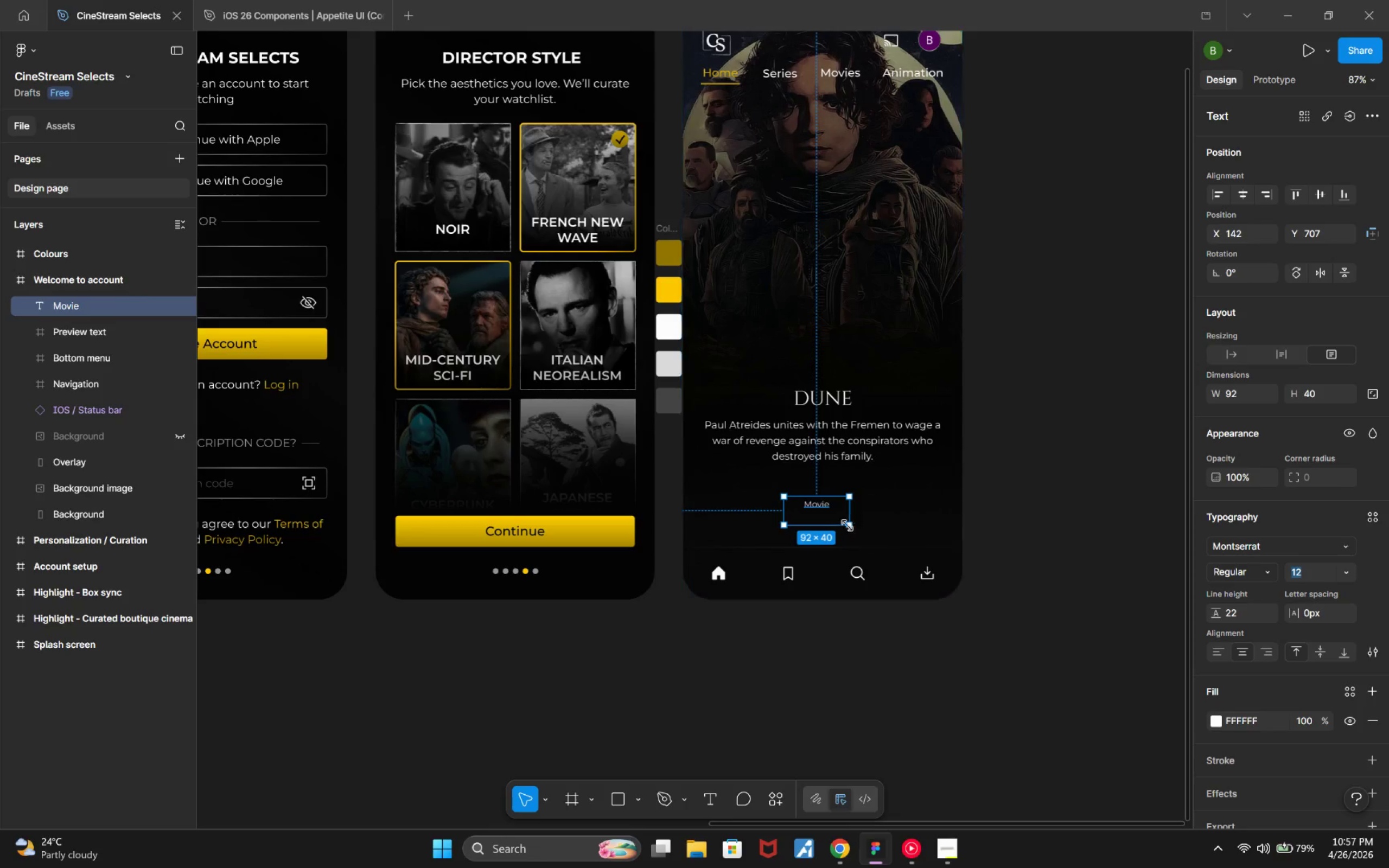 
key(Control+ControlLeft)
 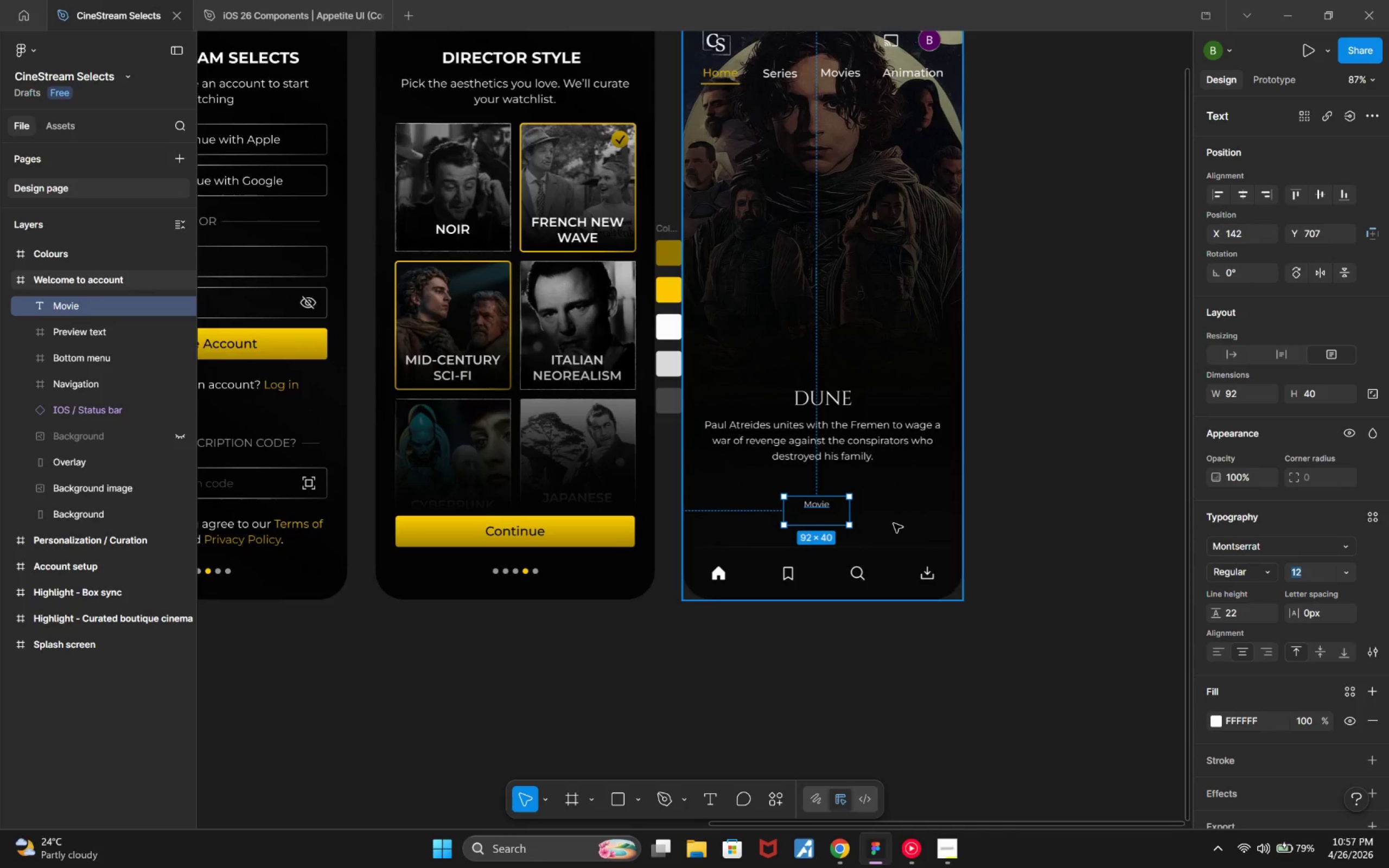 
scroll: coordinate [894, 524], scroll_direction: up, amount: 3.0
 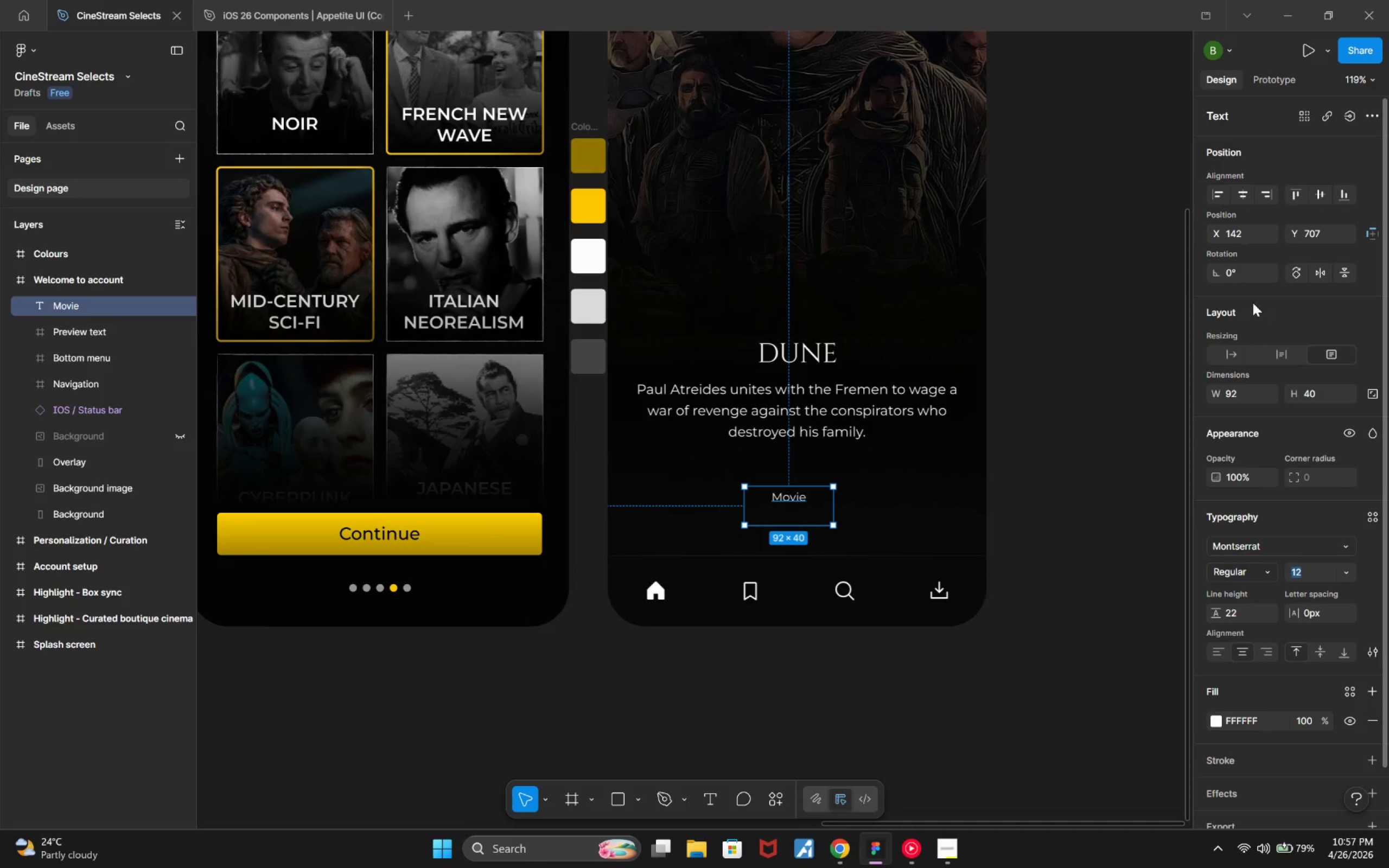 
double_click([1227, 356])
 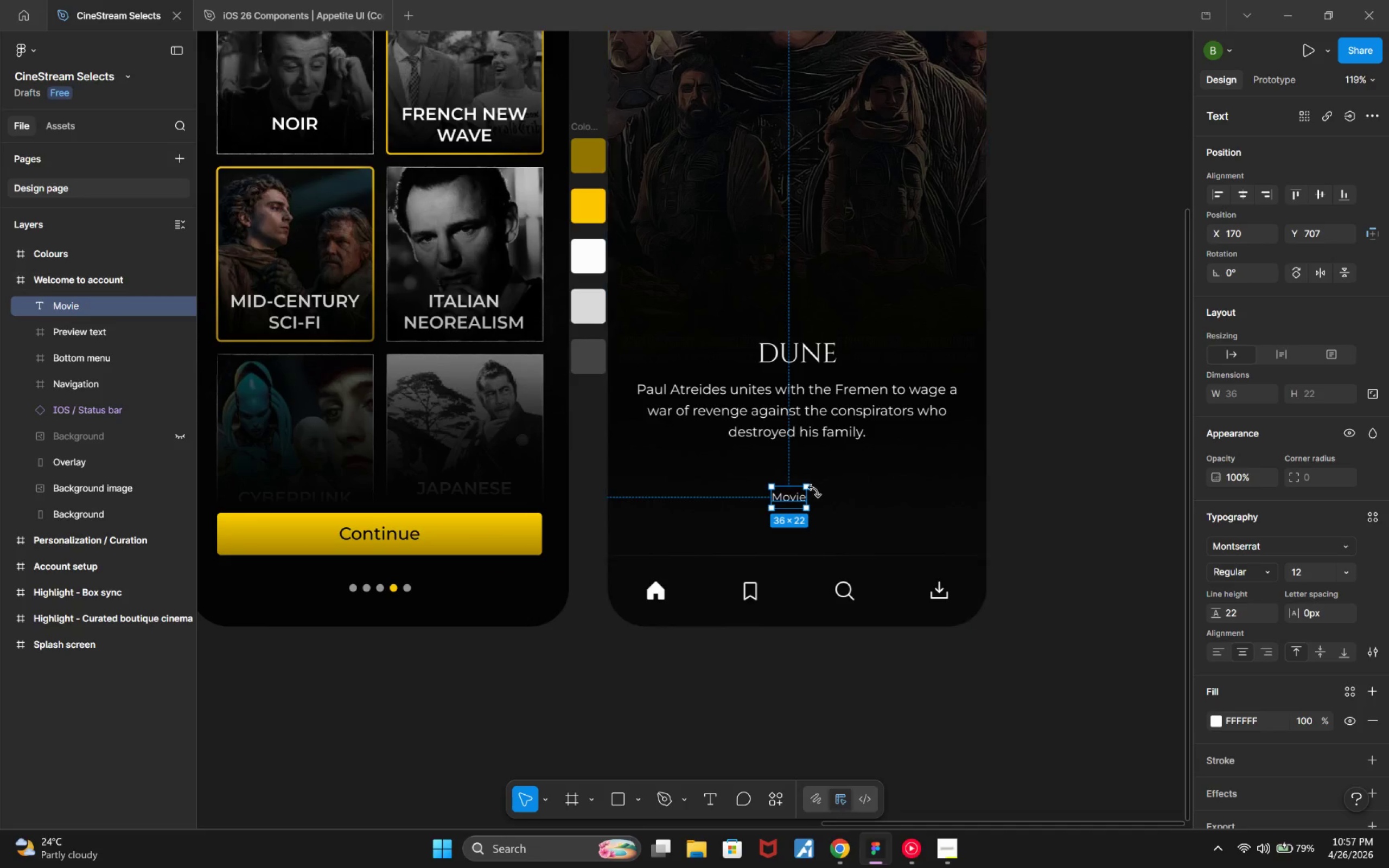 
left_click_drag(start_coordinate=[795, 497], to_coordinate=[835, 467])
 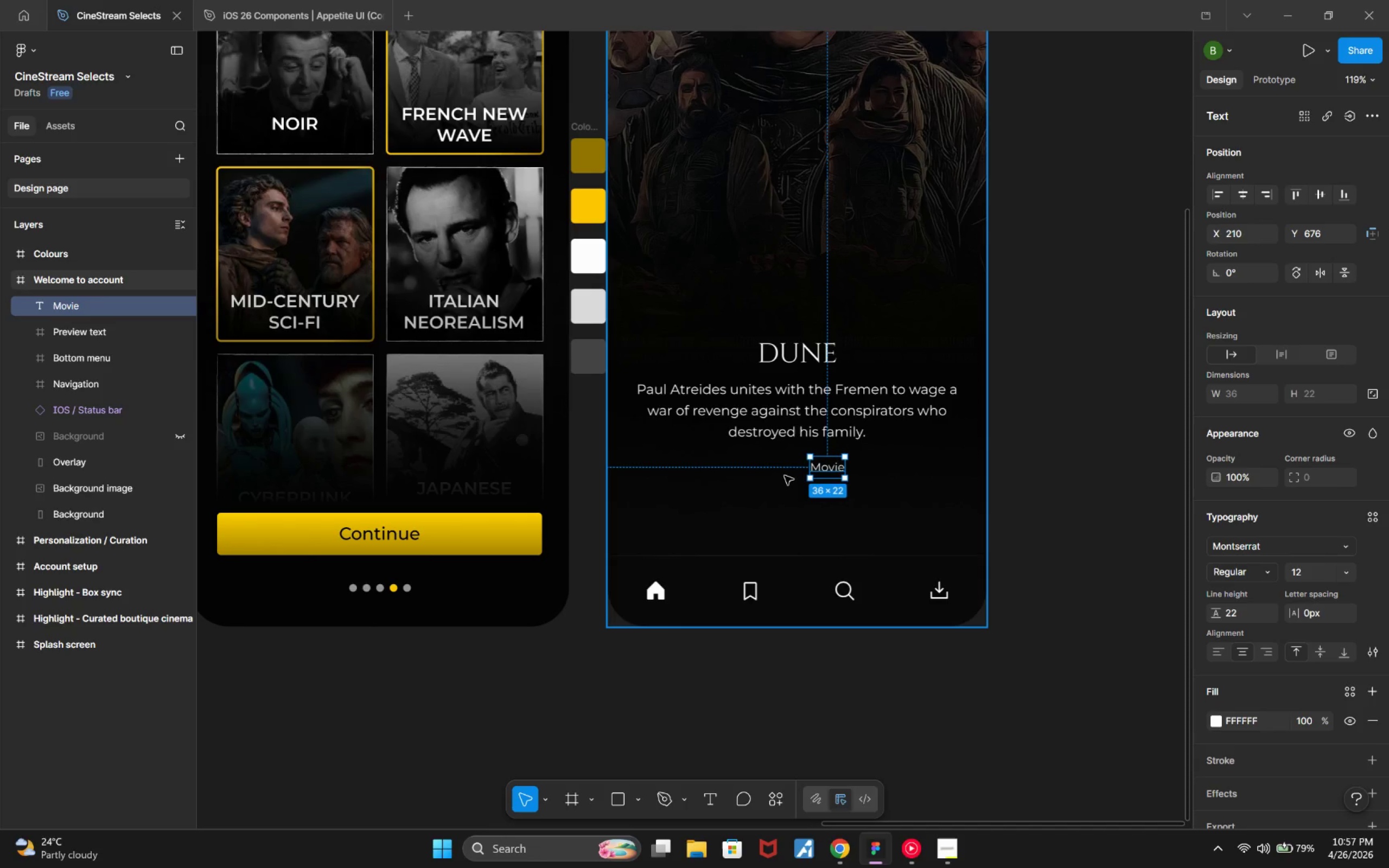 
left_click([783, 476])
 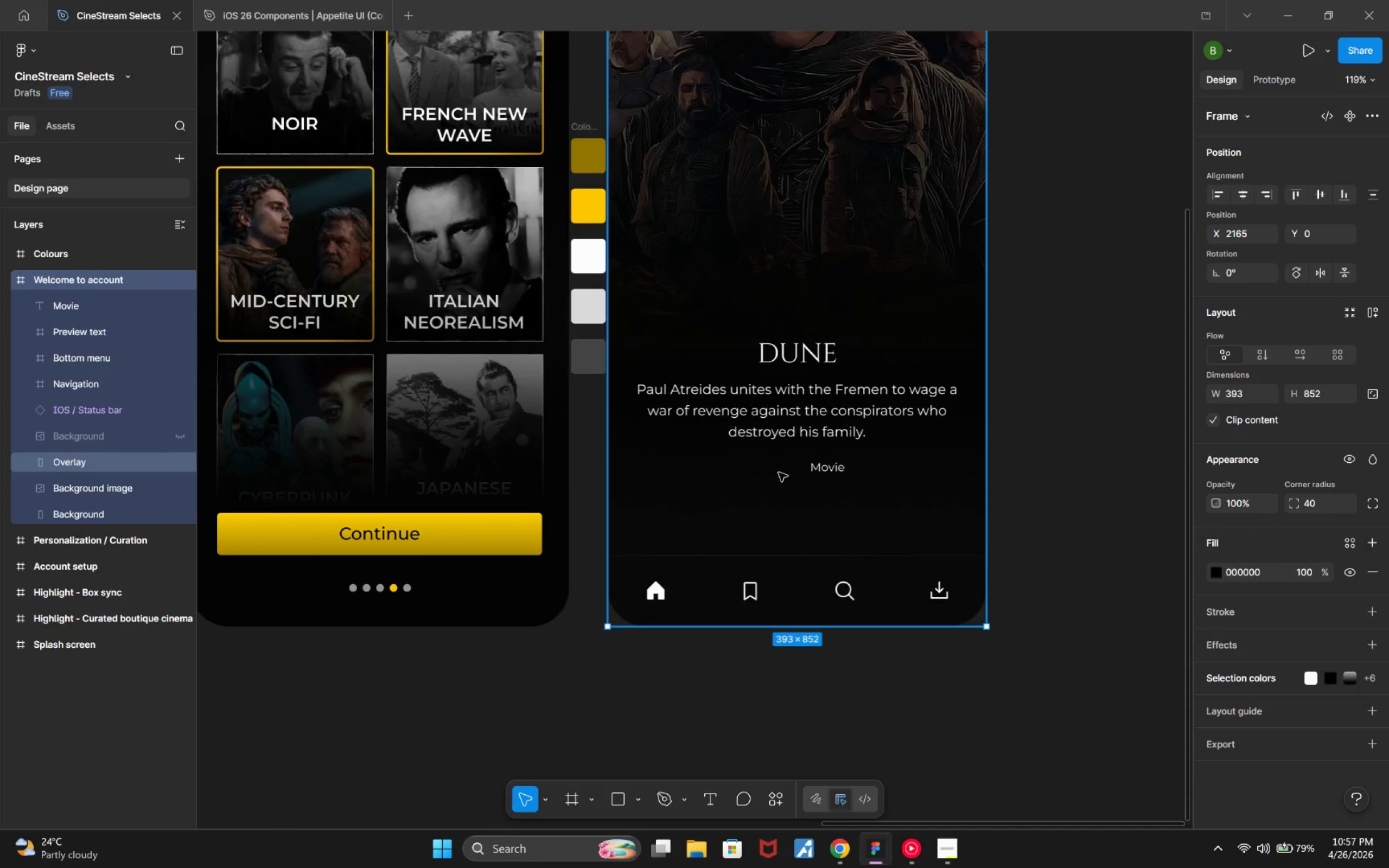 
right_click([756, 471])
 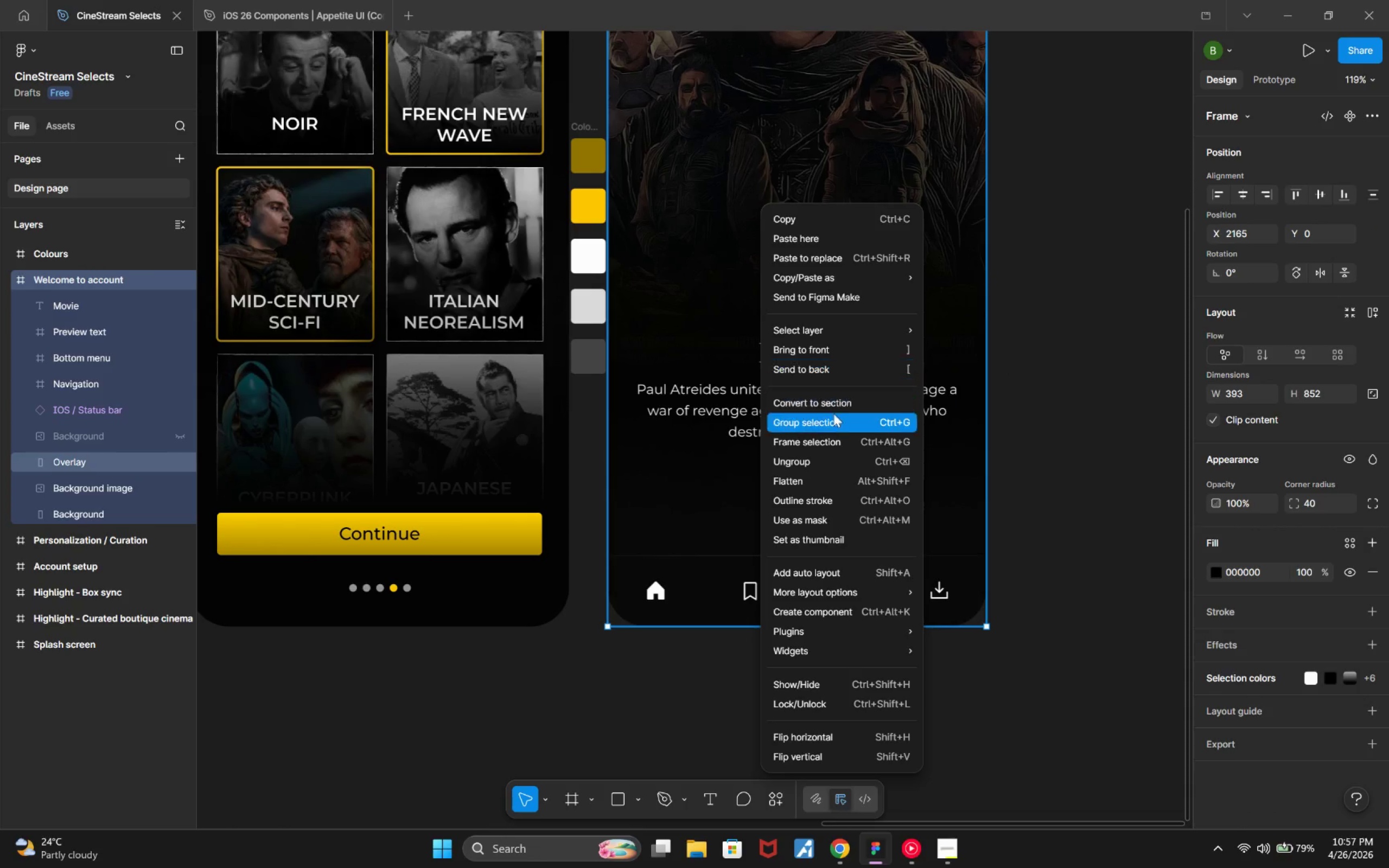 
wait(7.6)
 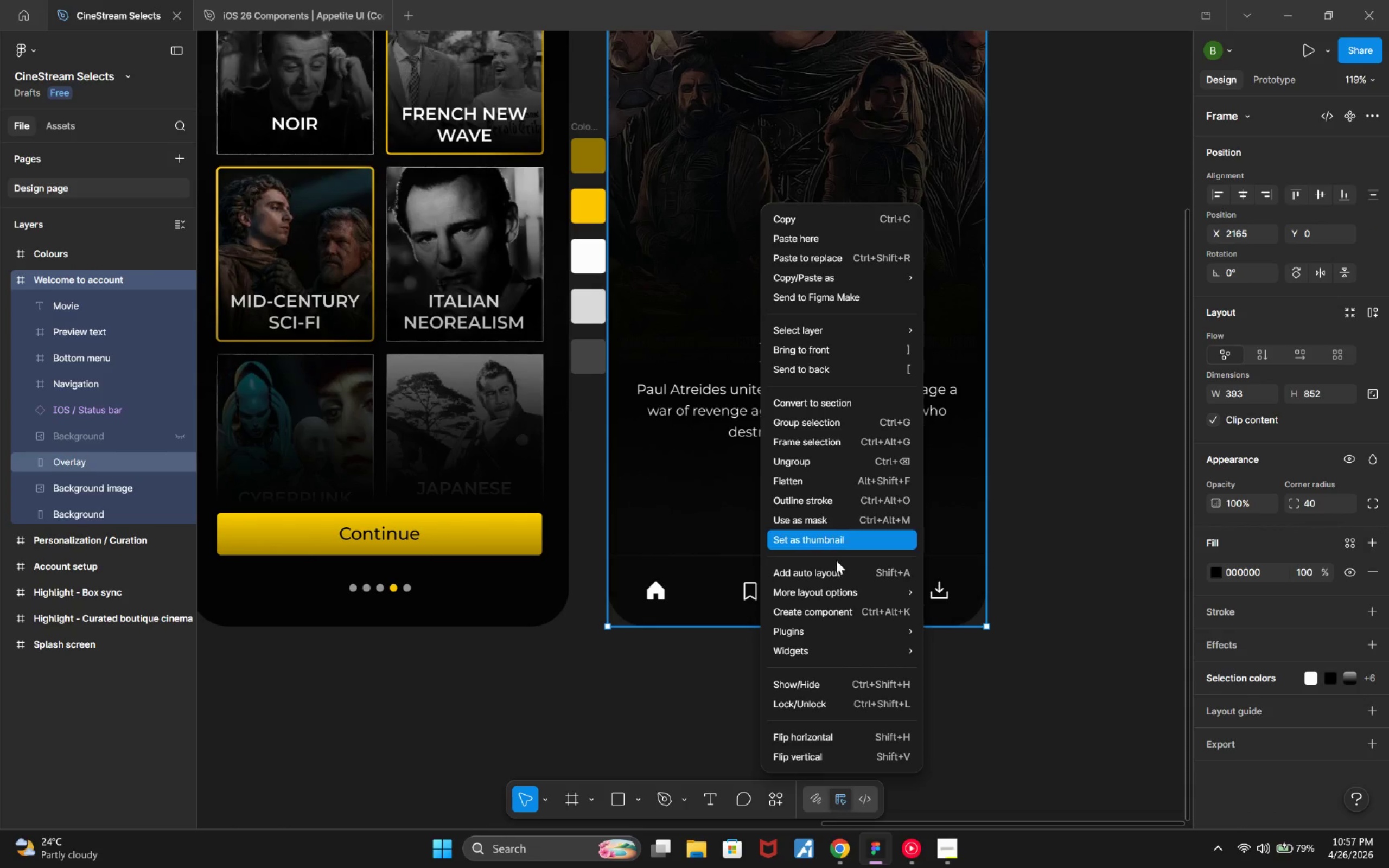 
mouse_move([822, 637])
 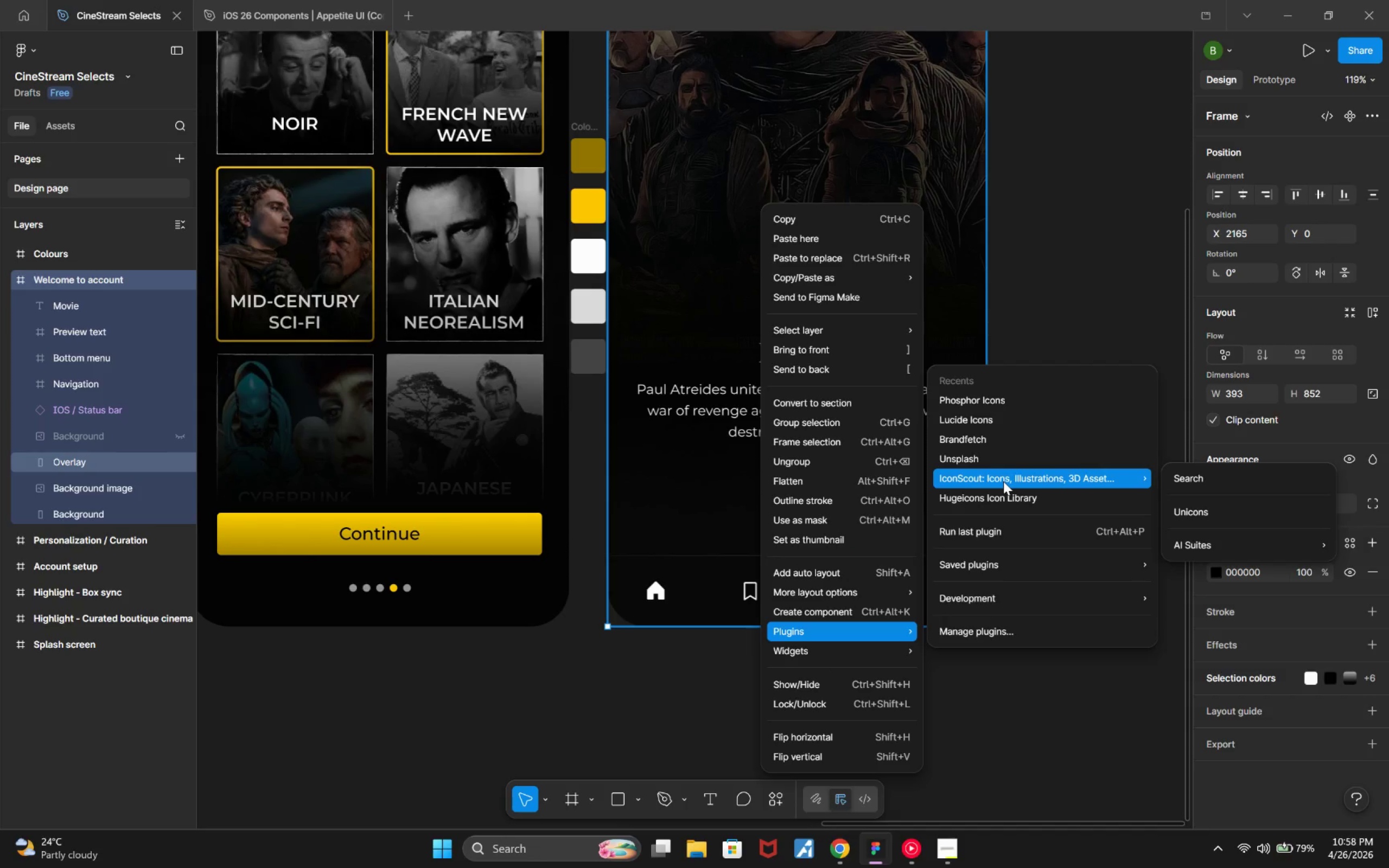 
left_click([1229, 477])
 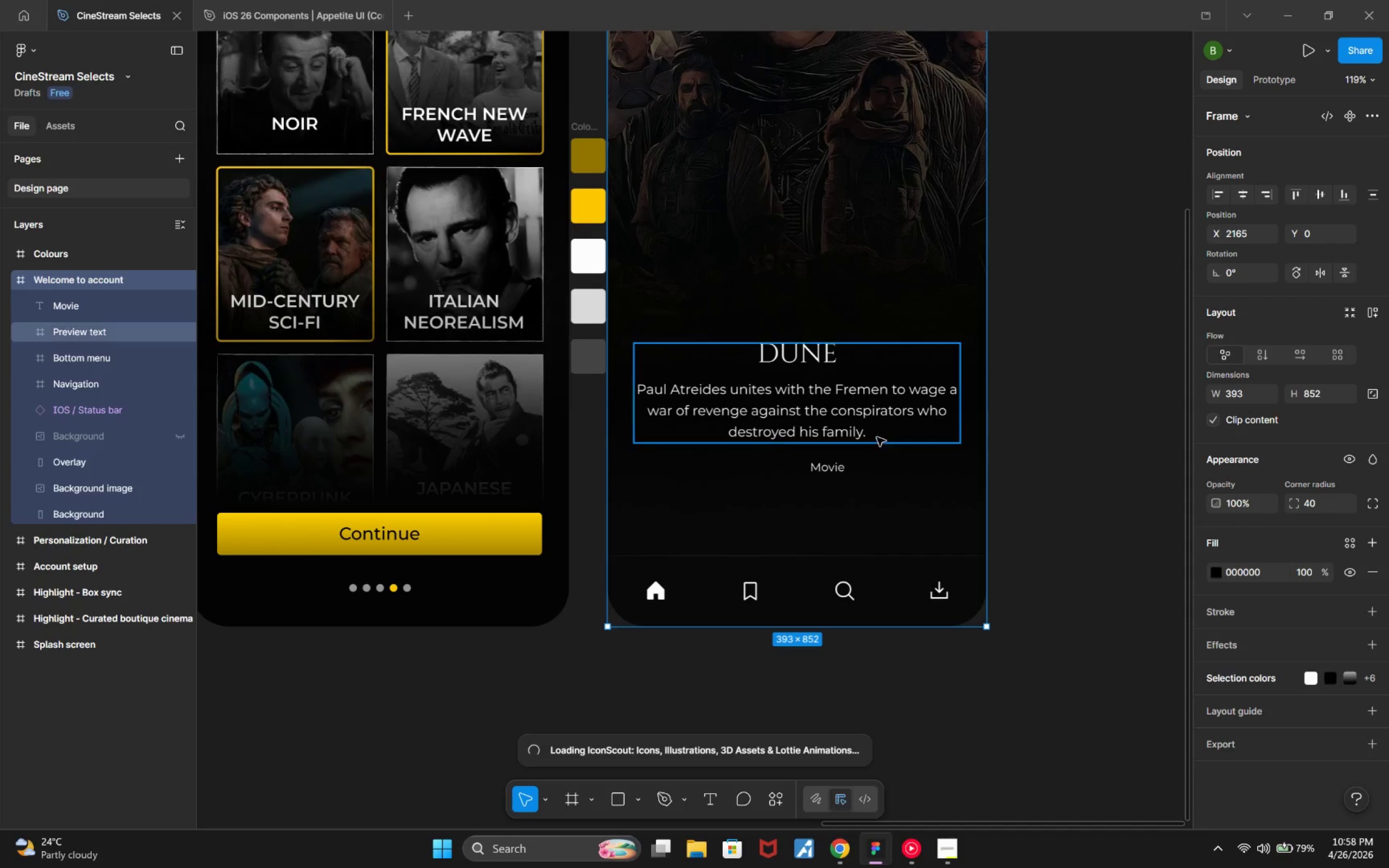 
mouse_move([825, 452])
 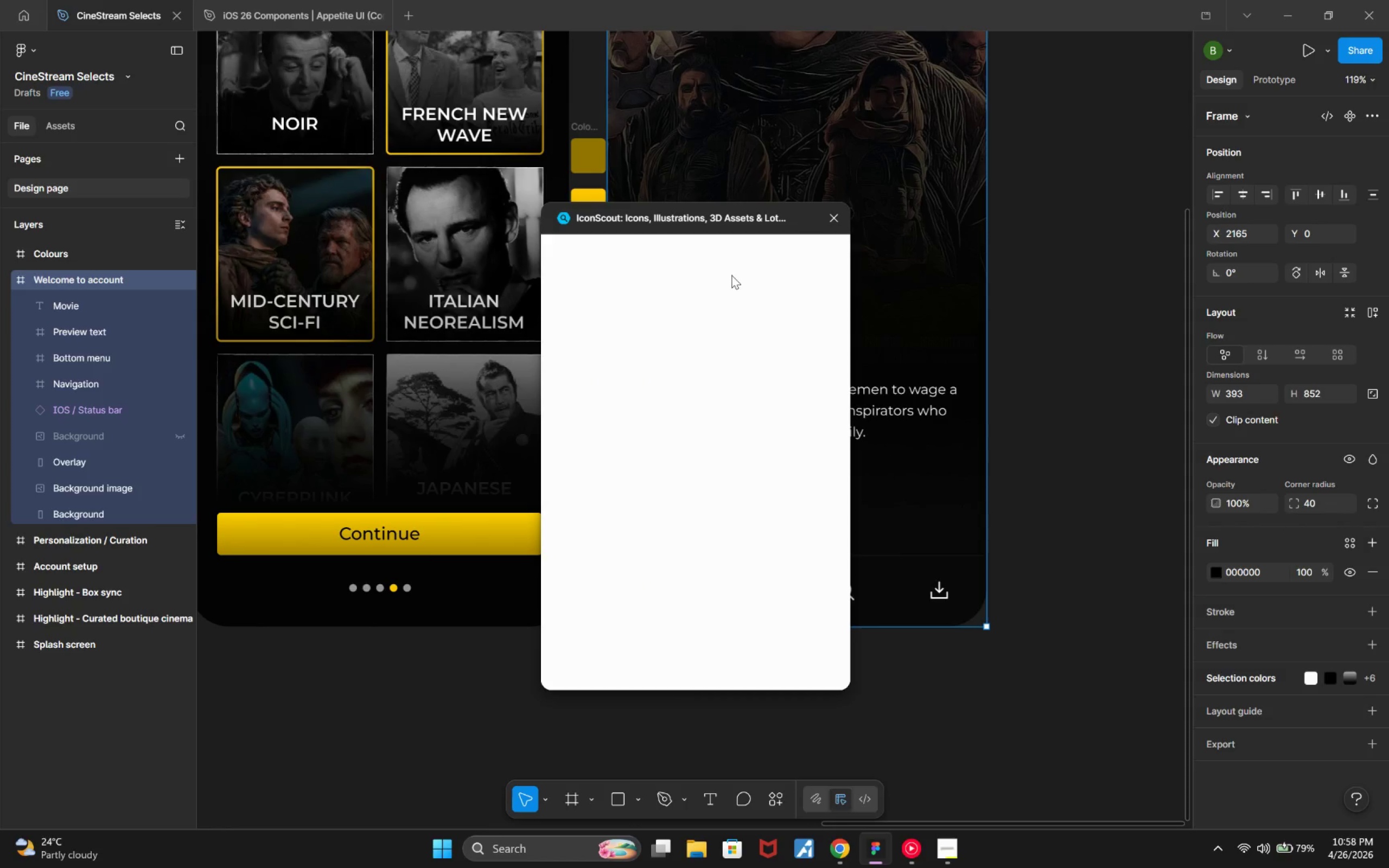 
mouse_move([679, 282])
 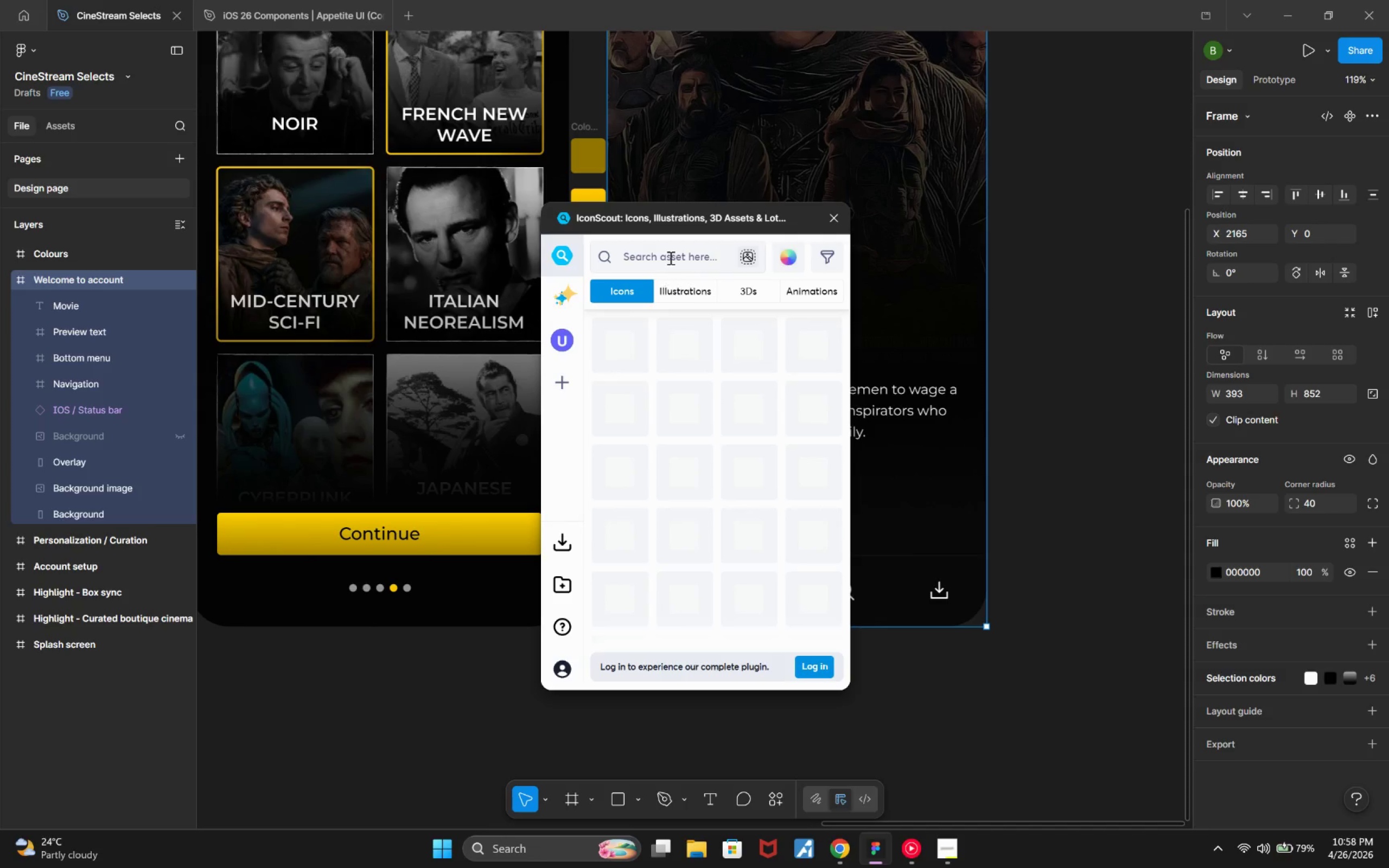 
left_click([670, 254])
 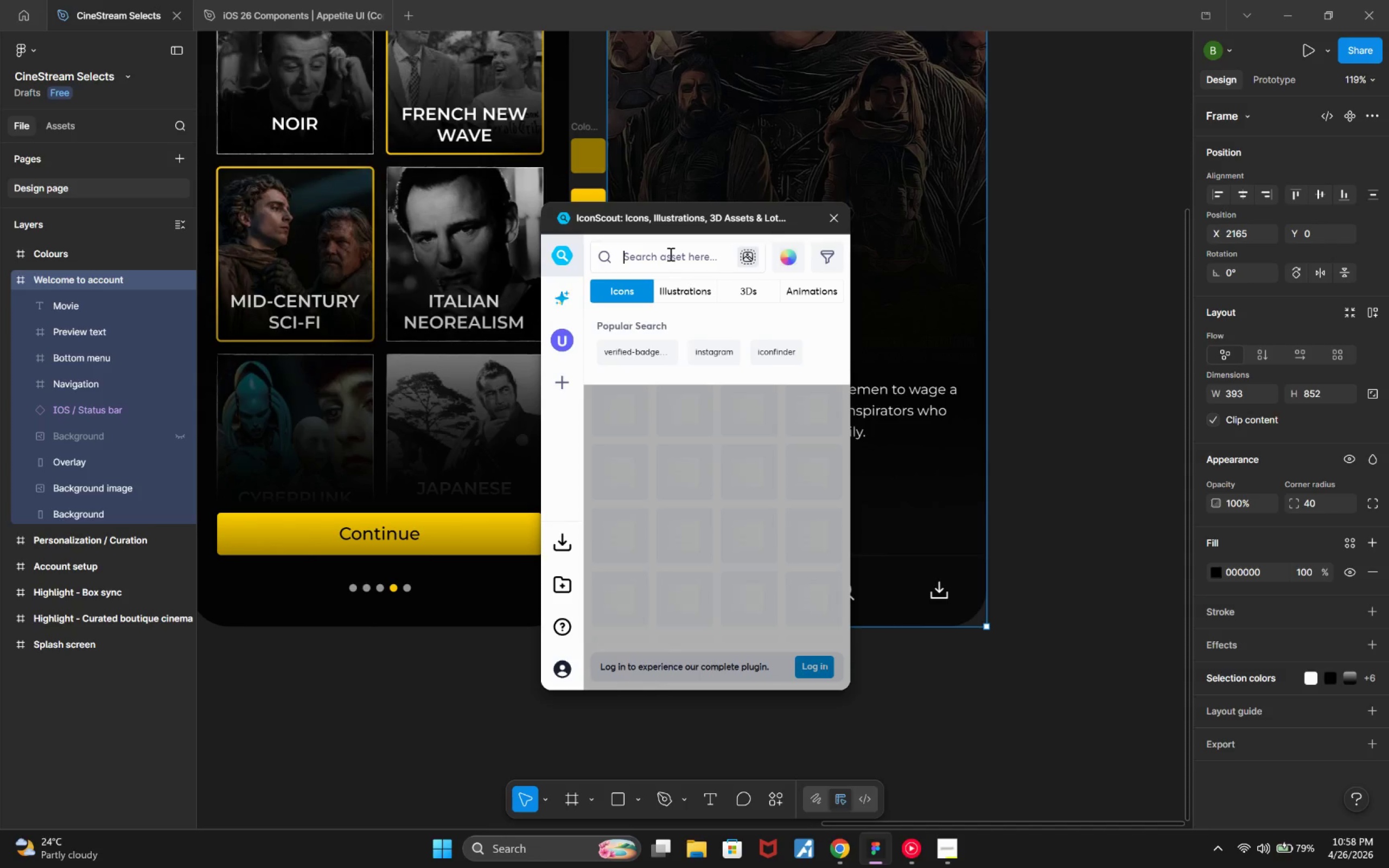 
hold_key(key=ShiftLeft, duration=1.54)
 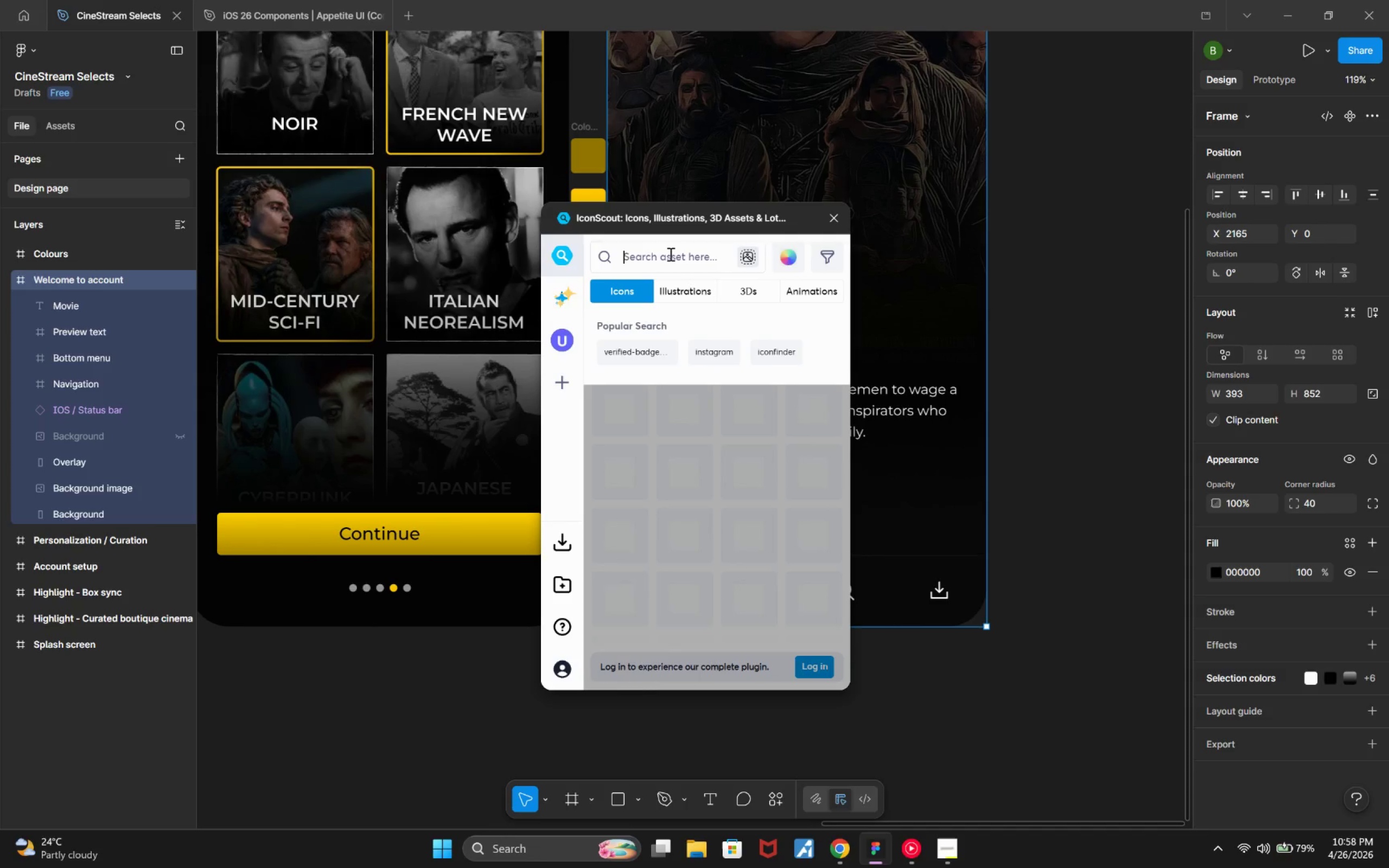 
type(rated 18)
 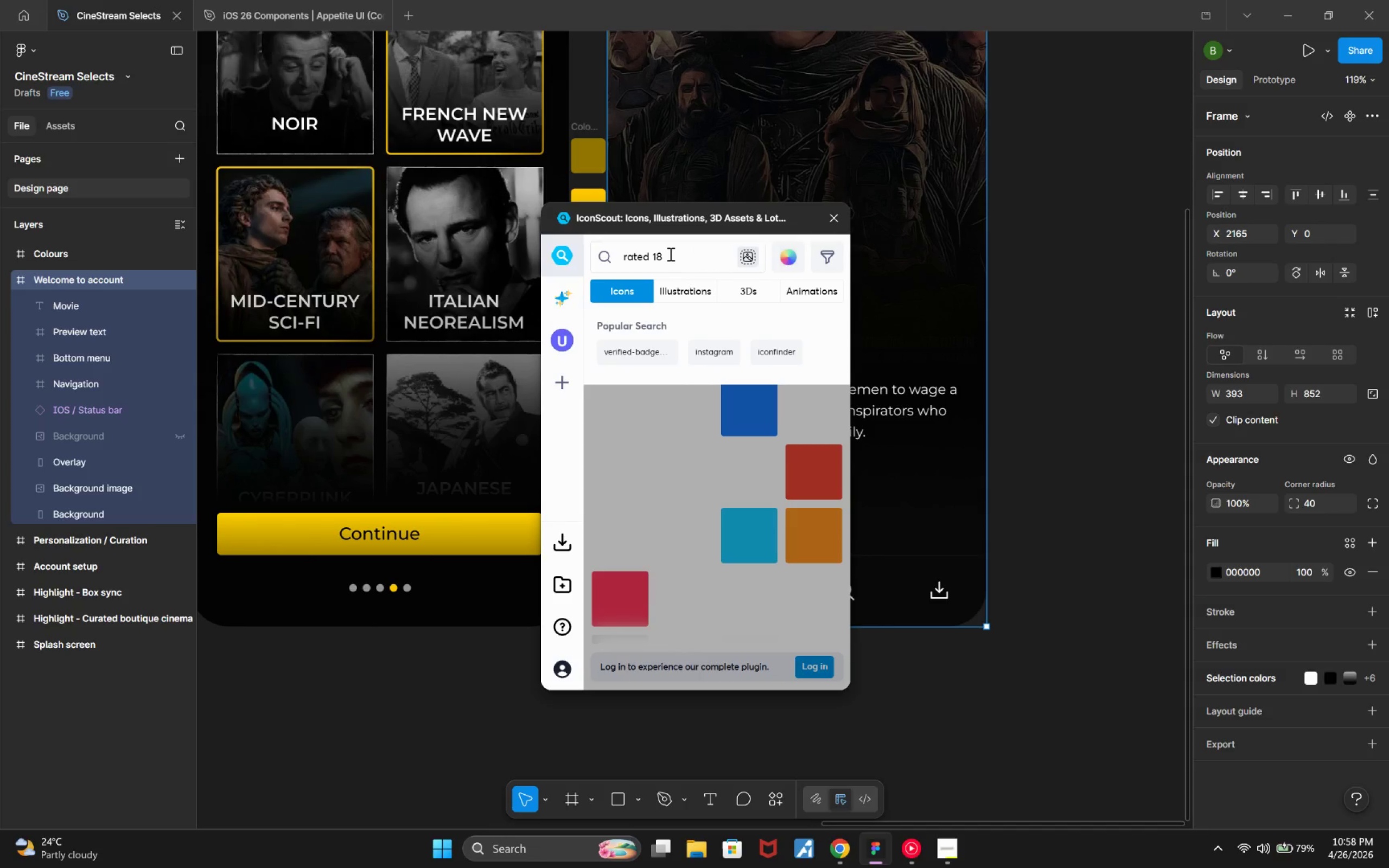 
key(Enter)
 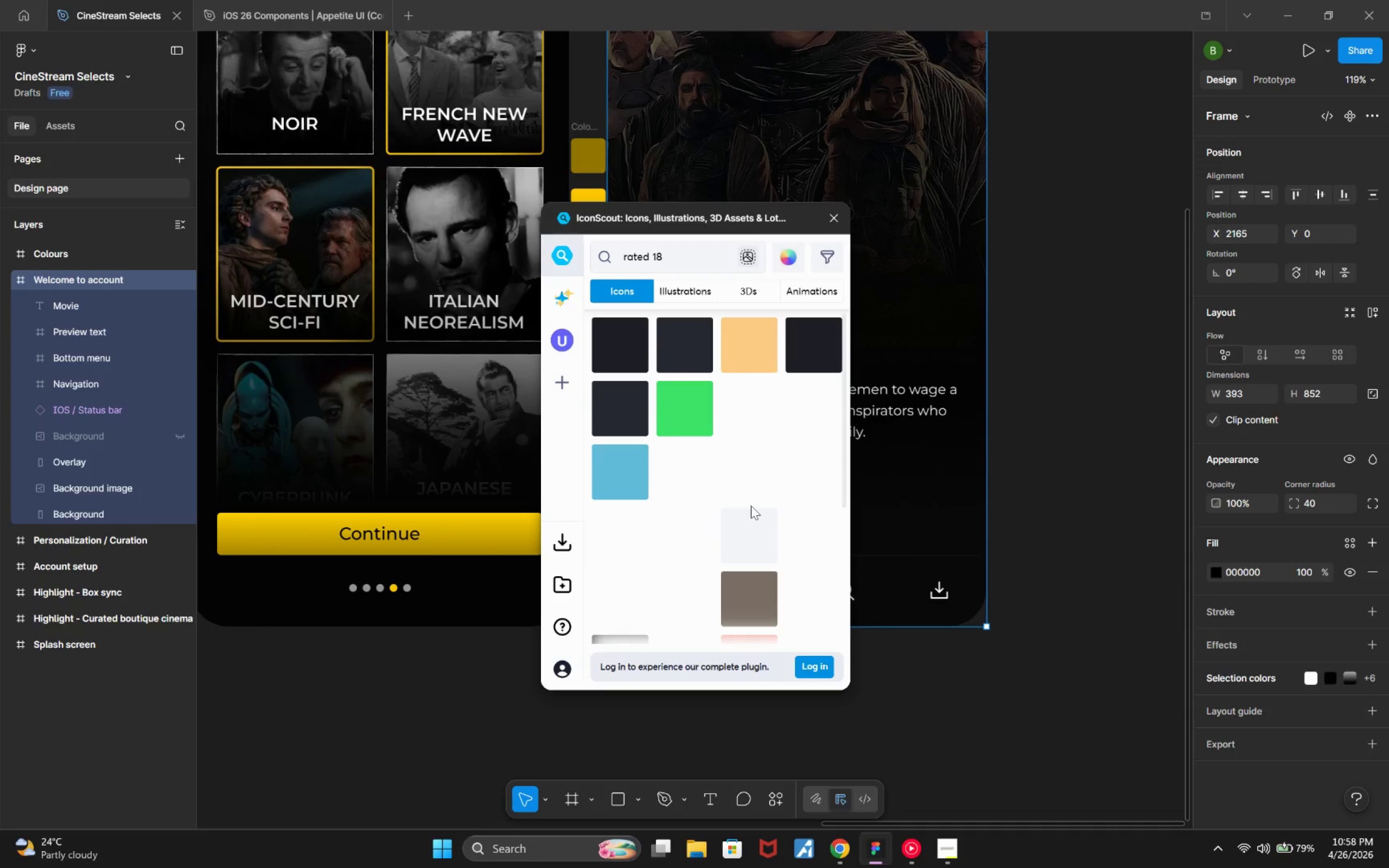 
wait(5.72)
 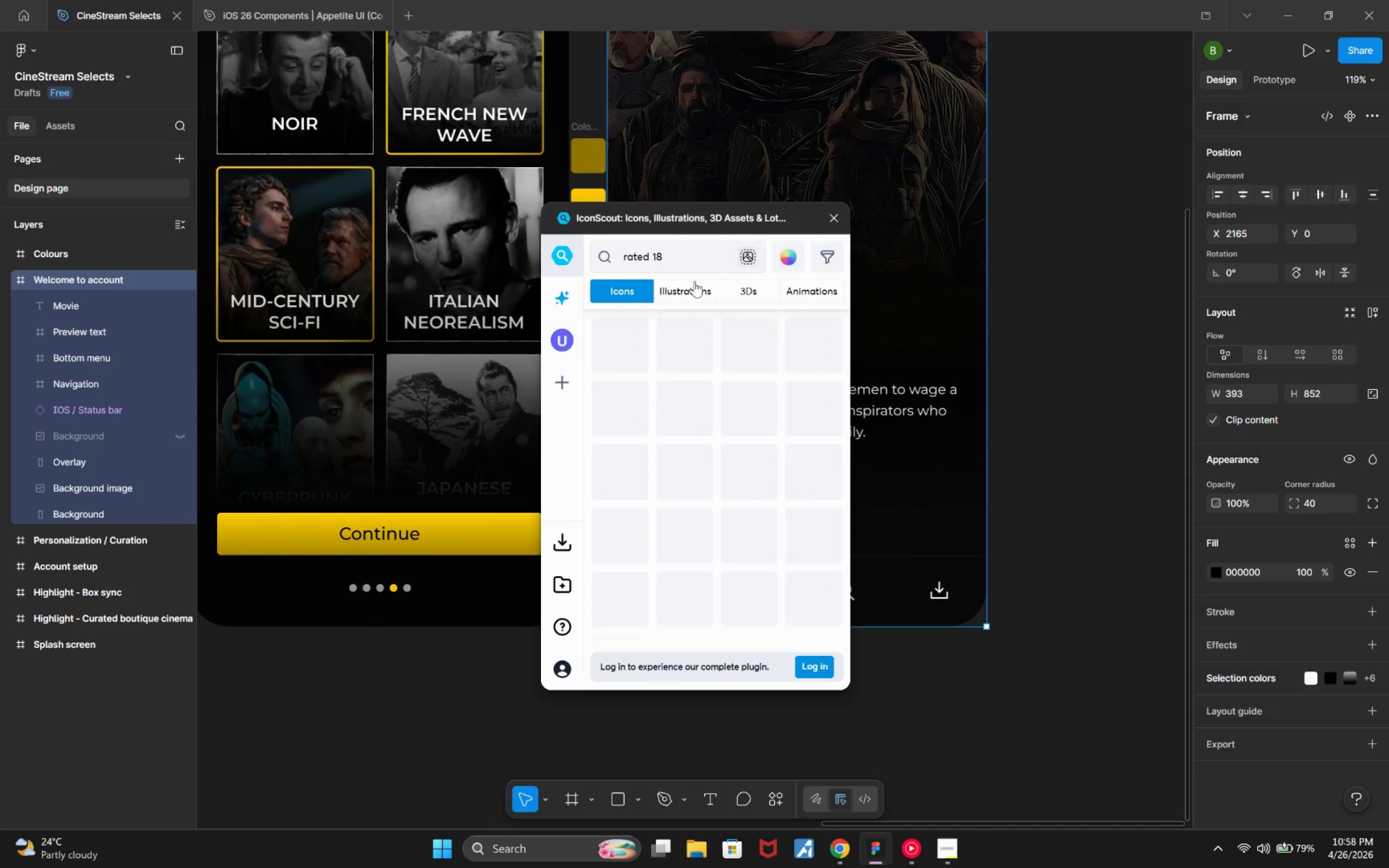 
scroll: coordinate [757, 430], scroll_direction: up, amount: 2.0
 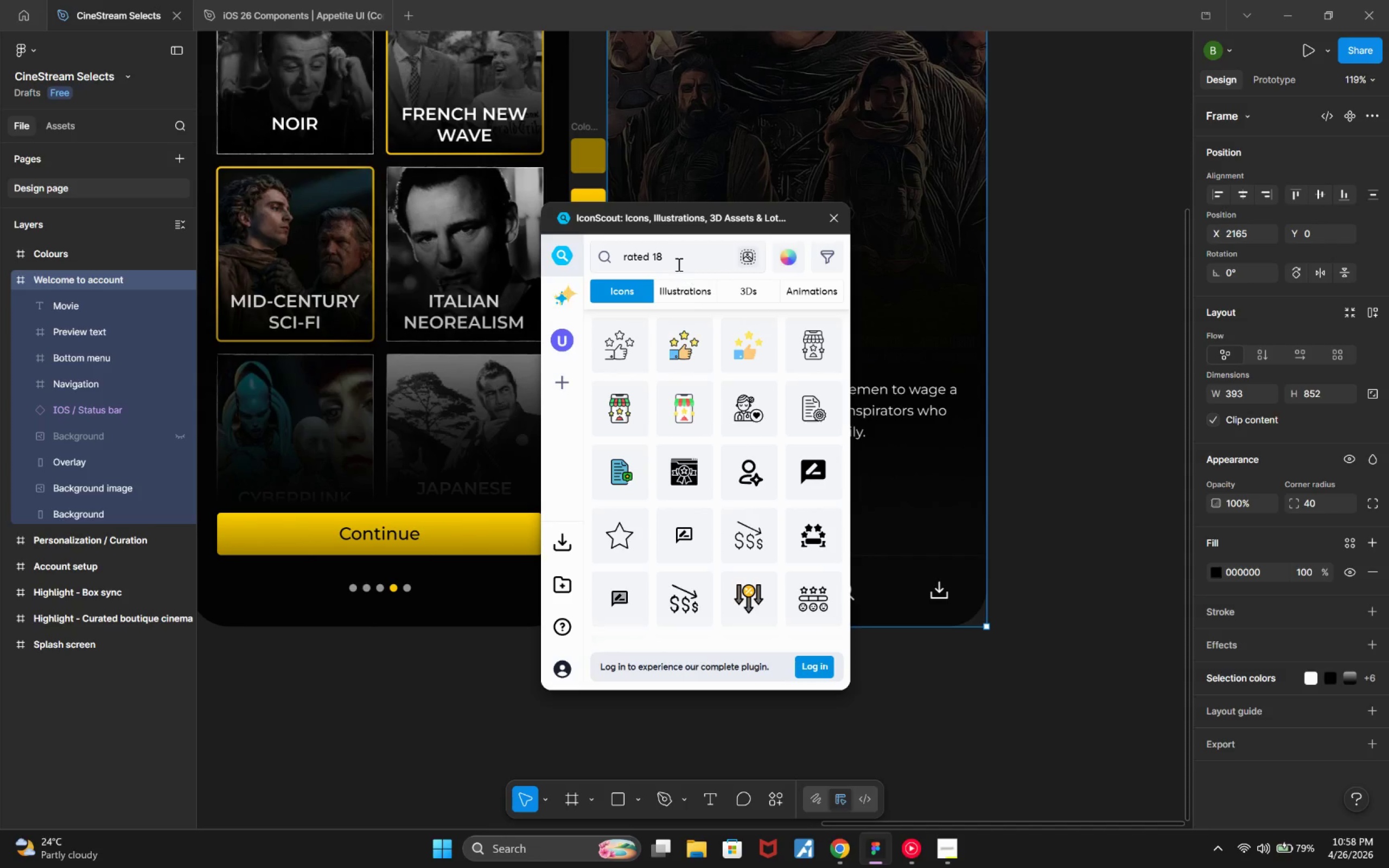 
left_click_drag(start_coordinate=[678, 258], to_coordinate=[577, 247])
 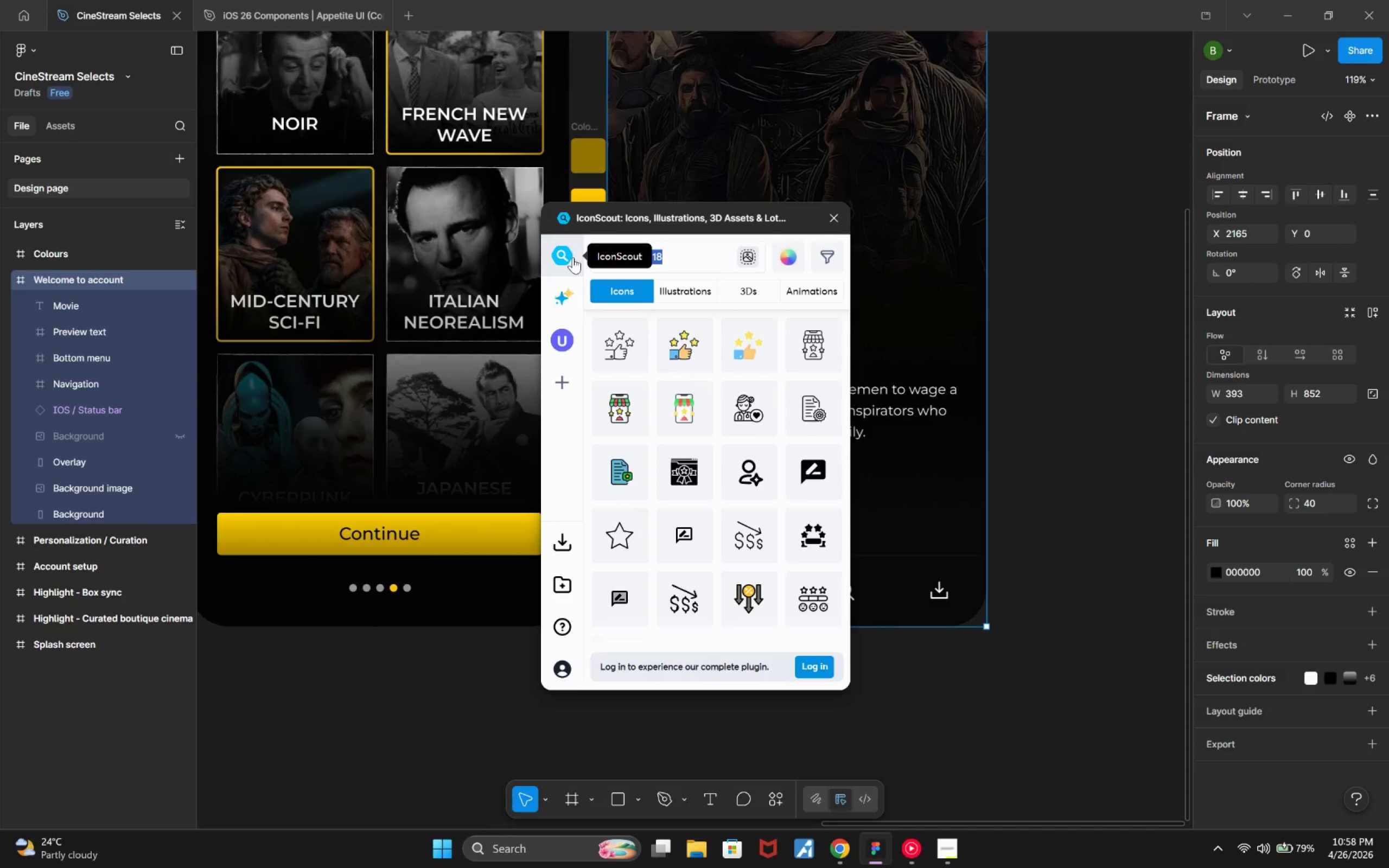 
type(18+)
 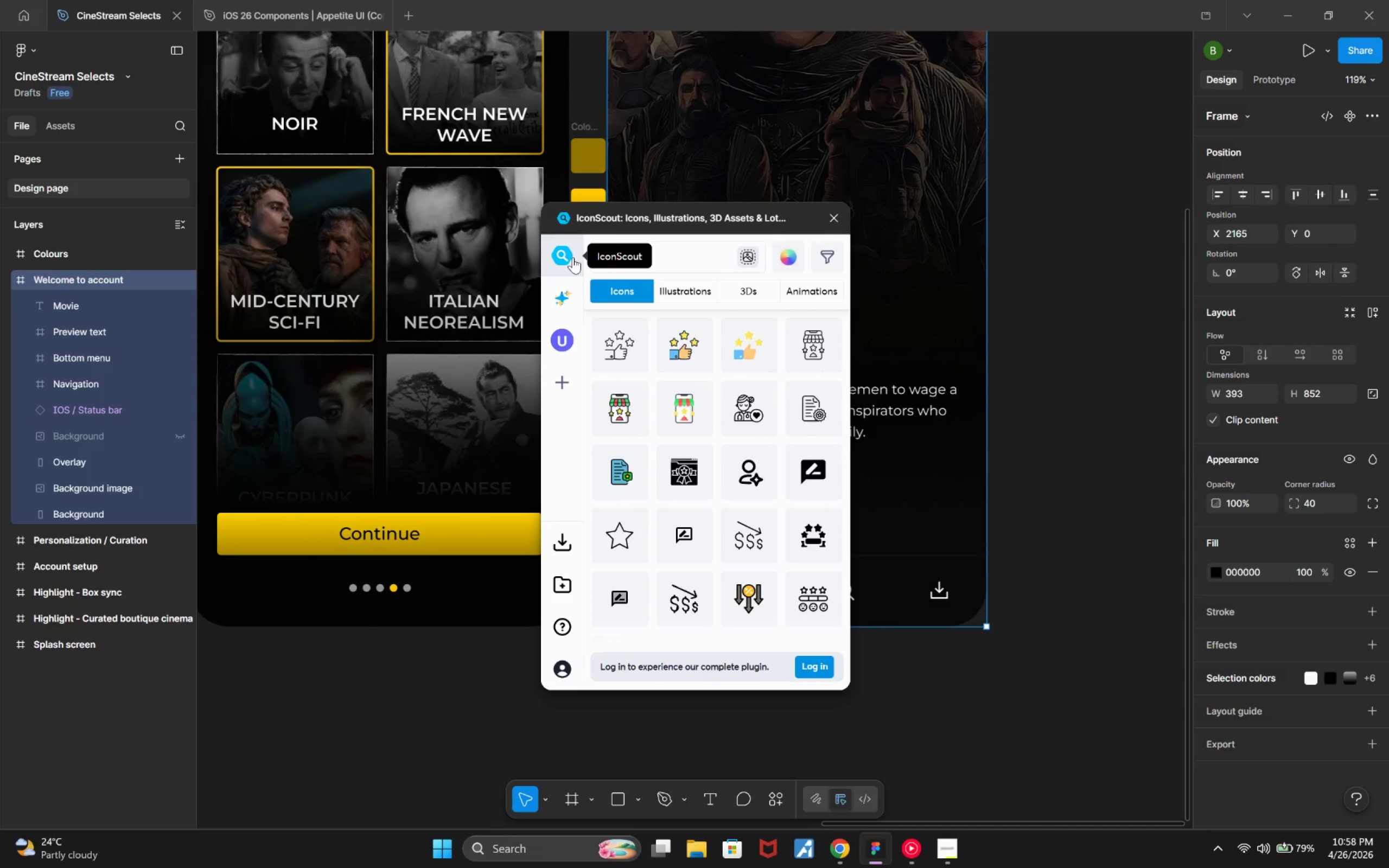 
 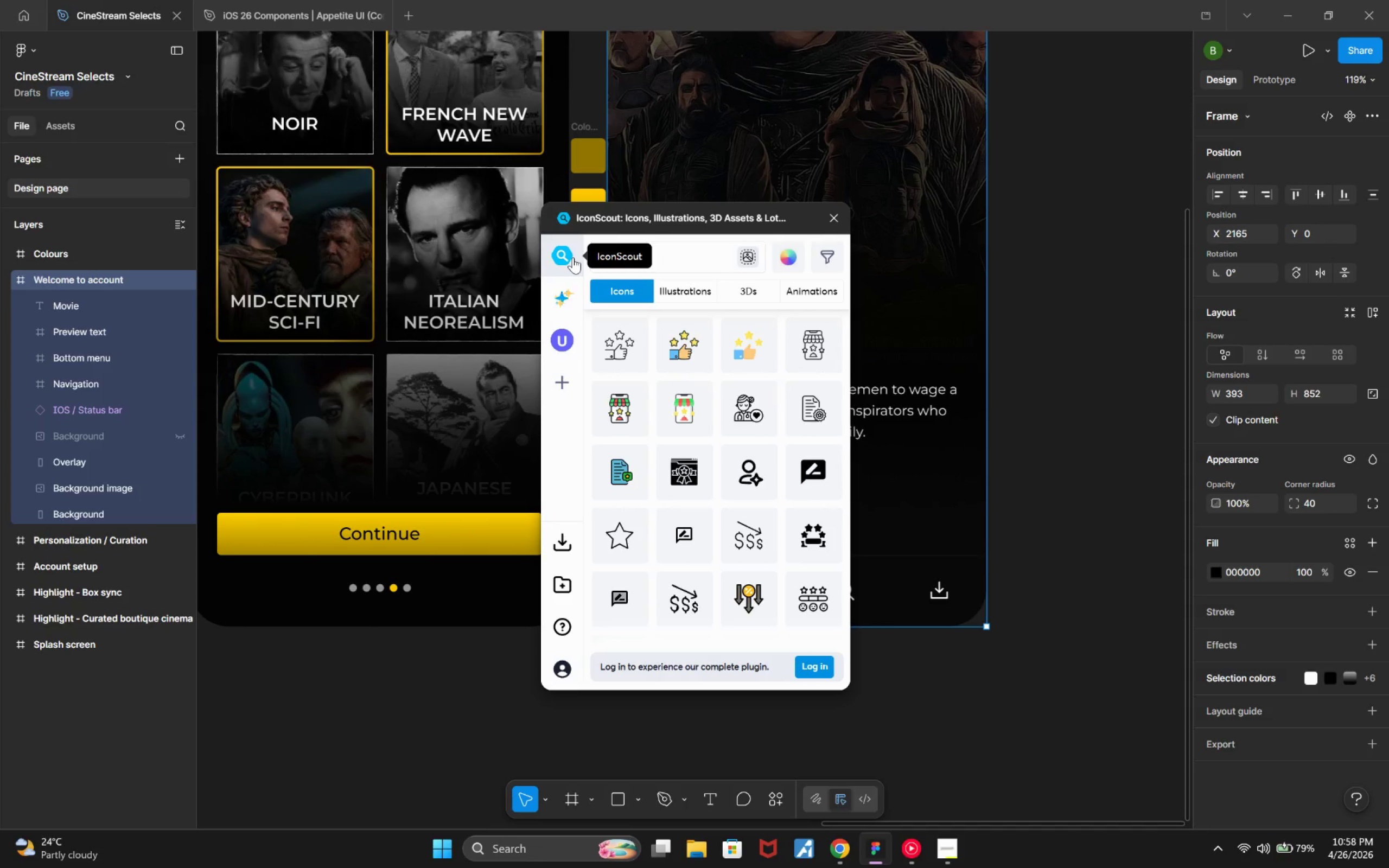 
key(Enter)
 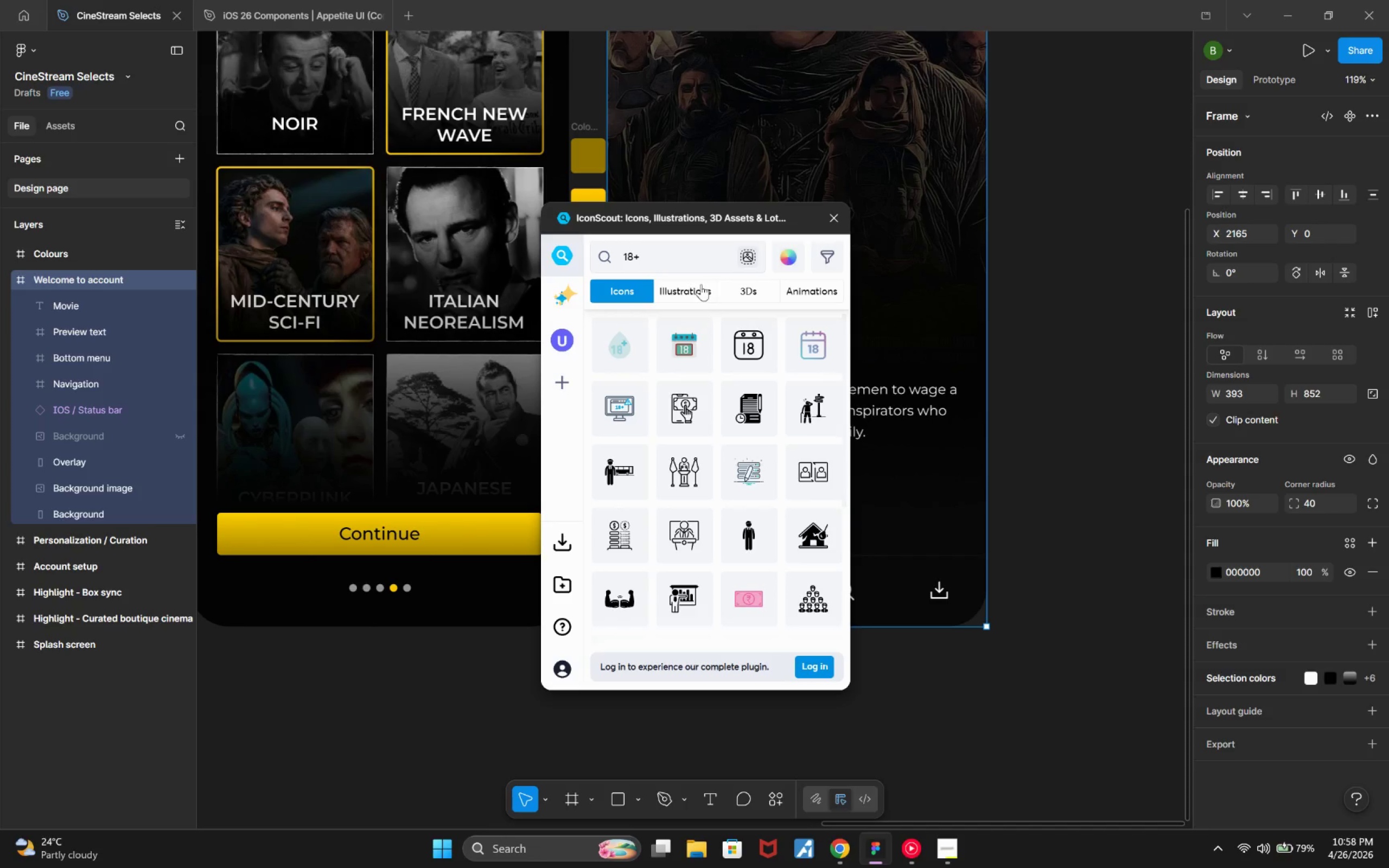 
left_click([836, 217])
 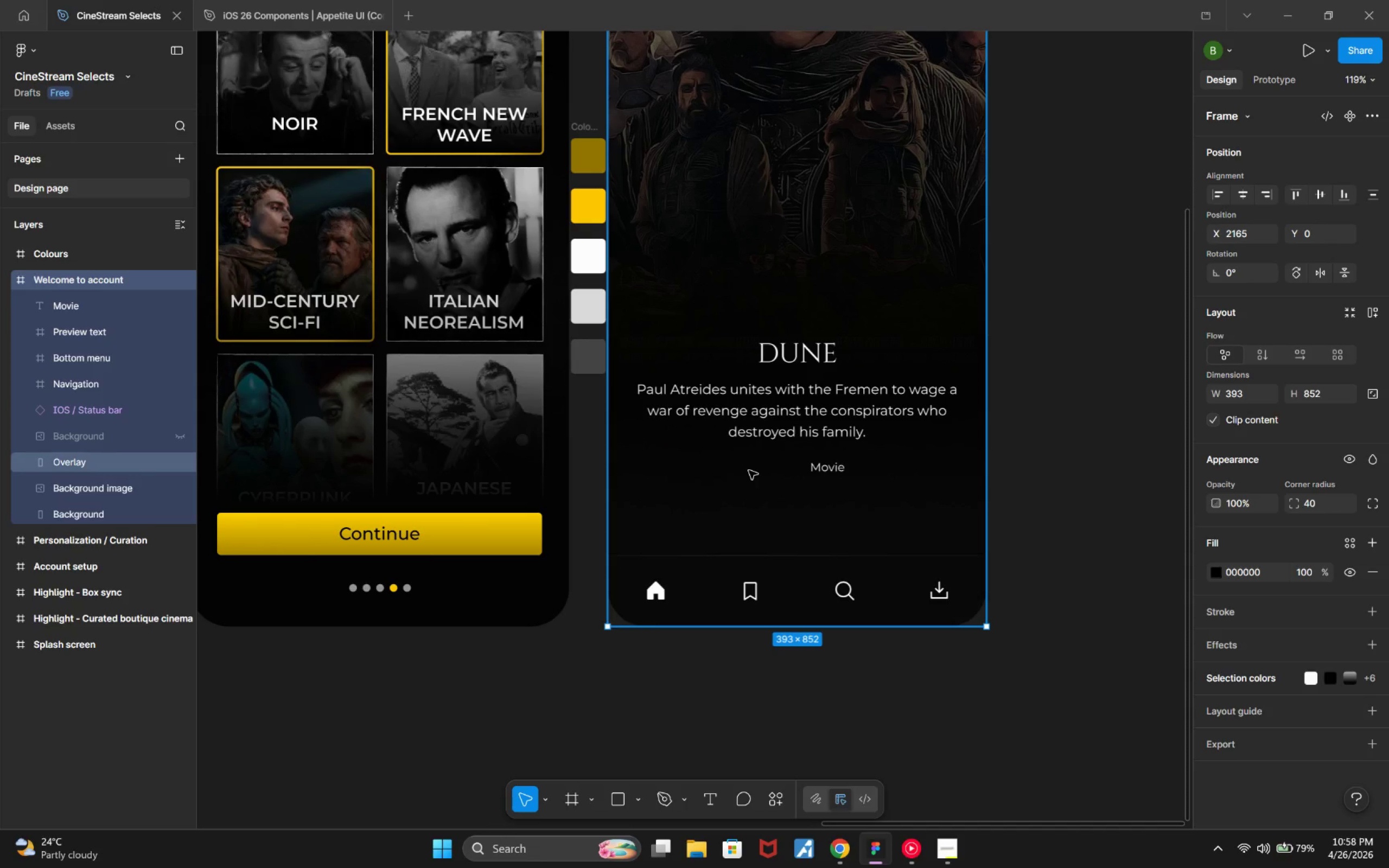 
hold_key(key=ControlLeft, duration=0.79)
scroll: coordinate [761, 506], scroll_direction: up, amount: 4.0
 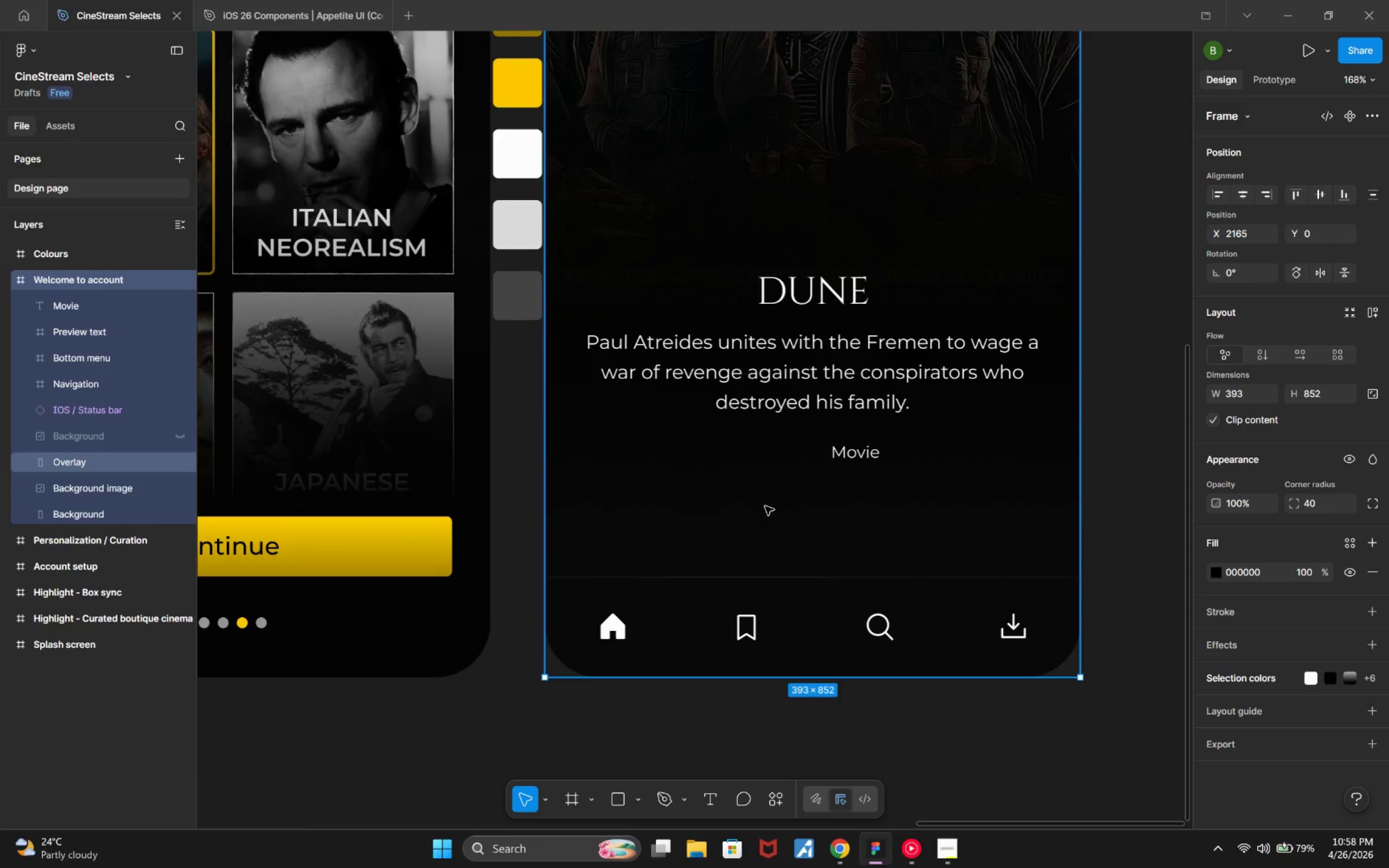 
key(Control+ControlLeft)
 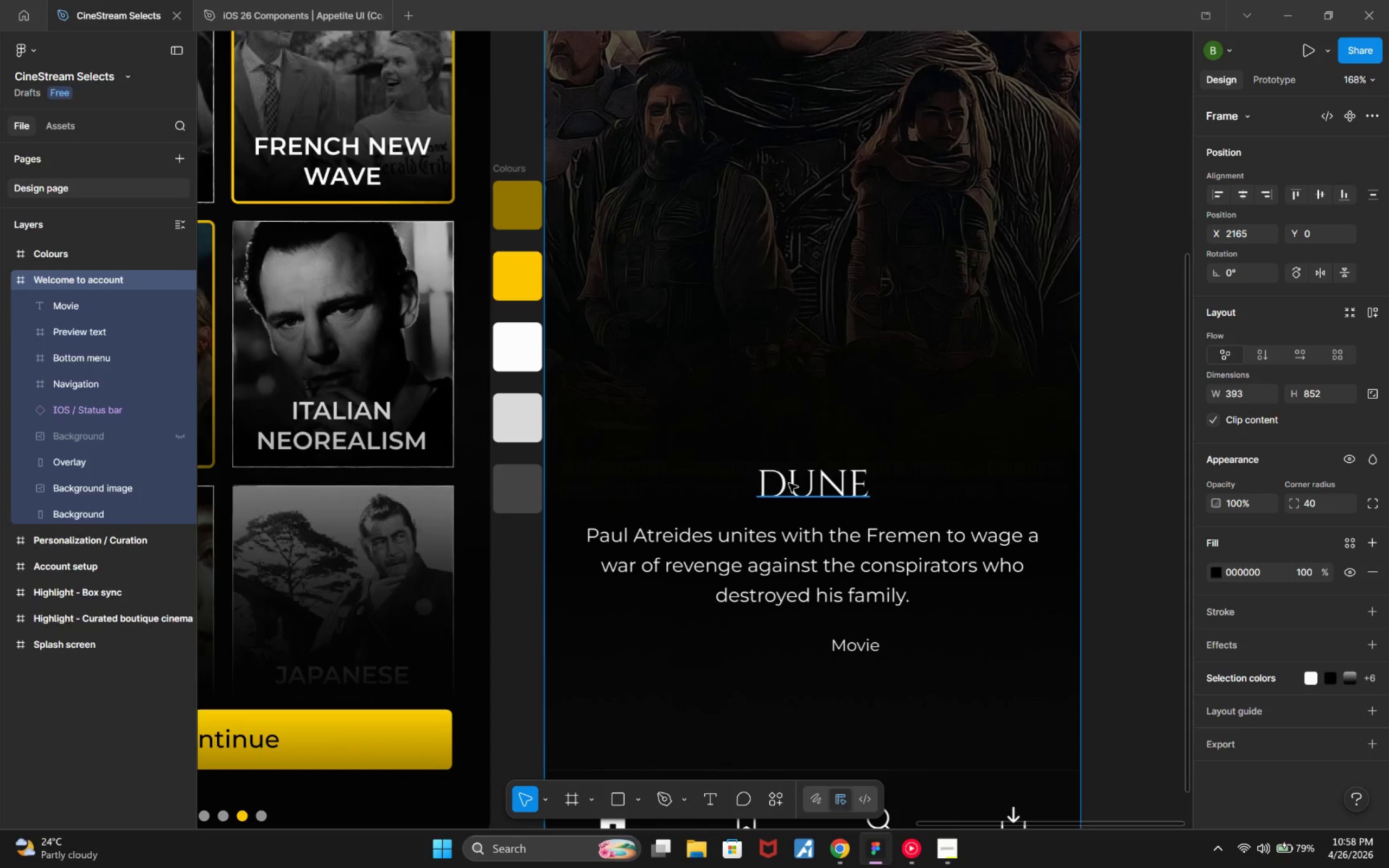 
key(Control+ControlLeft)
 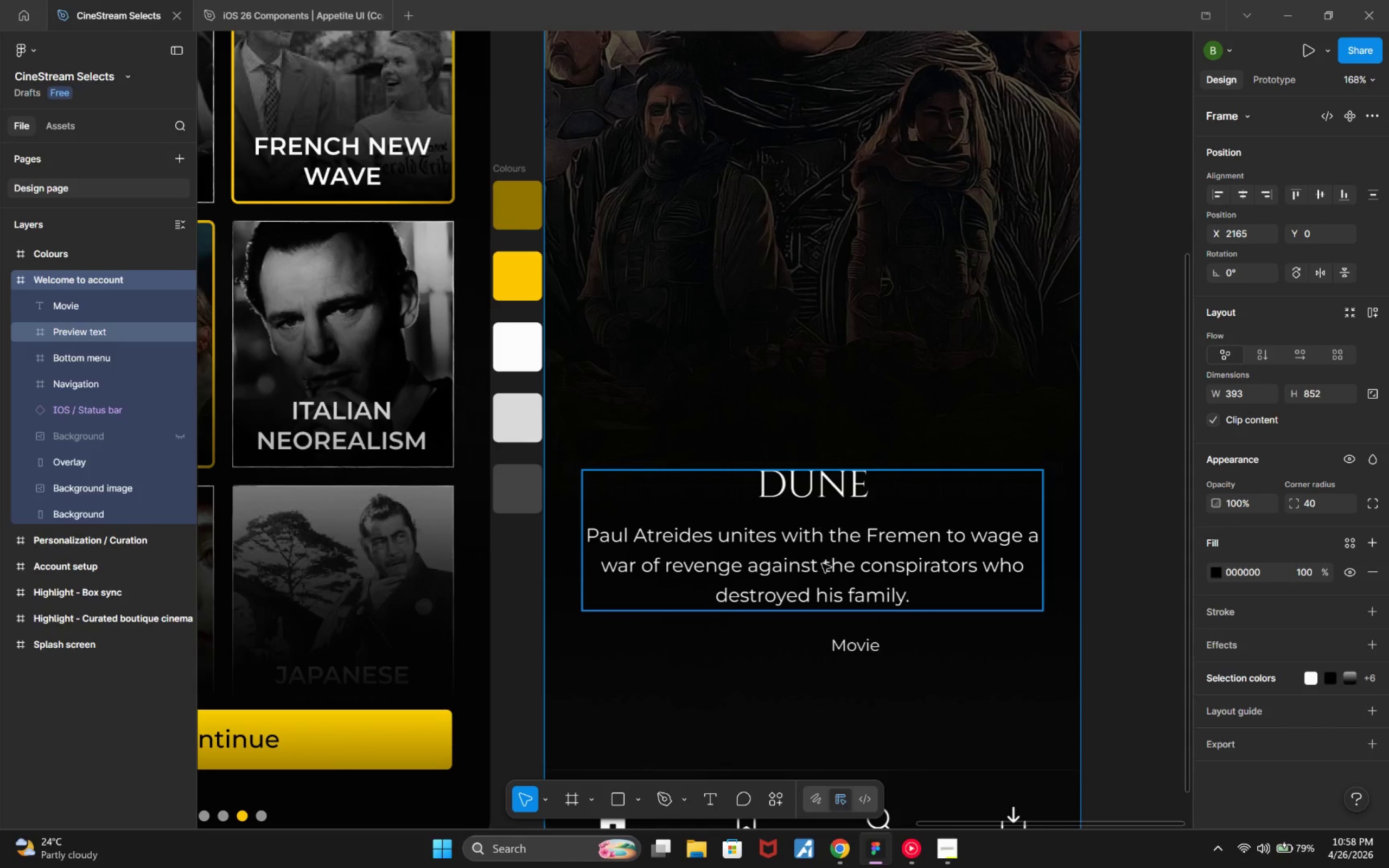 
scroll: coordinate [766, 507], scroll_direction: up, amount: 4.0
 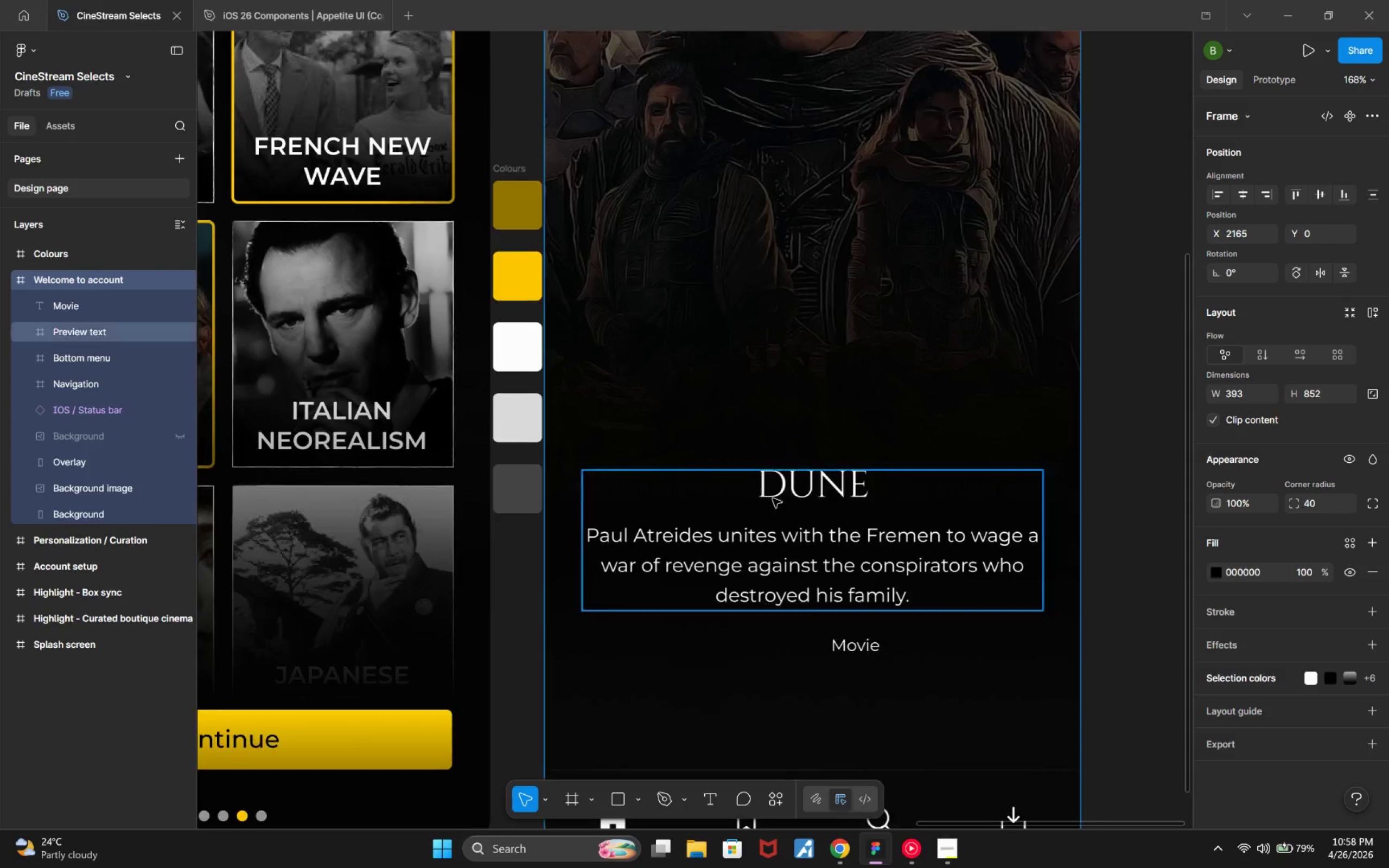 
key(Control+ControlLeft)
 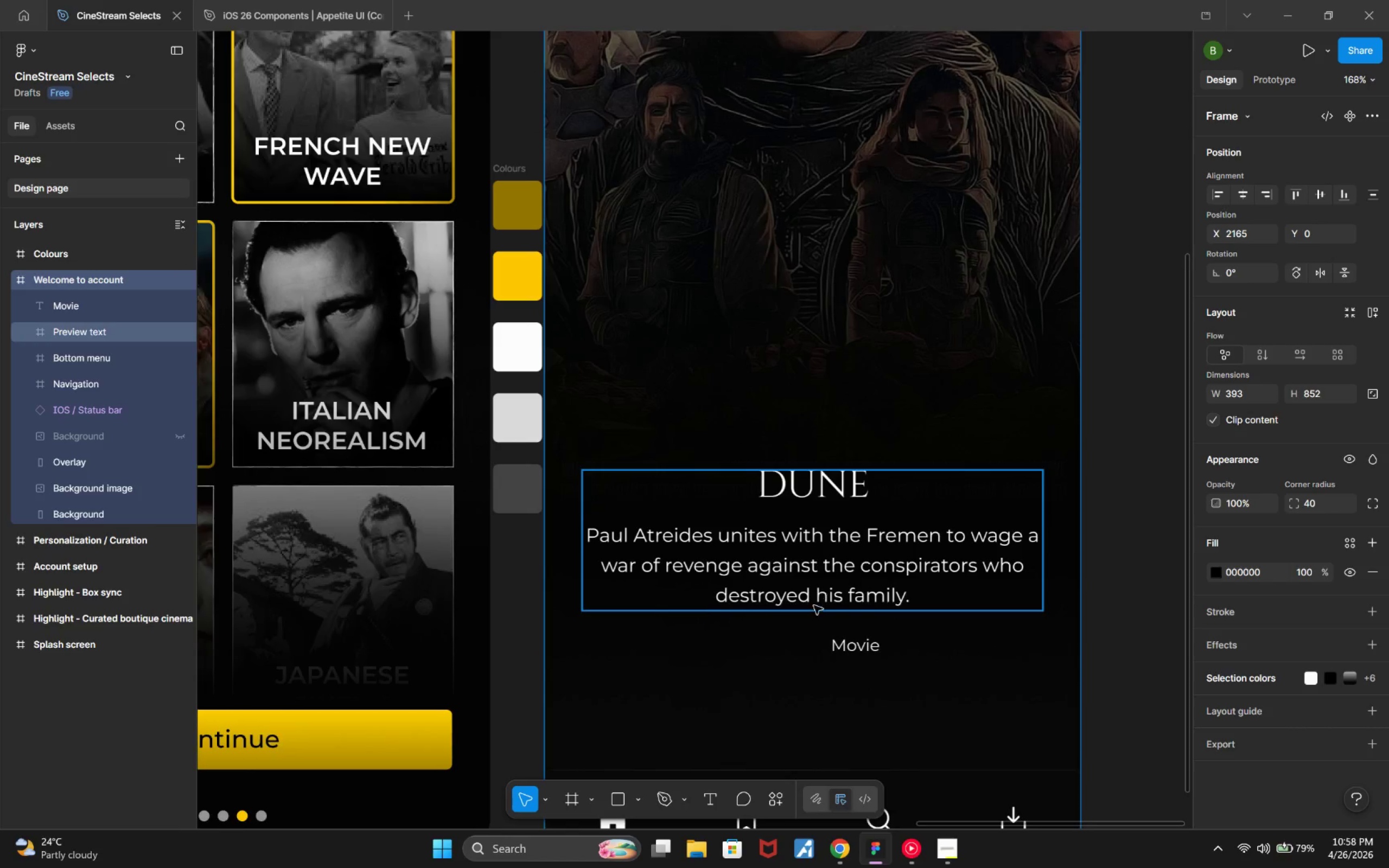 
scroll: coordinate [814, 605], scroll_direction: up, amount: 3.0
 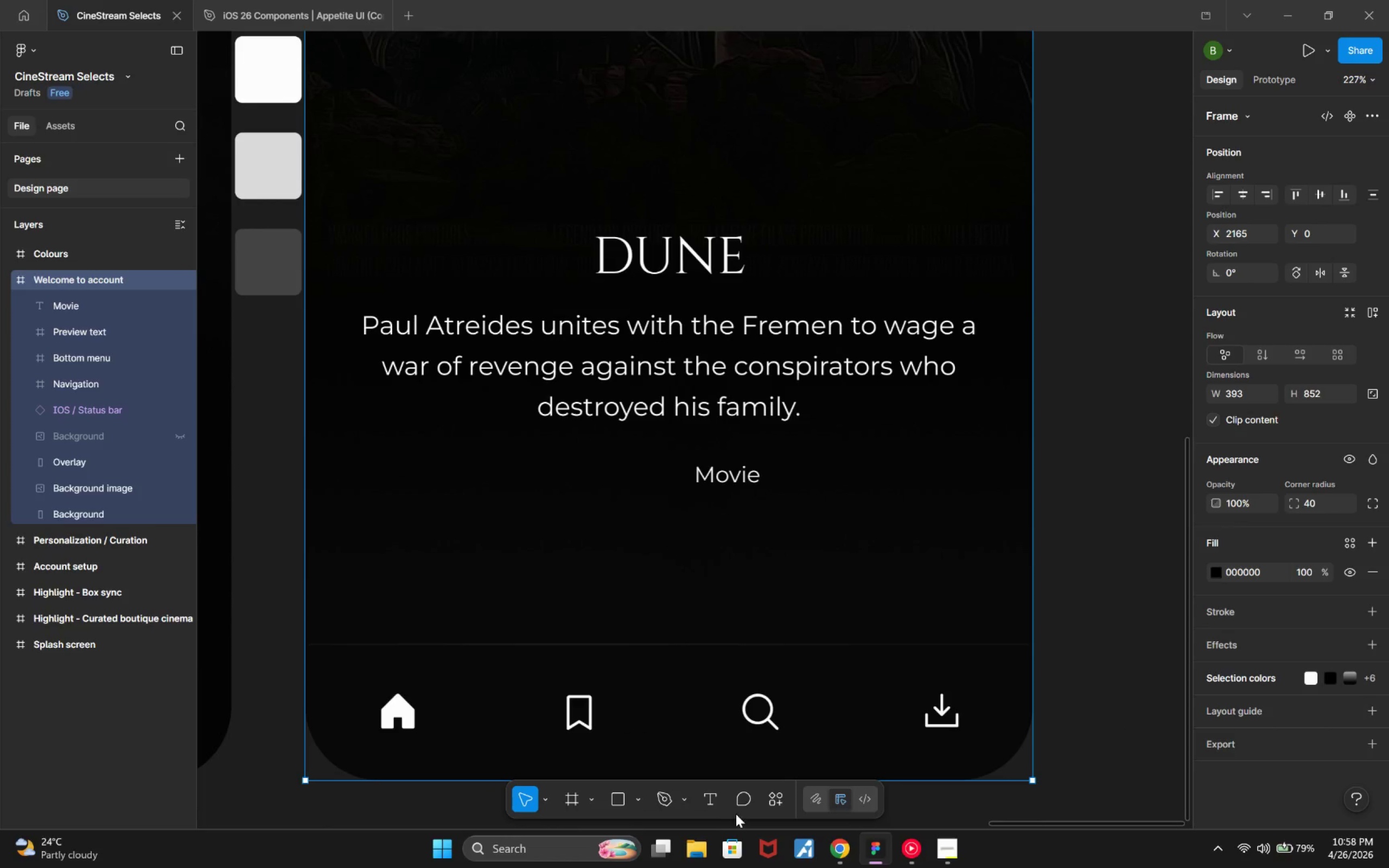 
hold_key(key=ControlLeft, duration=0.5)
scroll: coordinate [648, 653], scroll_direction: up, amount: 3.0
 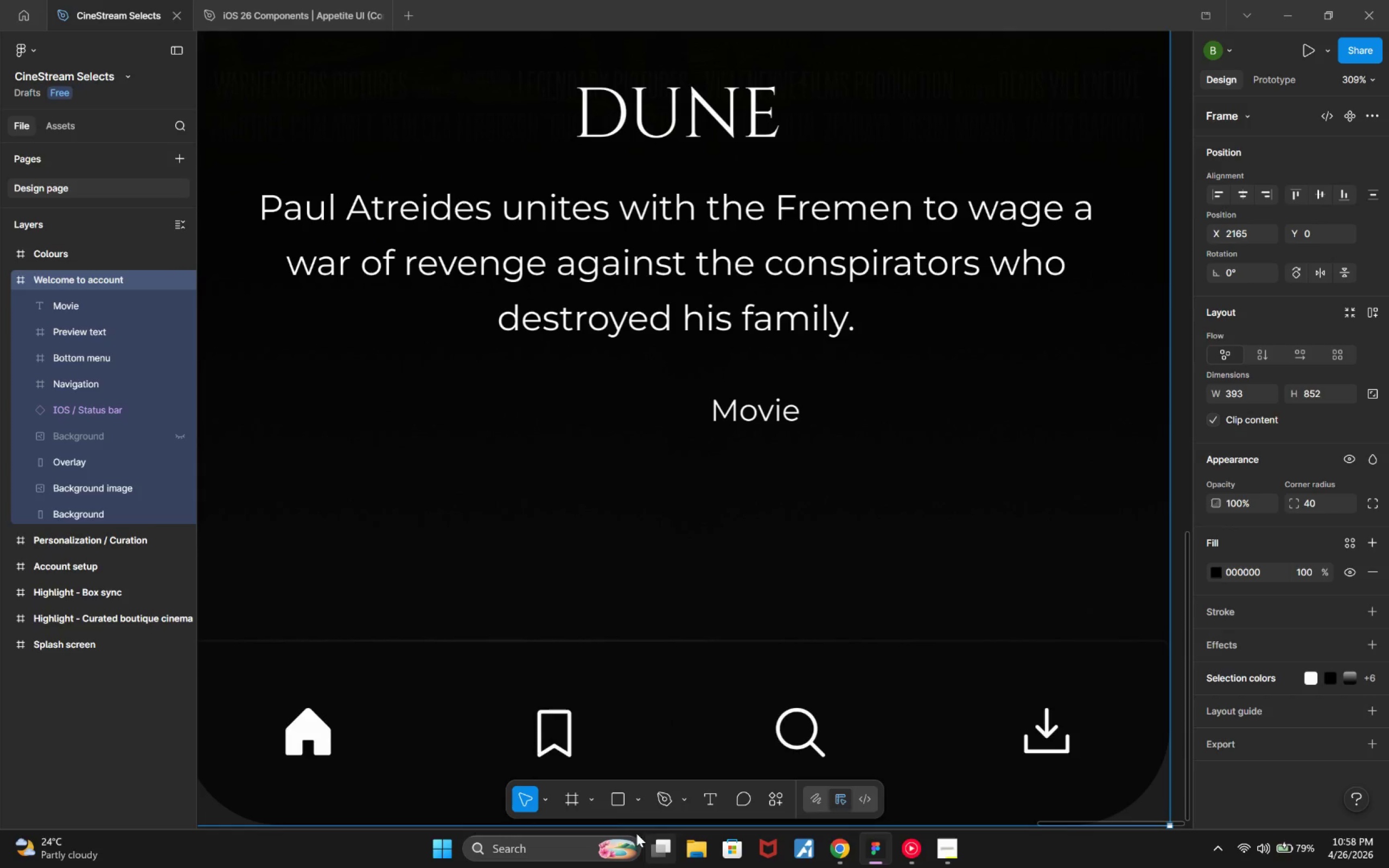 
left_click([575, 804])
 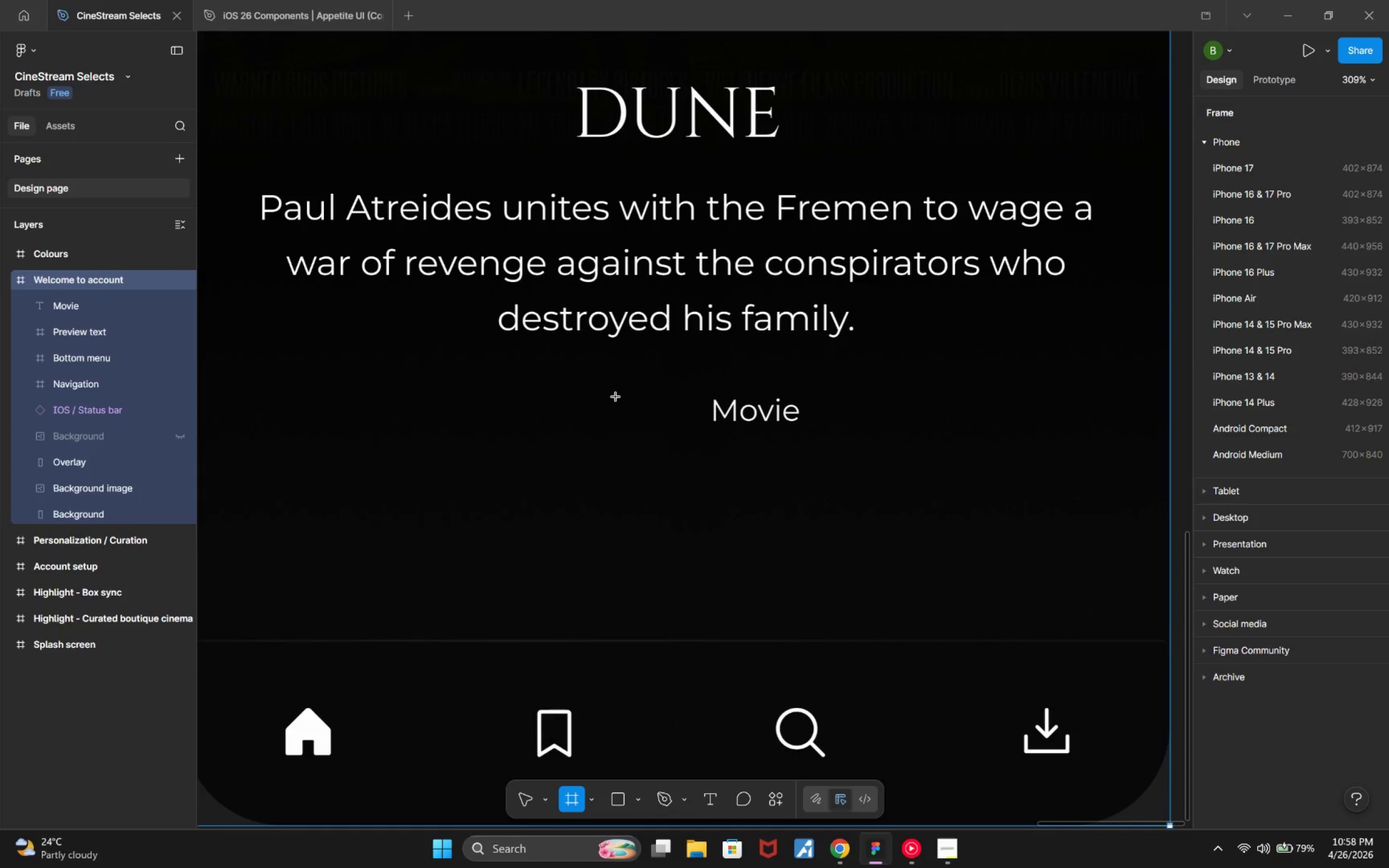 
left_click_drag(start_coordinate=[610, 395], to_coordinate=[670, 445])
 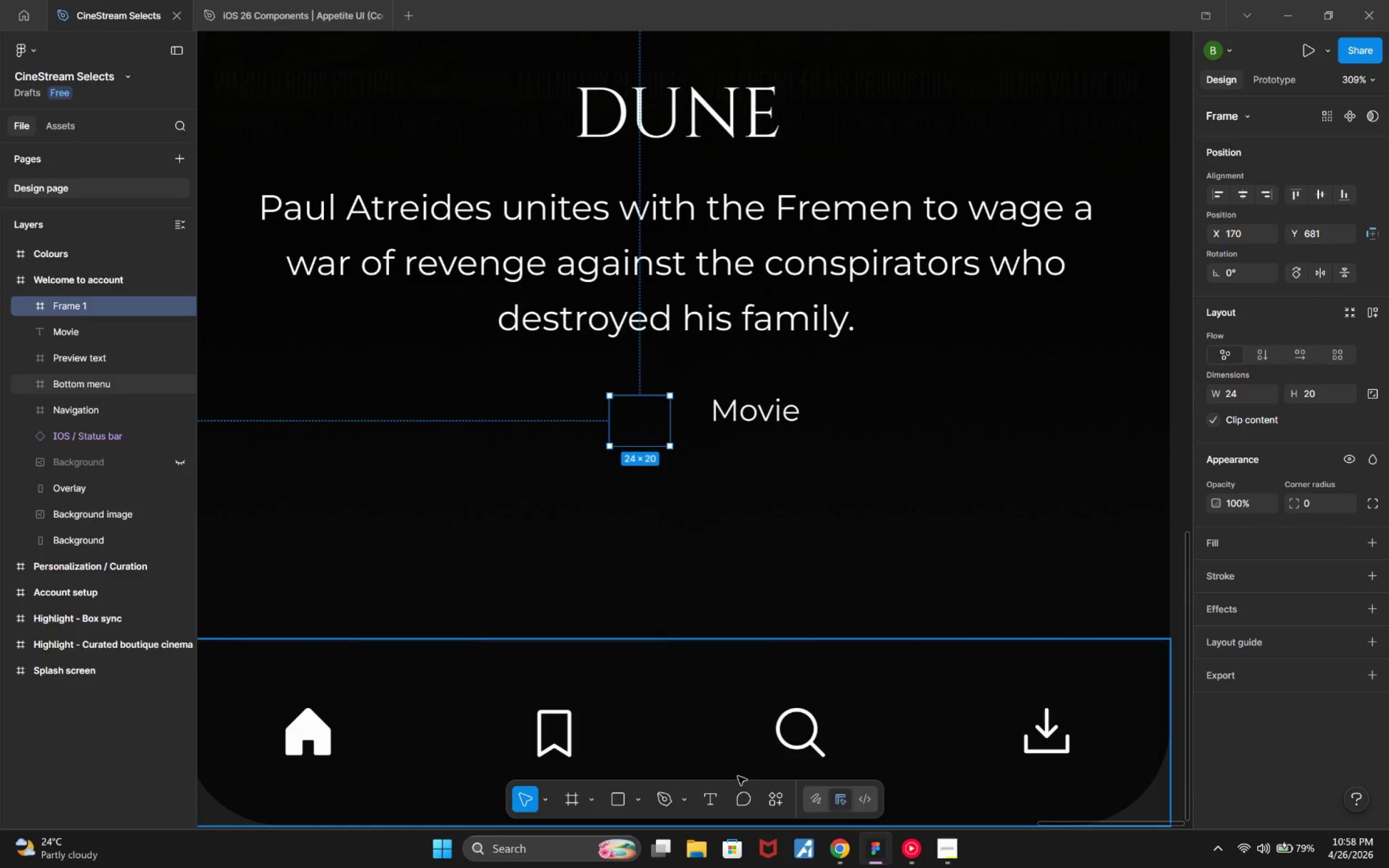 
left_click([617, 801])
 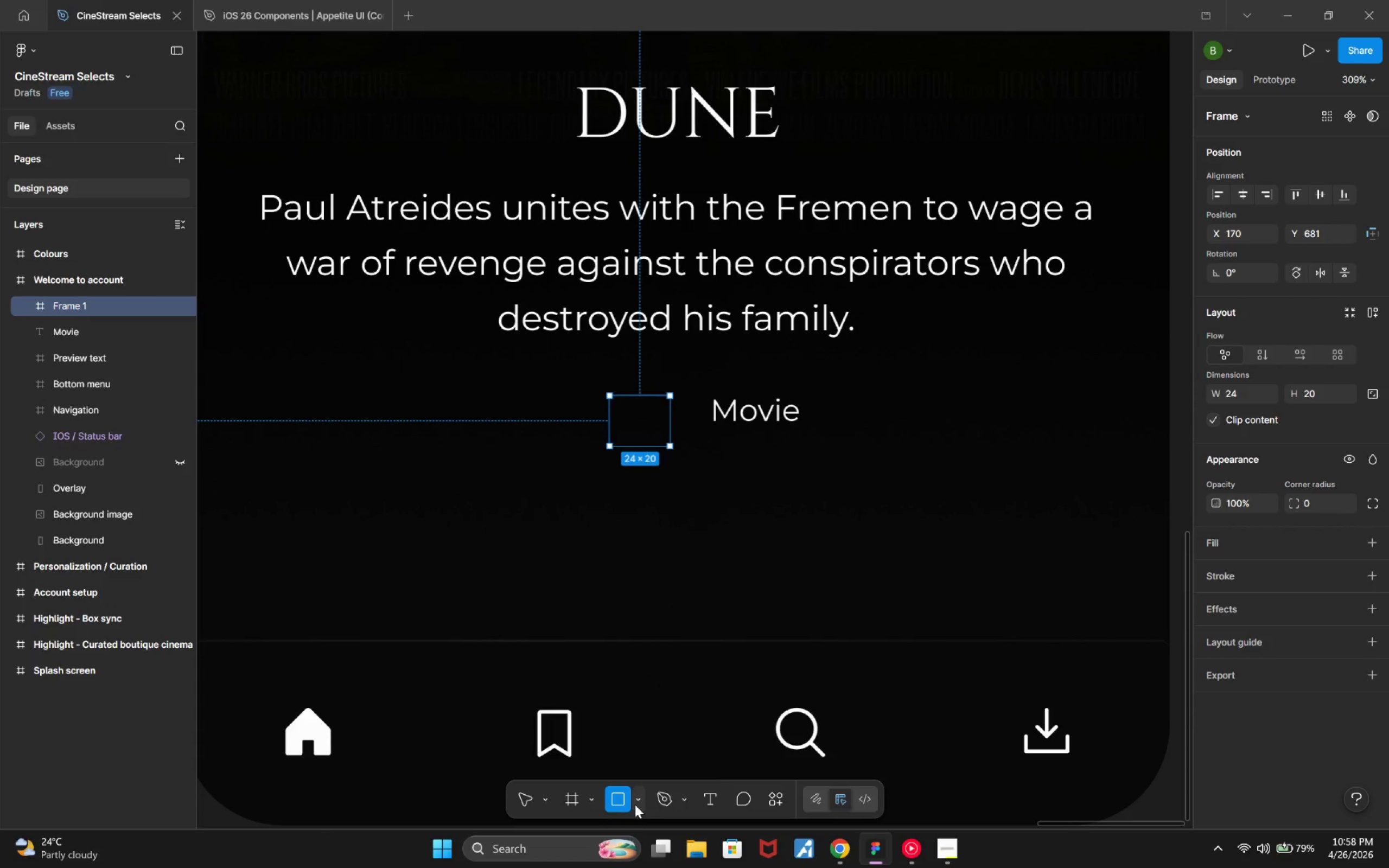 
left_click([635, 805])
 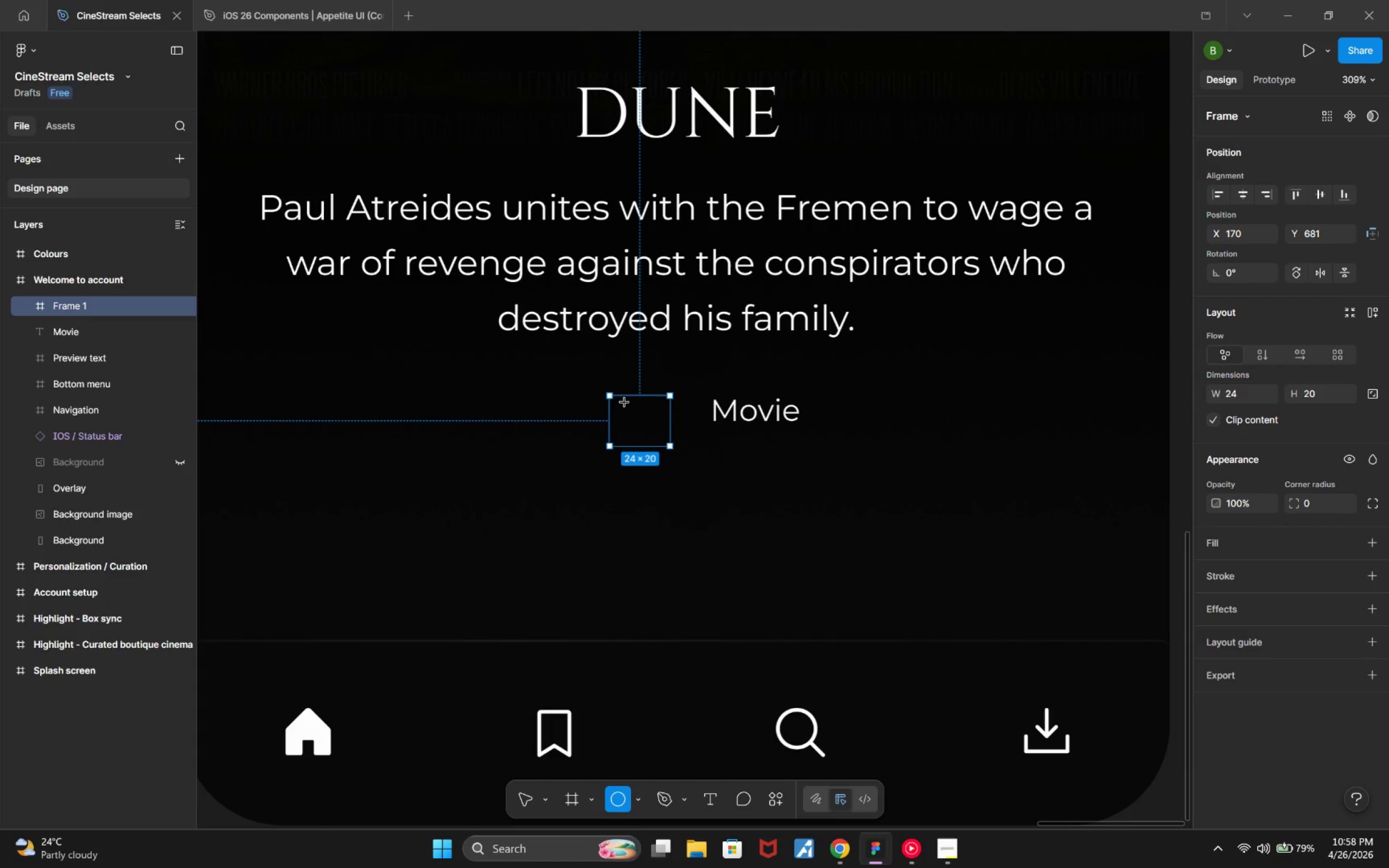 
left_click_drag(start_coordinate=[626, 414], to_coordinate=[652, 438])
 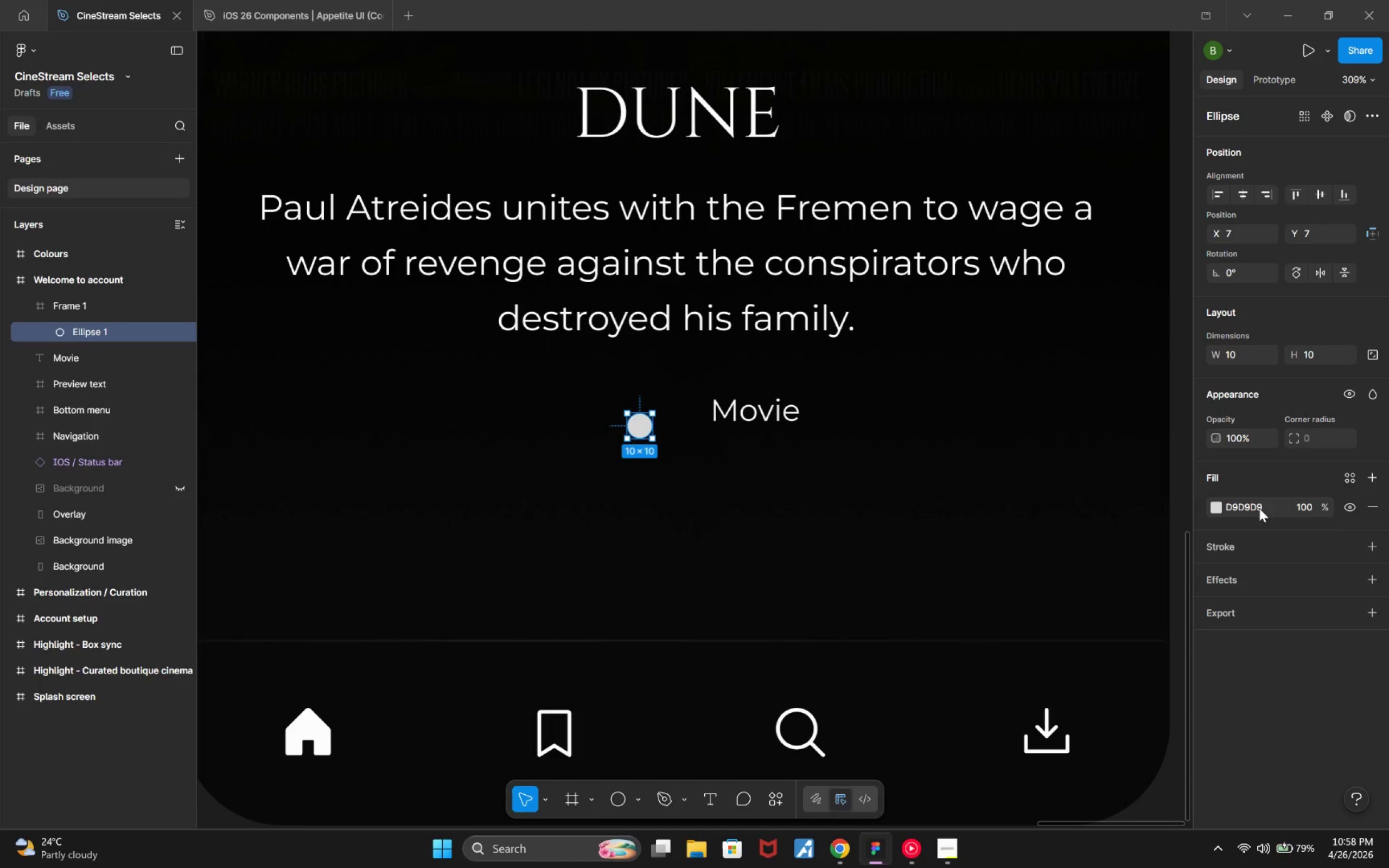 
left_click([1379, 512])
 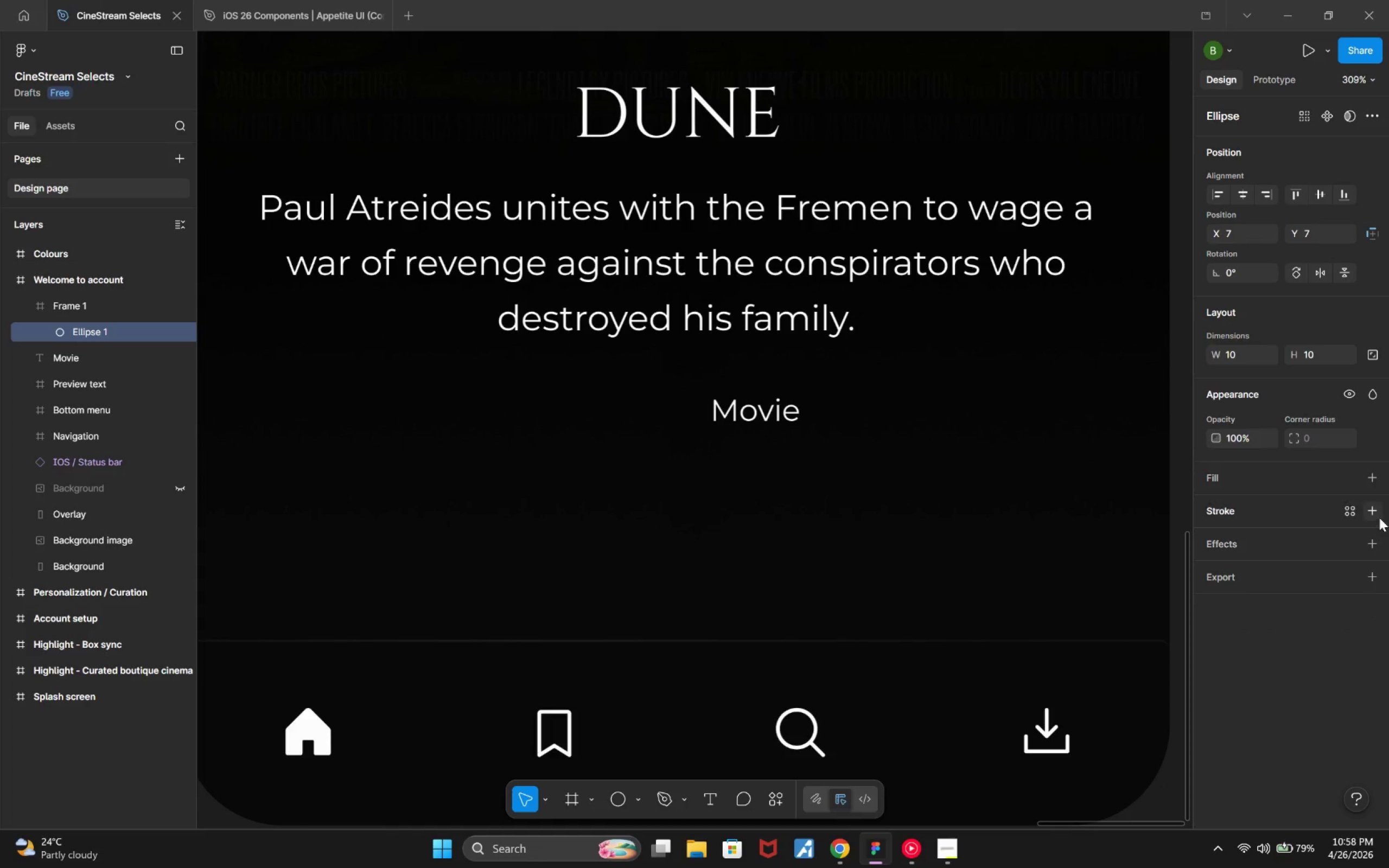 
left_click([1380, 513])
 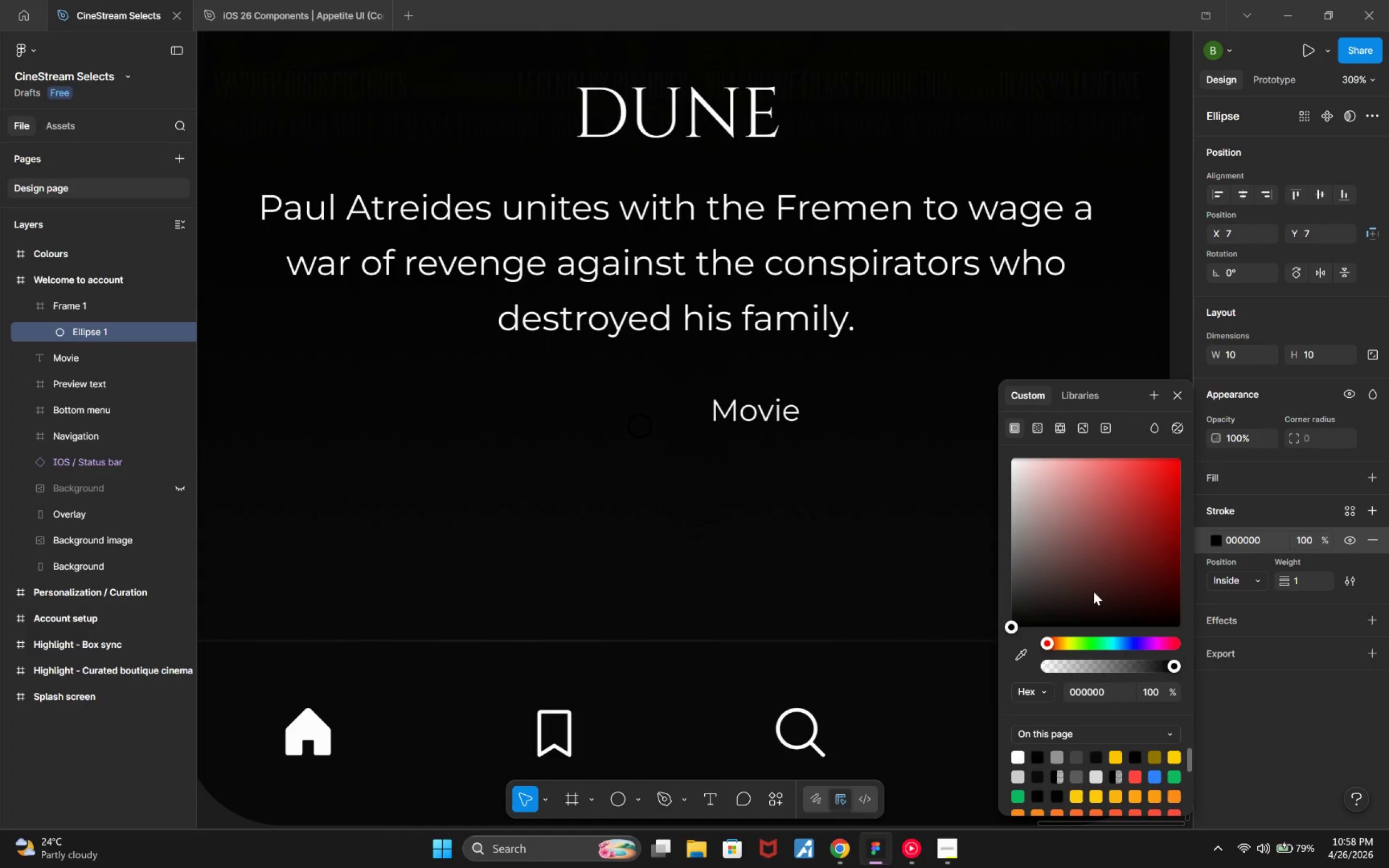 
left_click_drag(start_coordinate=[1117, 595], to_coordinate=[1180, 530])
 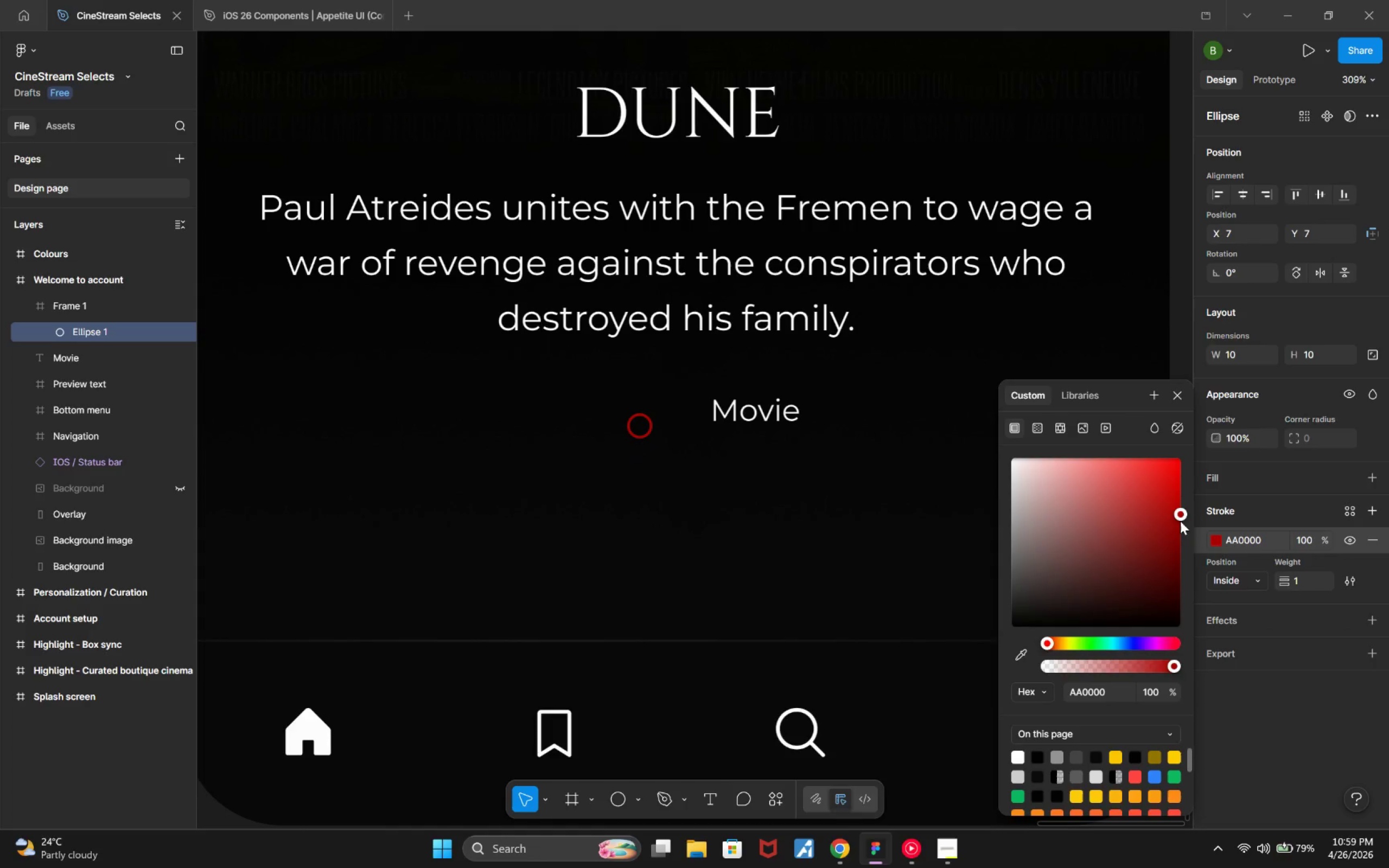 
left_click([1180, 521])
 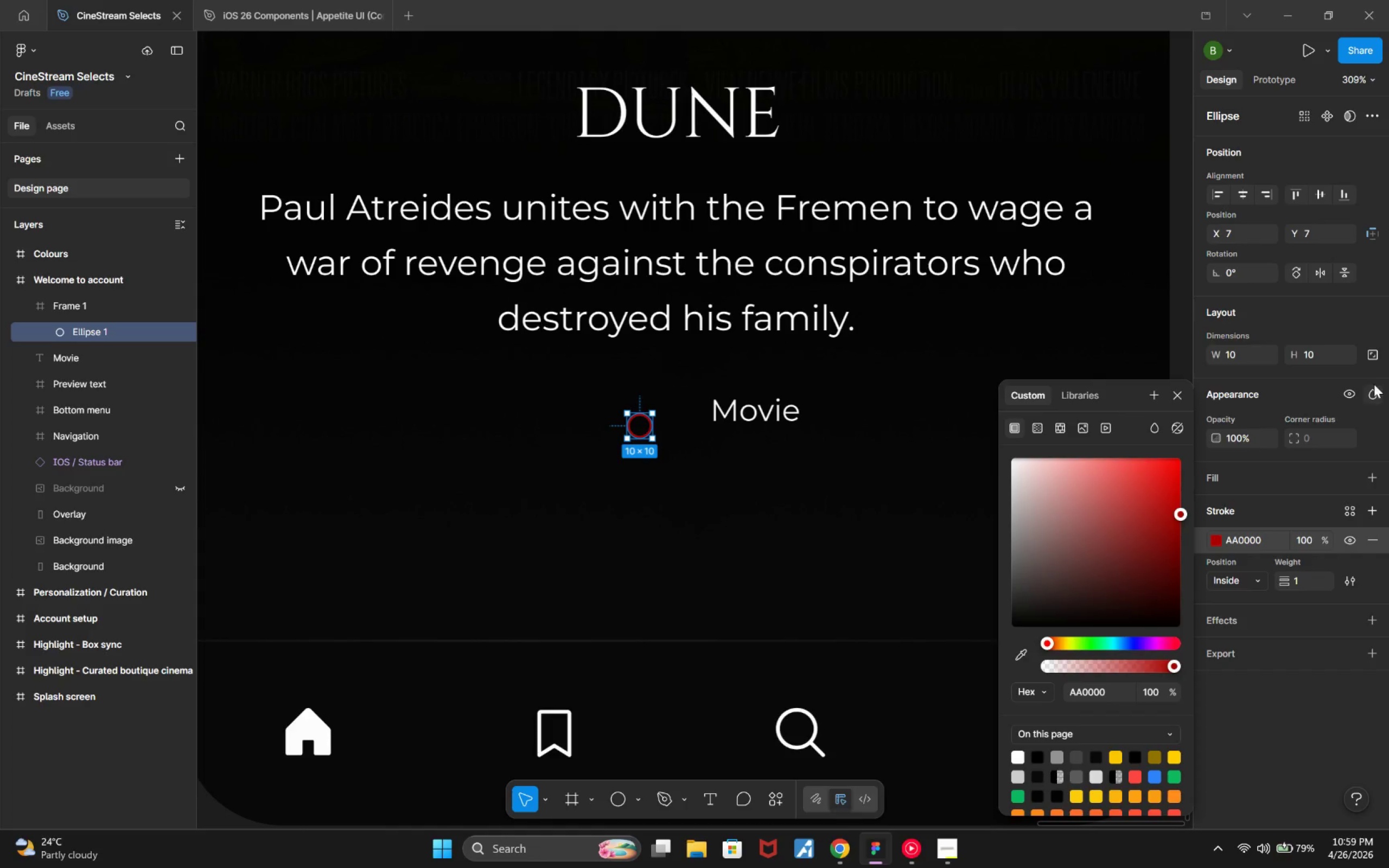 
left_click([1243, 355])
 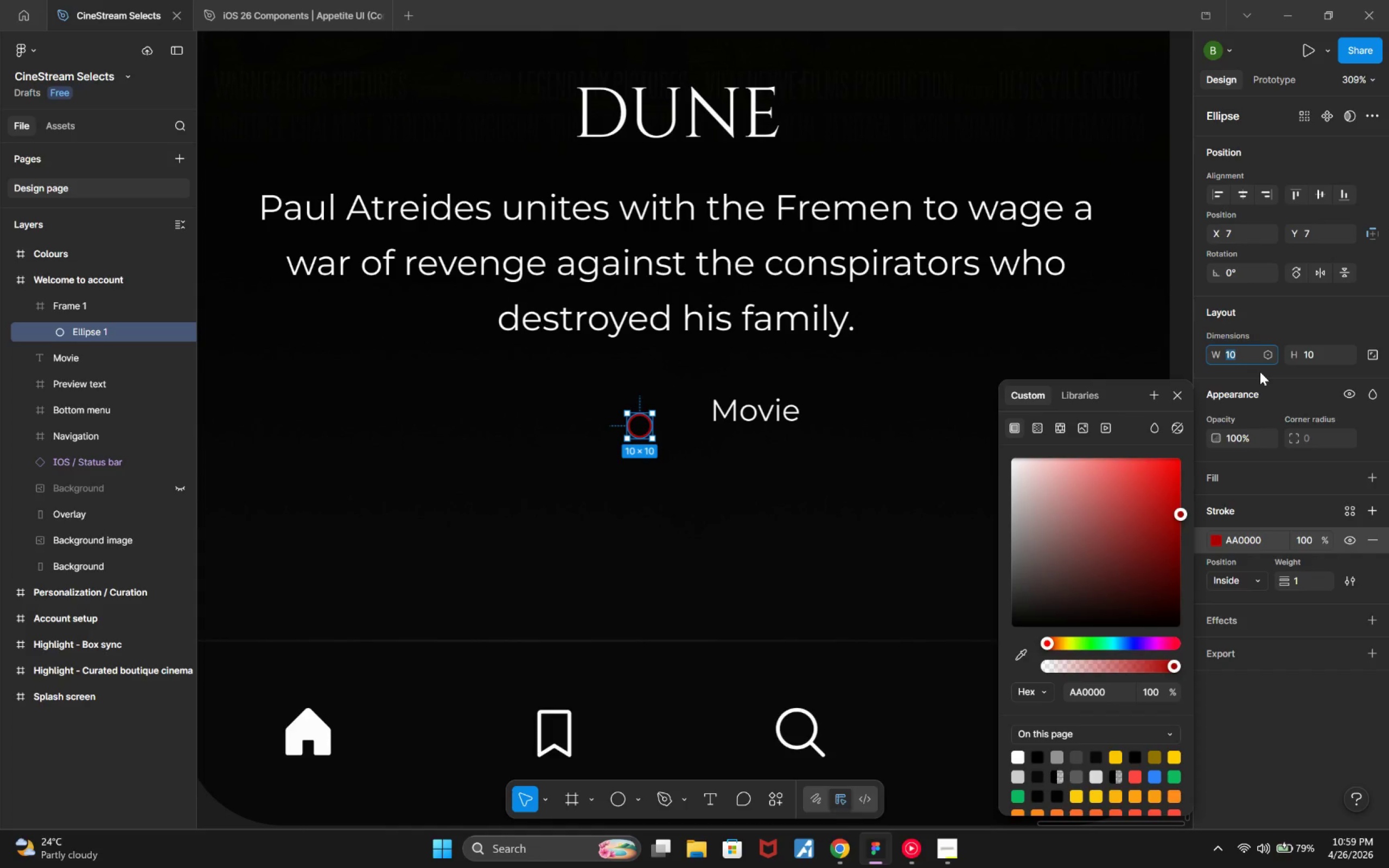 
hold_key(key=ArrowUp, duration=0.34)
 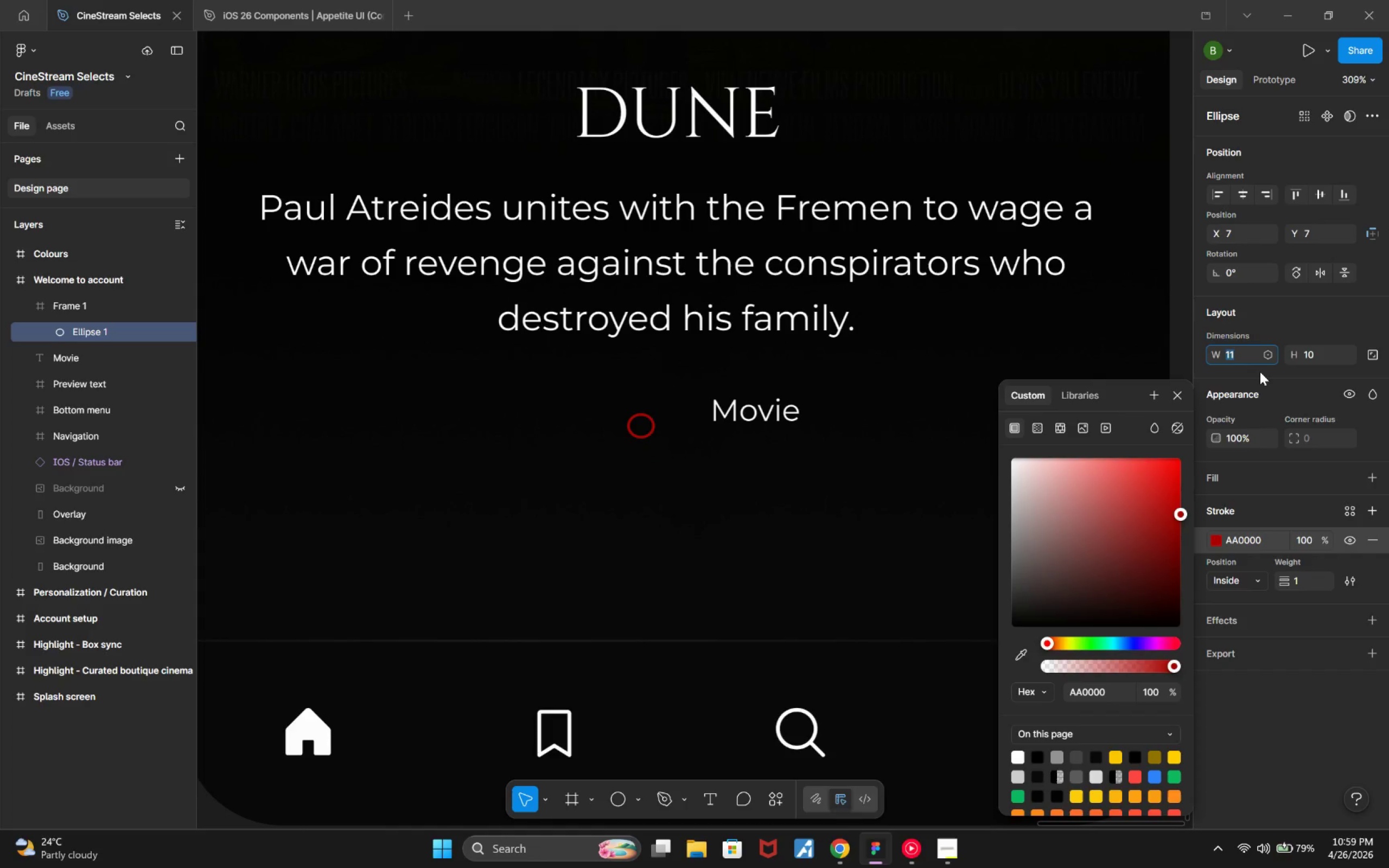 
key(ArrowUp)
 